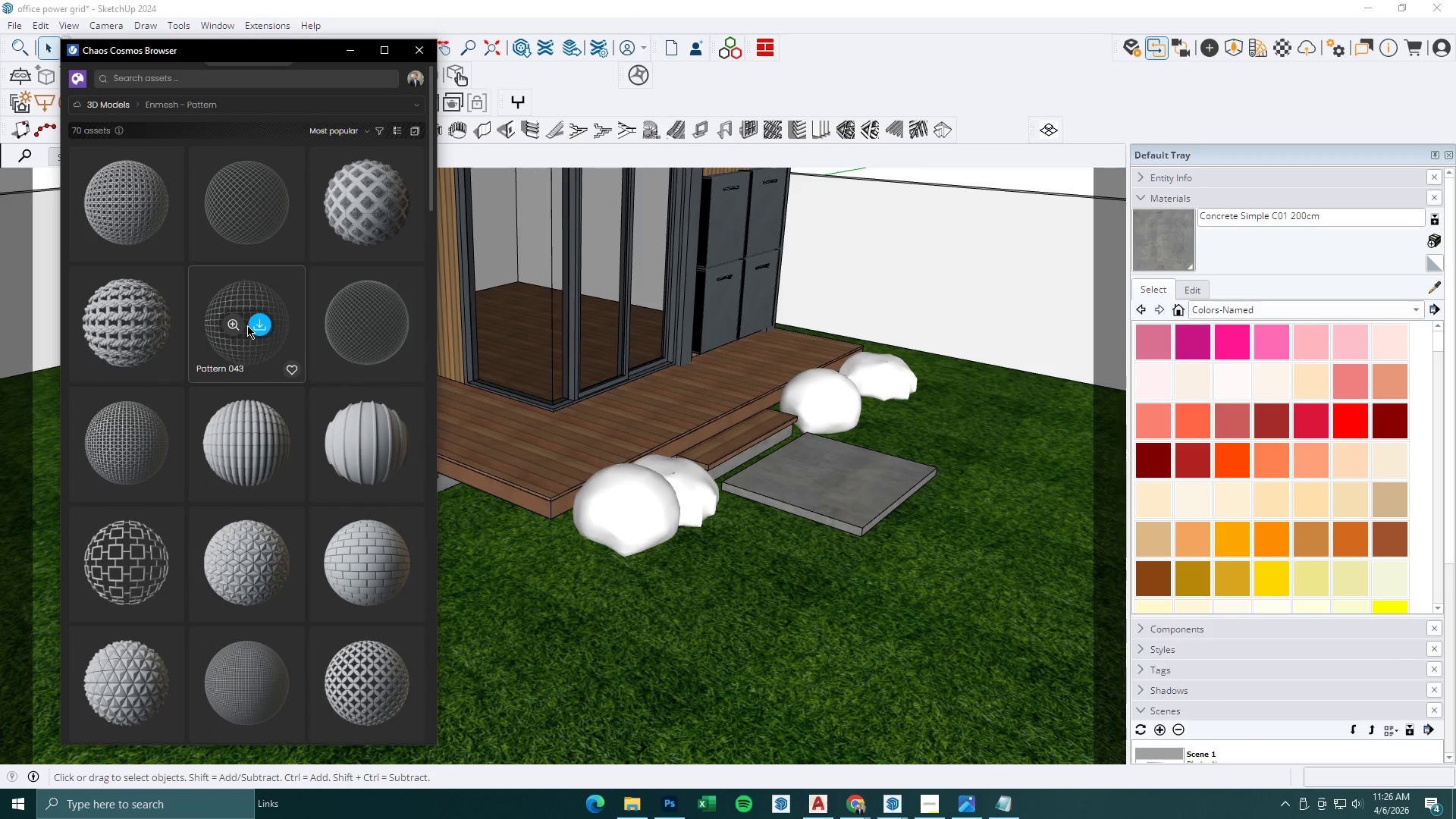 
scroll: coordinate [247, 325], scroll_direction: down, amount: 1.0
 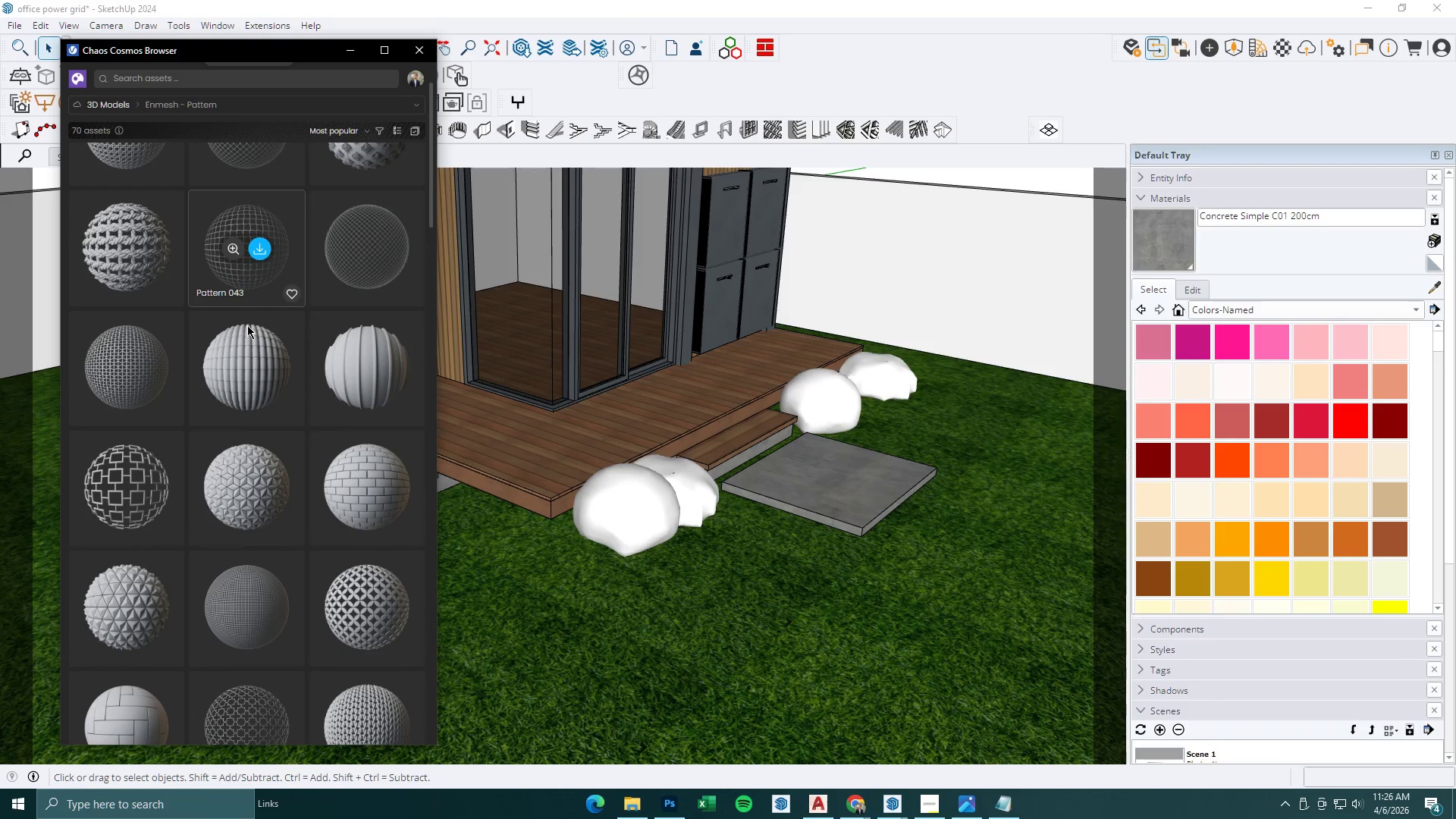 
scroll: coordinate [247, 325], scroll_direction: up, amount: 2.0
 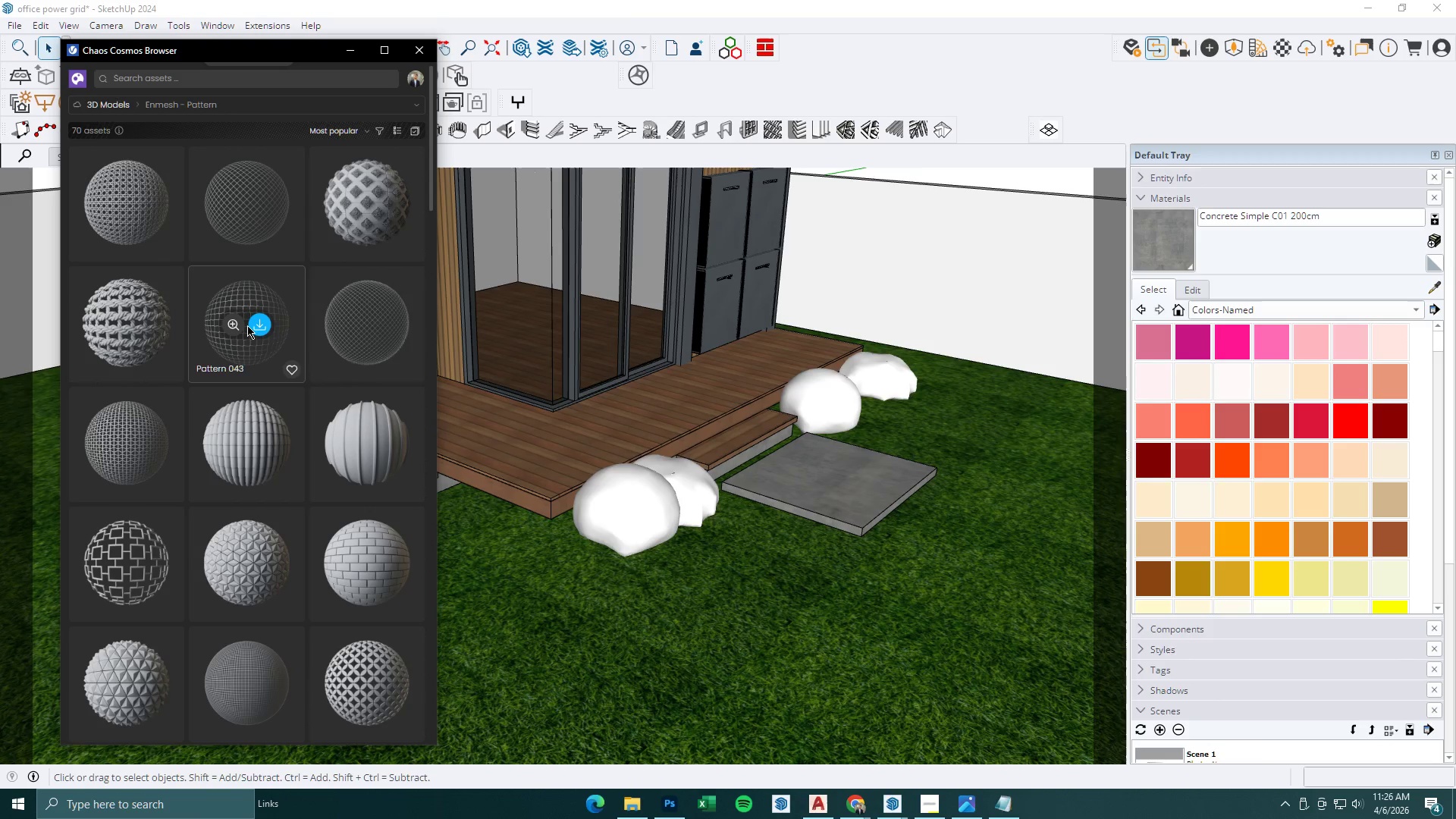 
scroll: coordinate [317, 381], scroll_direction: down, amount: 15.0
 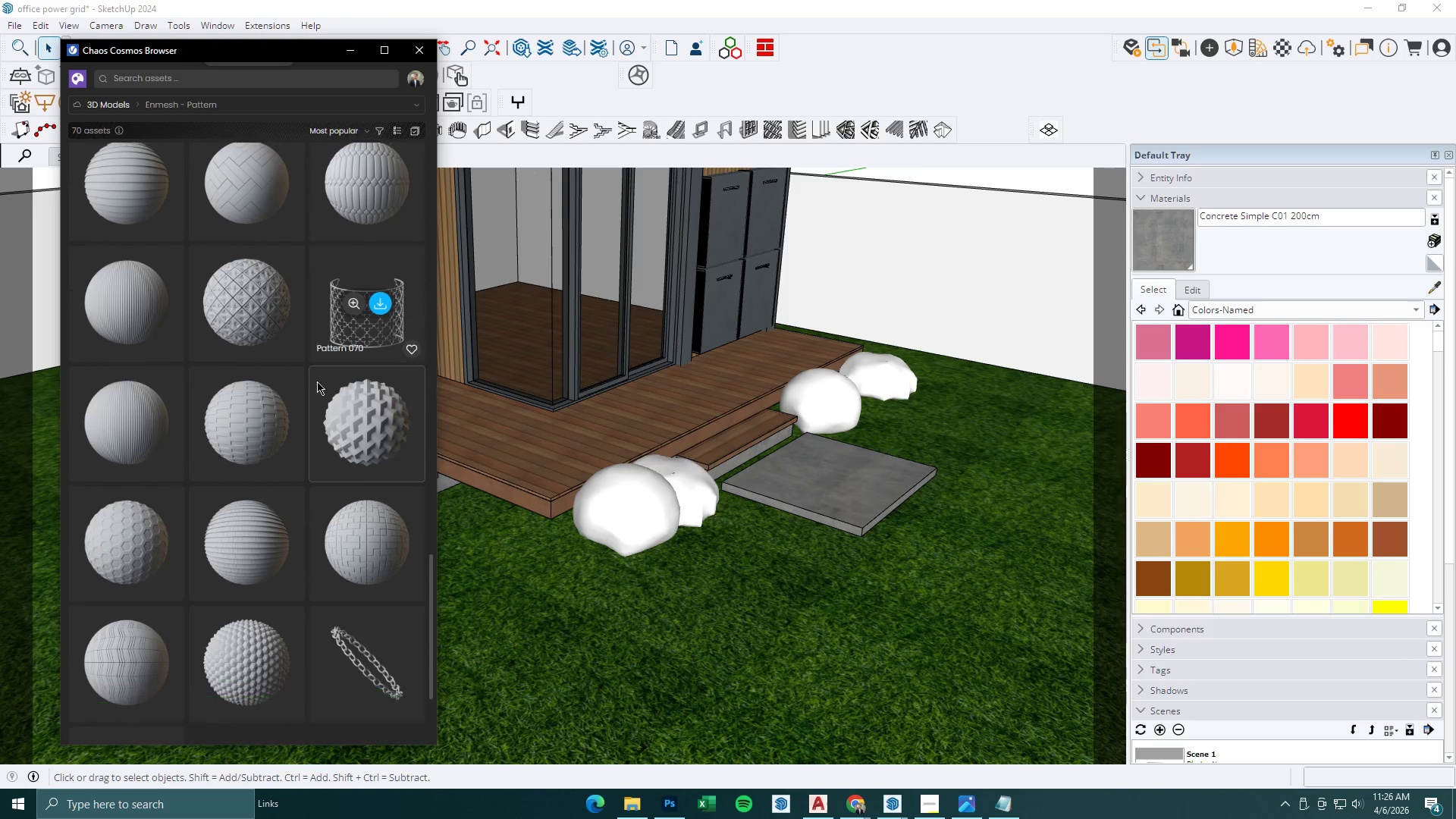 
scroll: coordinate [316, 381], scroll_direction: down, amount: 2.0
 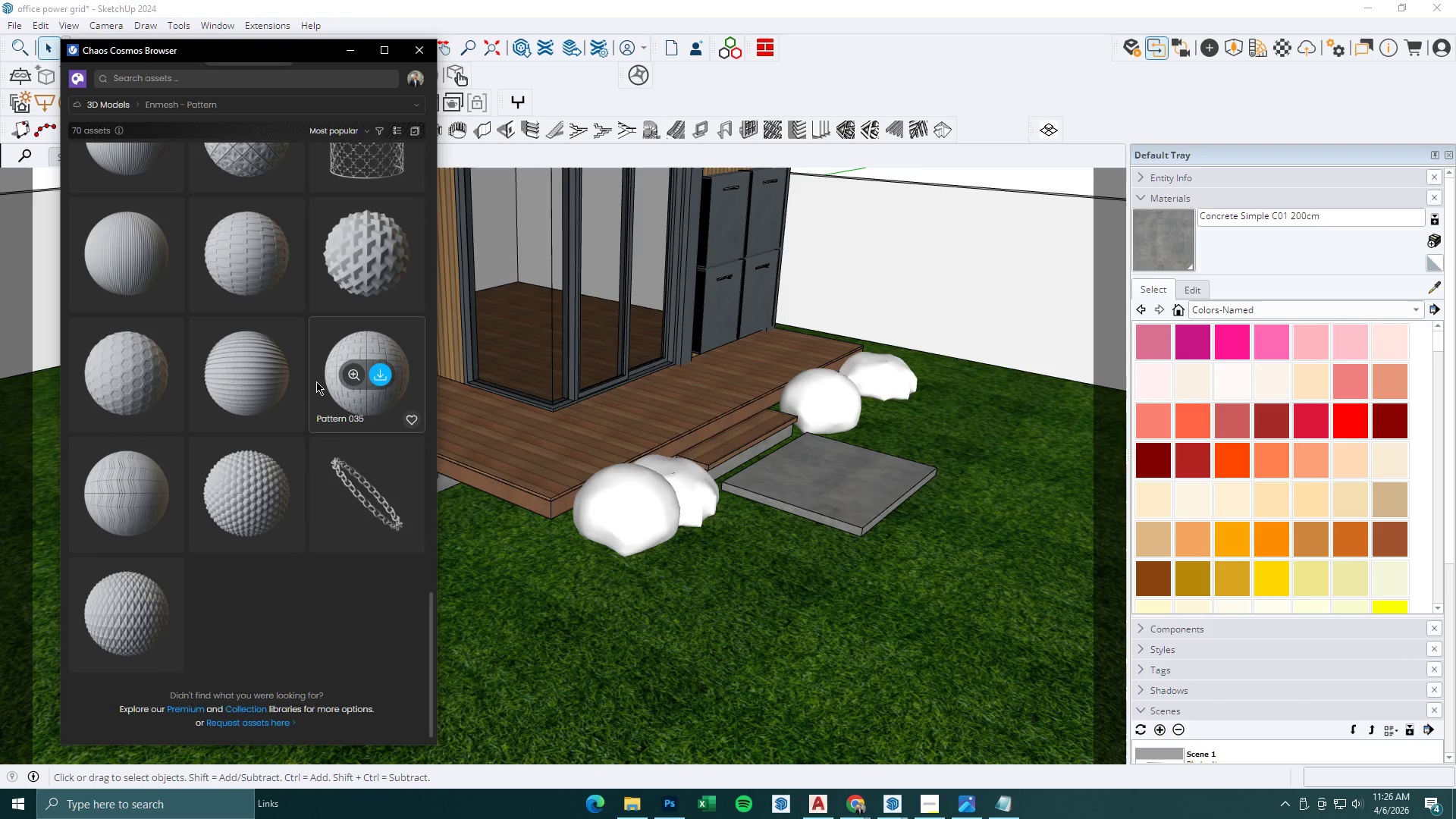 
scroll: coordinate [312, 382], scroll_direction: up, amount: 35.0
 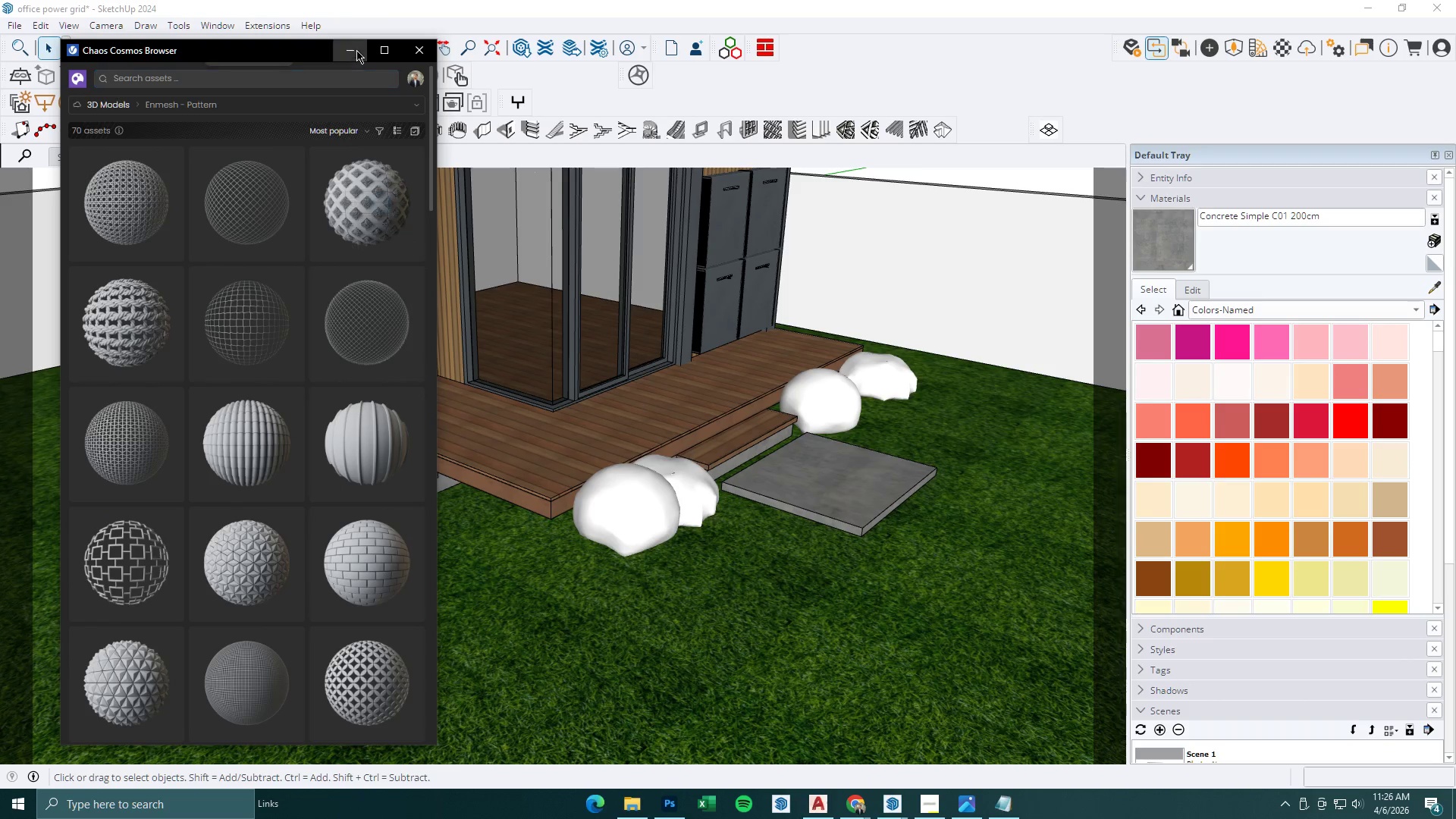 
scroll: coordinate [423, 348], scroll_direction: down, amount: 7.0
 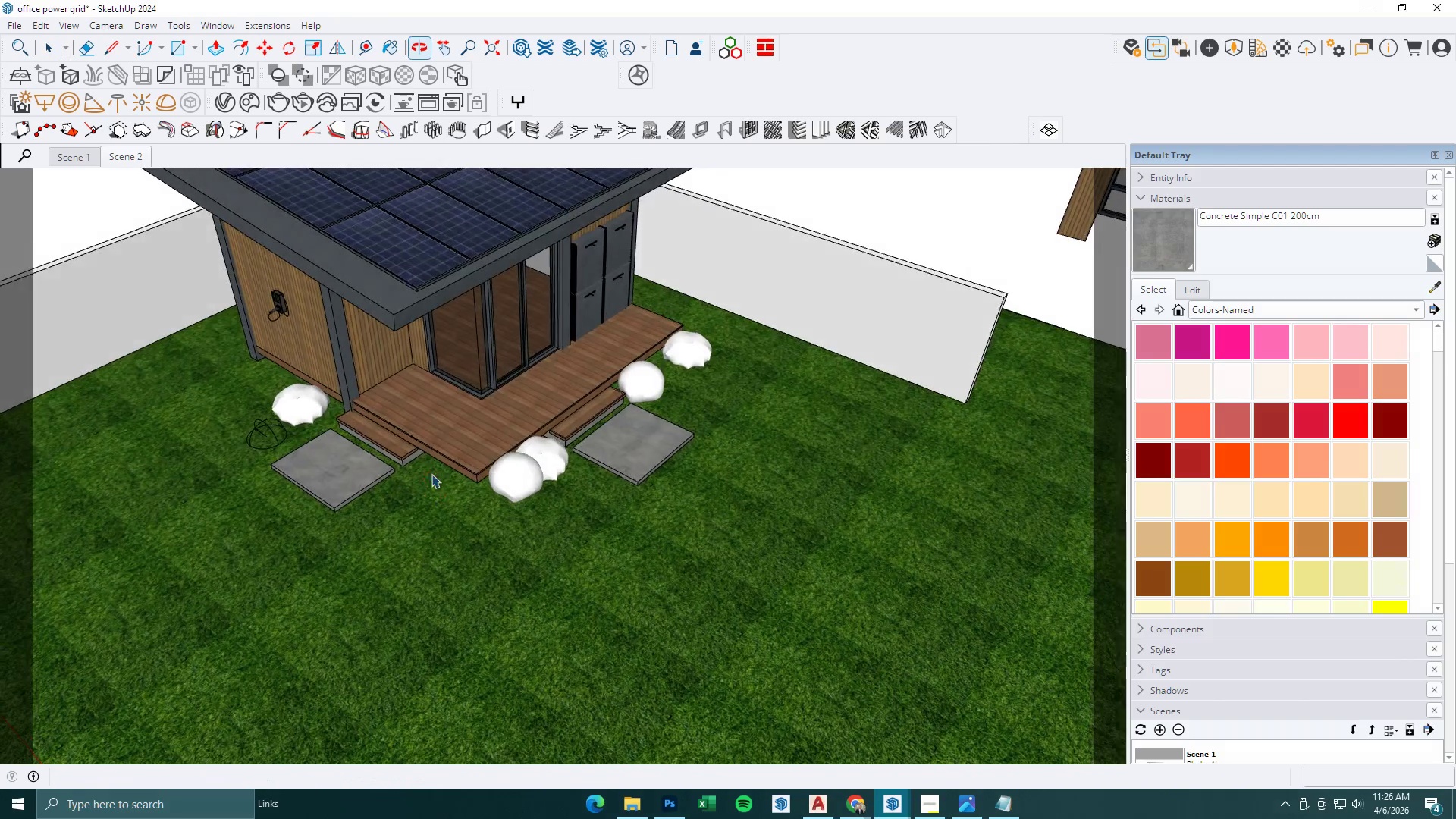 
key(Space)
 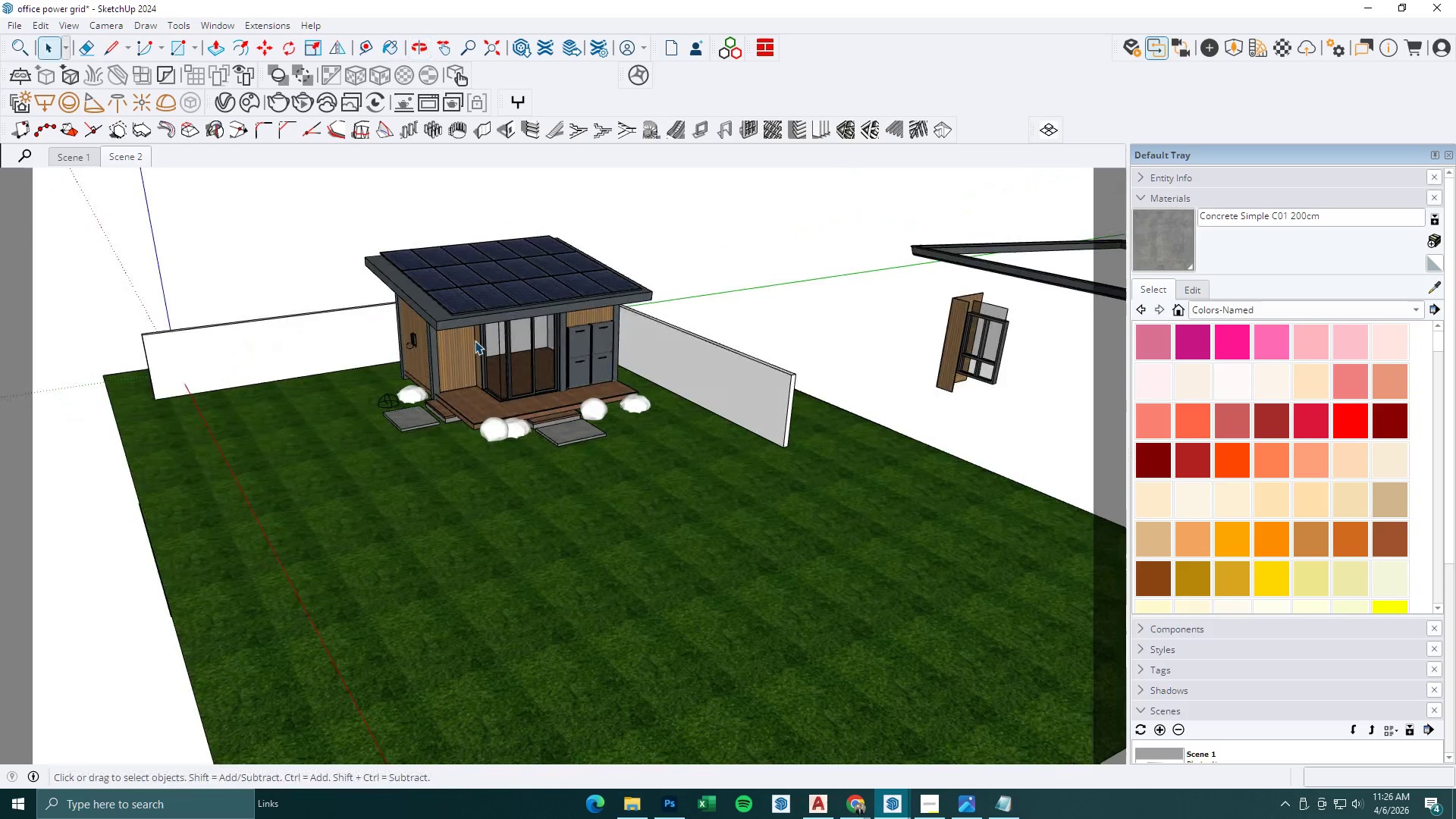 
scroll: coordinate [514, 439], scroll_direction: down, amount: 6.0
 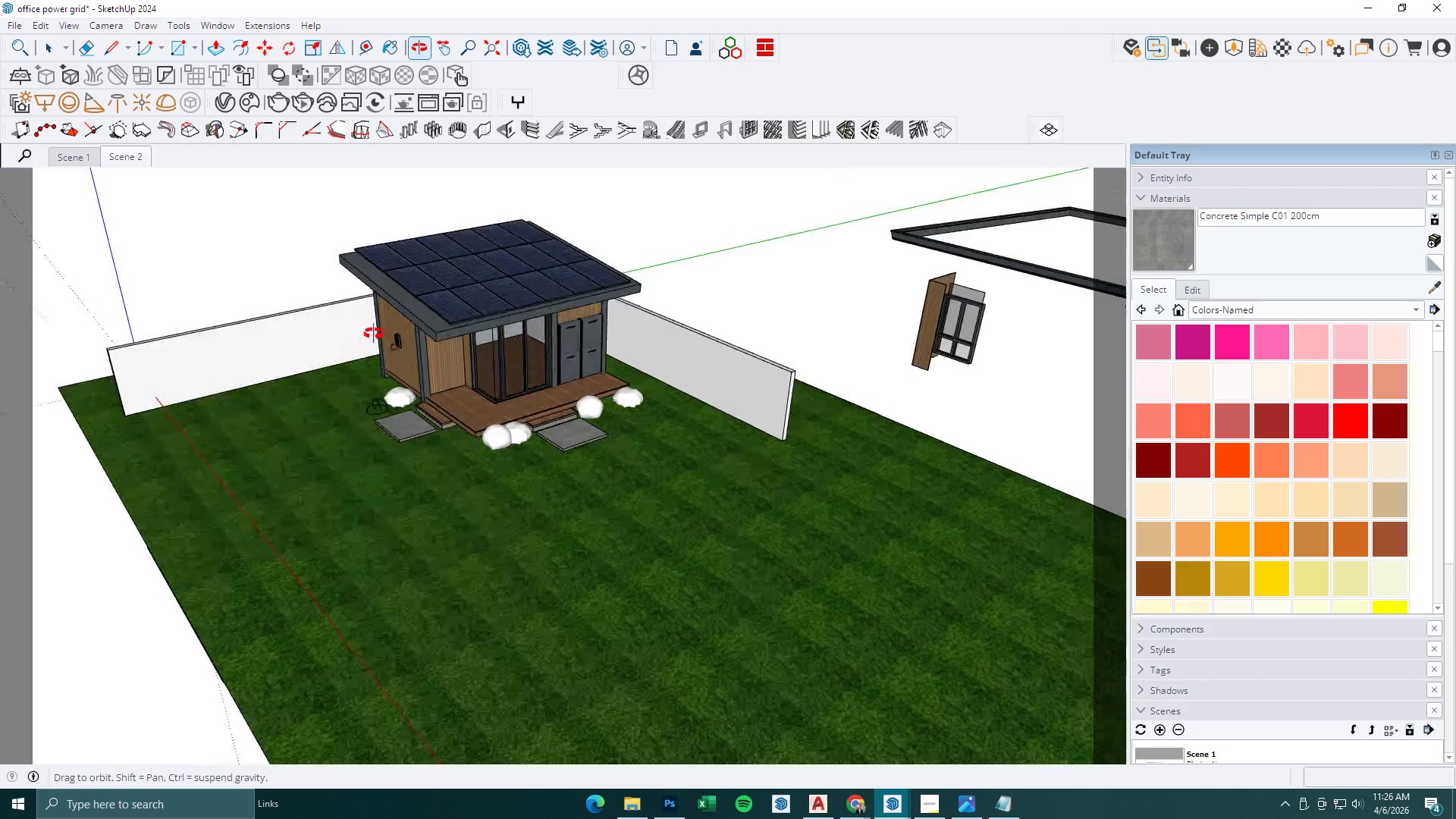 
key(Escape)
 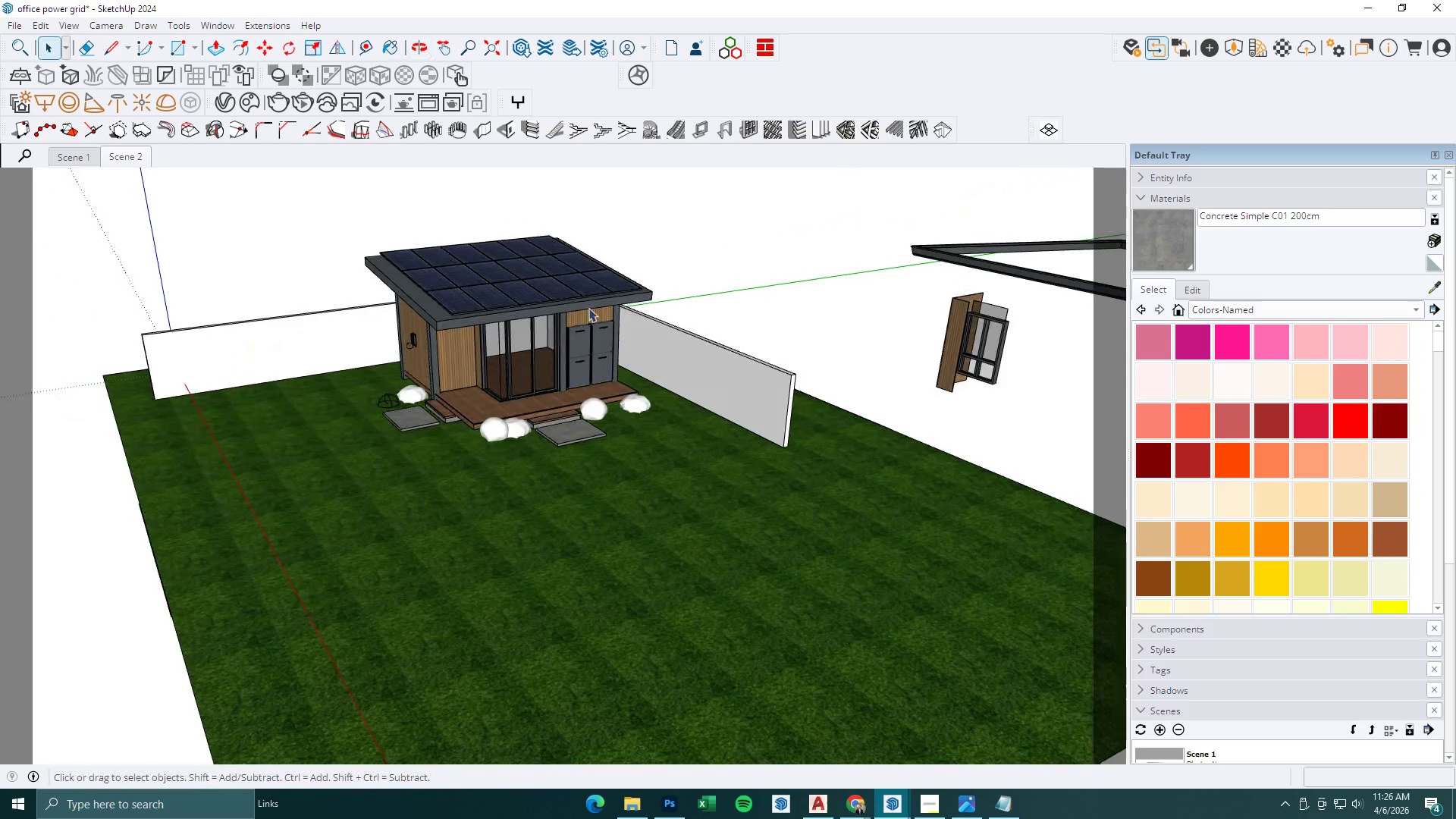 
left_click_drag(start_coordinate=[705, 267], to_coordinate=[704, 272])
 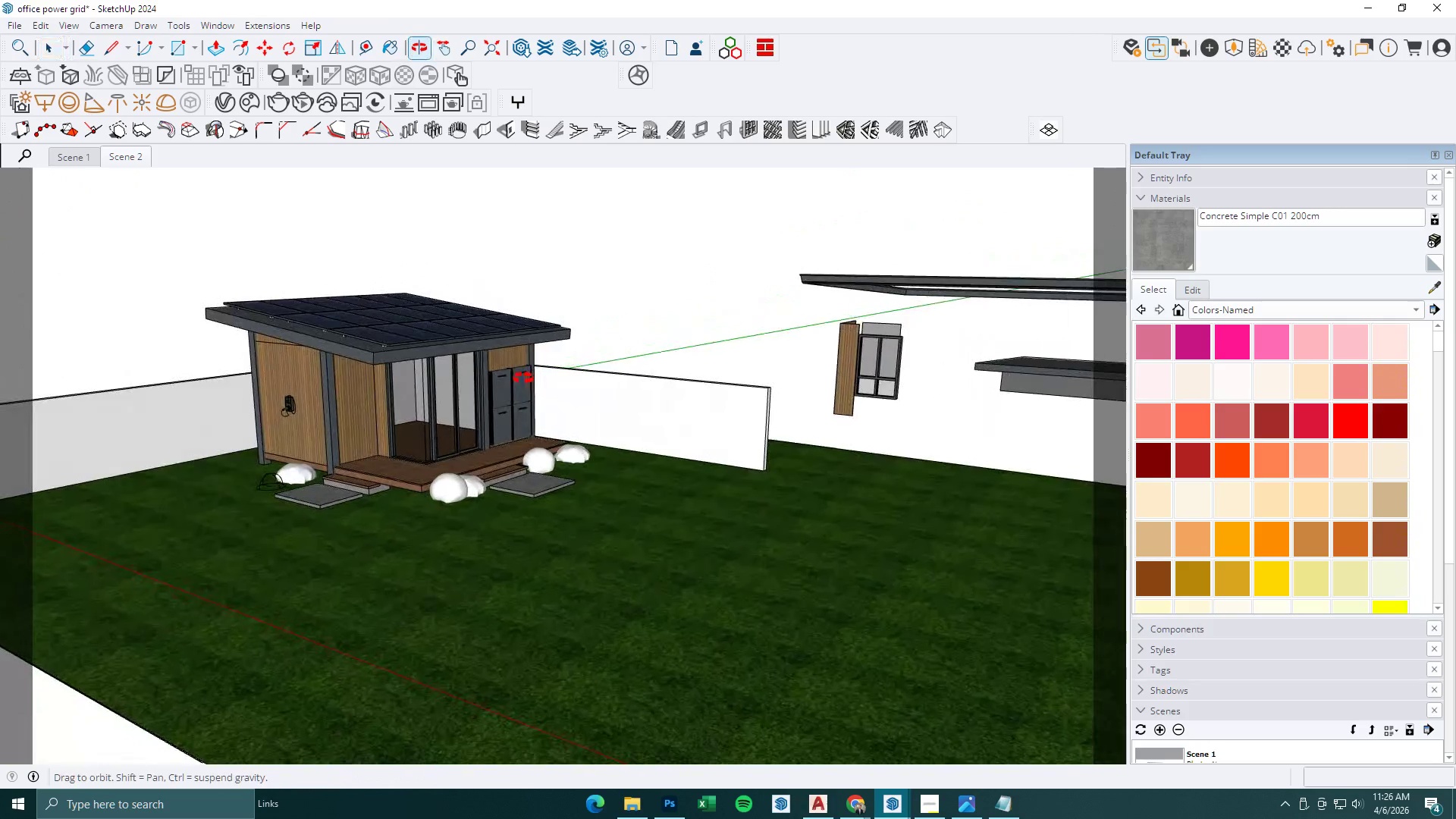 
scroll: coordinate [369, 447], scroll_direction: none, amount: 0.0
 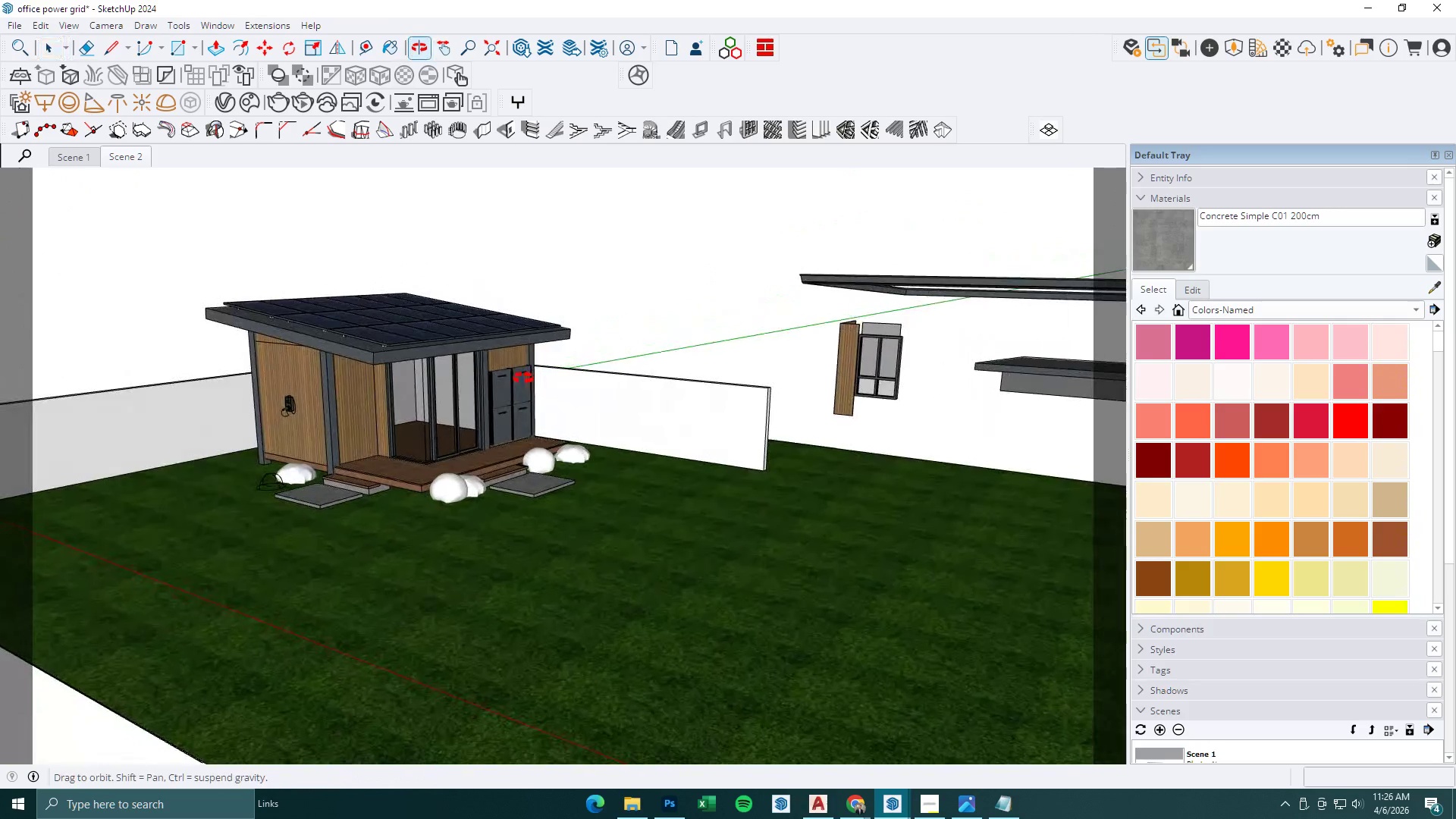 
left_click([567, 419])
 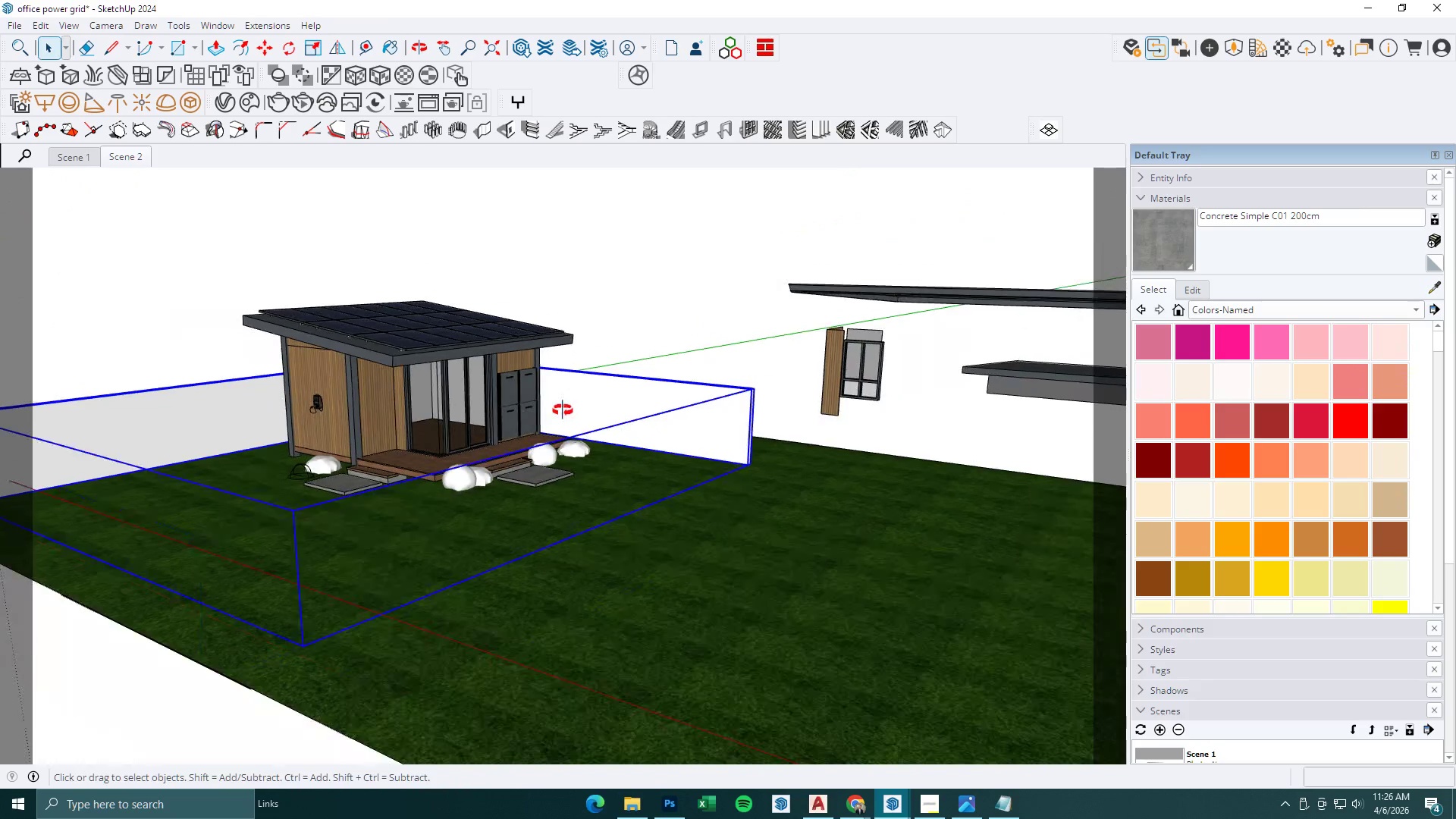 
key(Escape)
 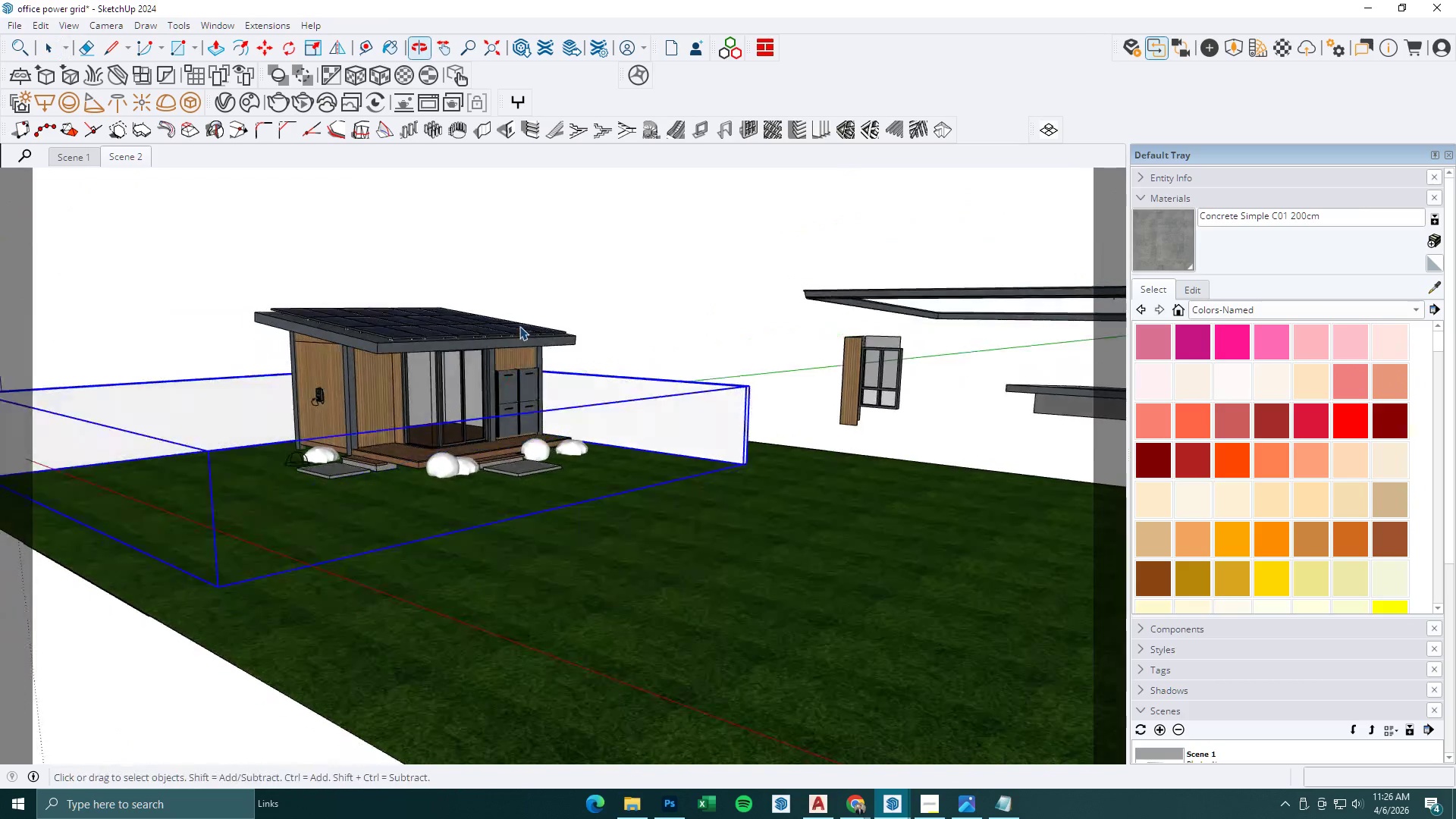 
left_click([558, 262])
 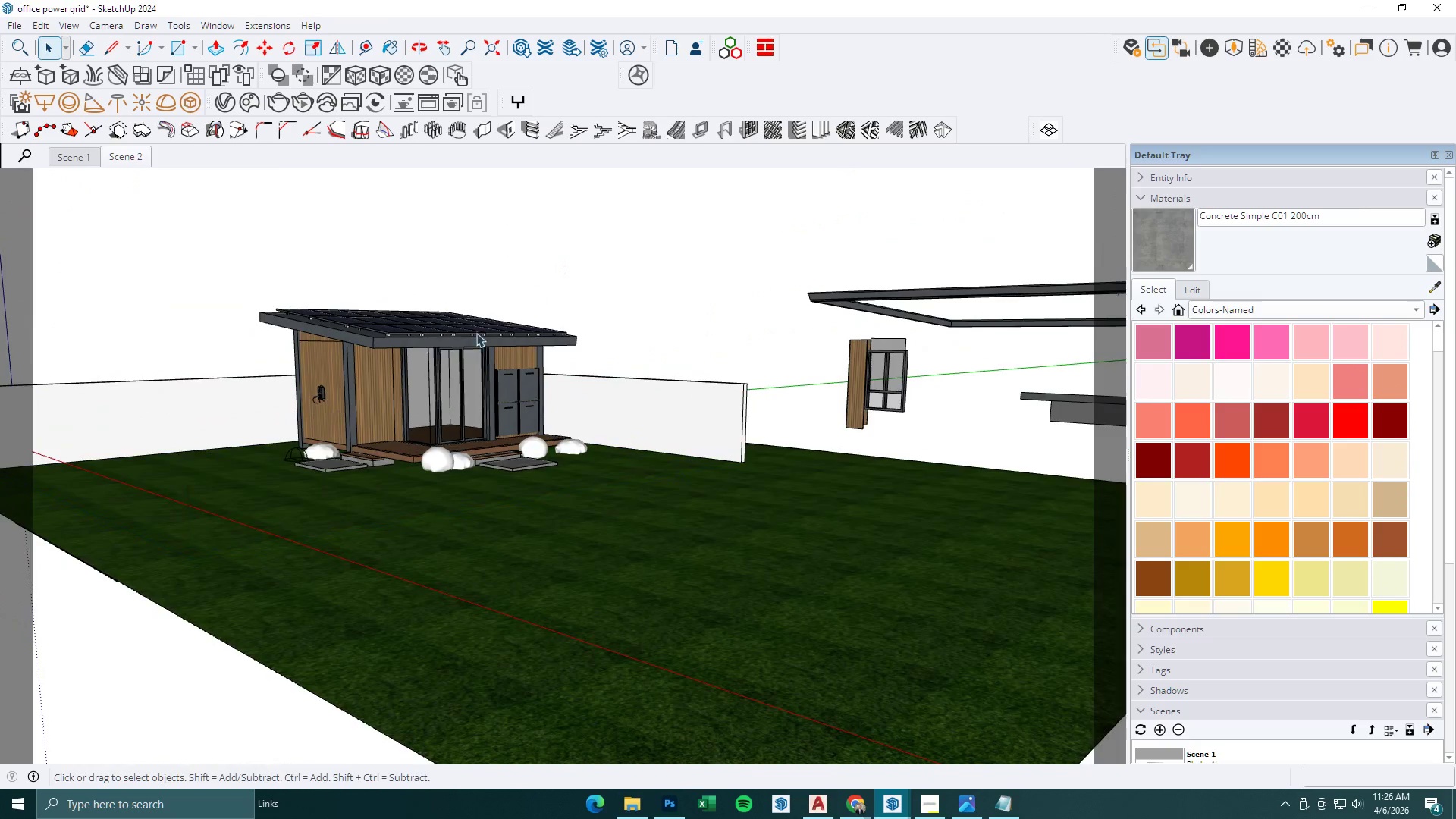 
scroll: coordinate [563, 410], scroll_direction: none, amount: 0.0
 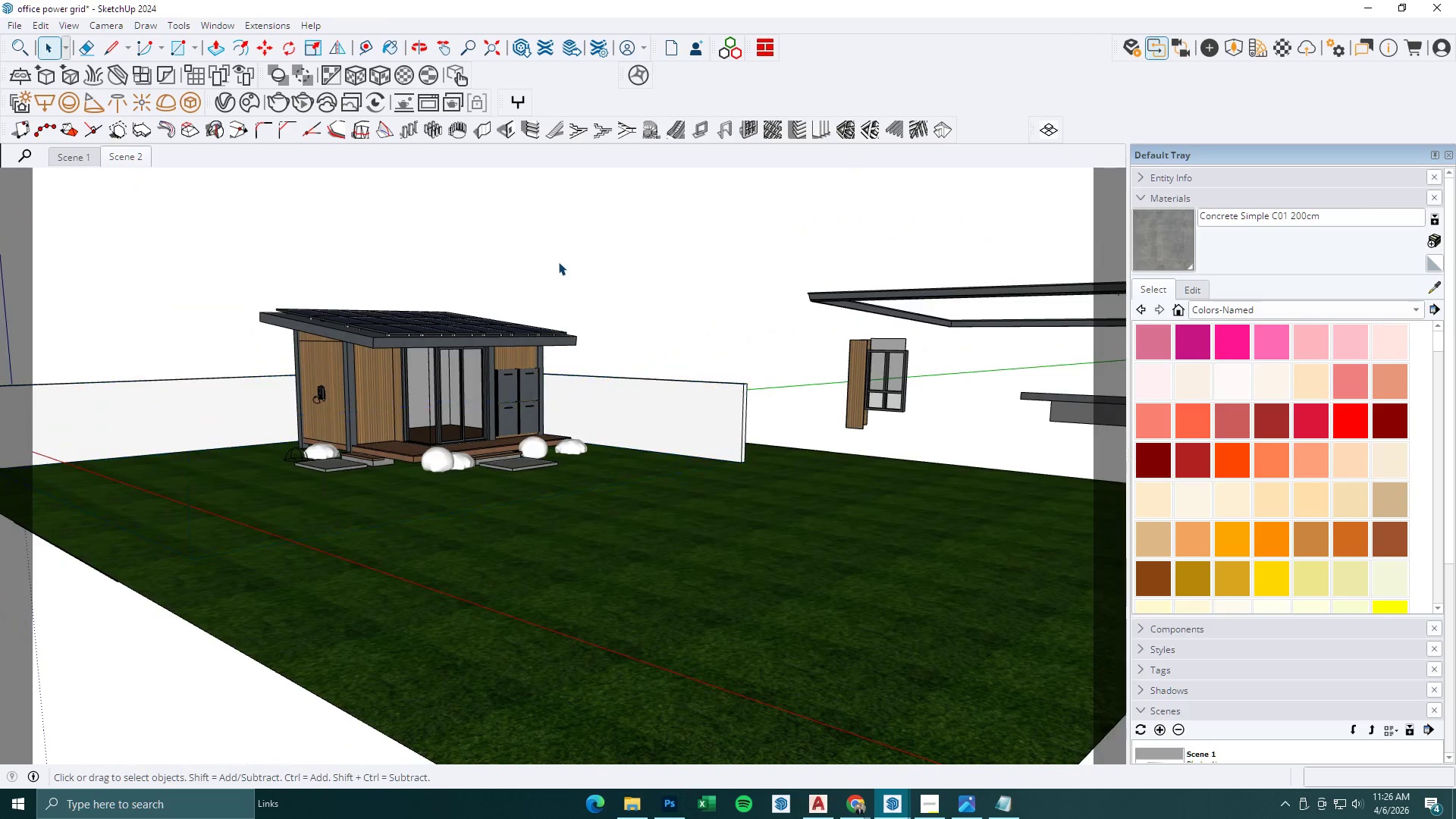 
scroll: coordinate [378, 406], scroll_direction: up, amount: 9.0
 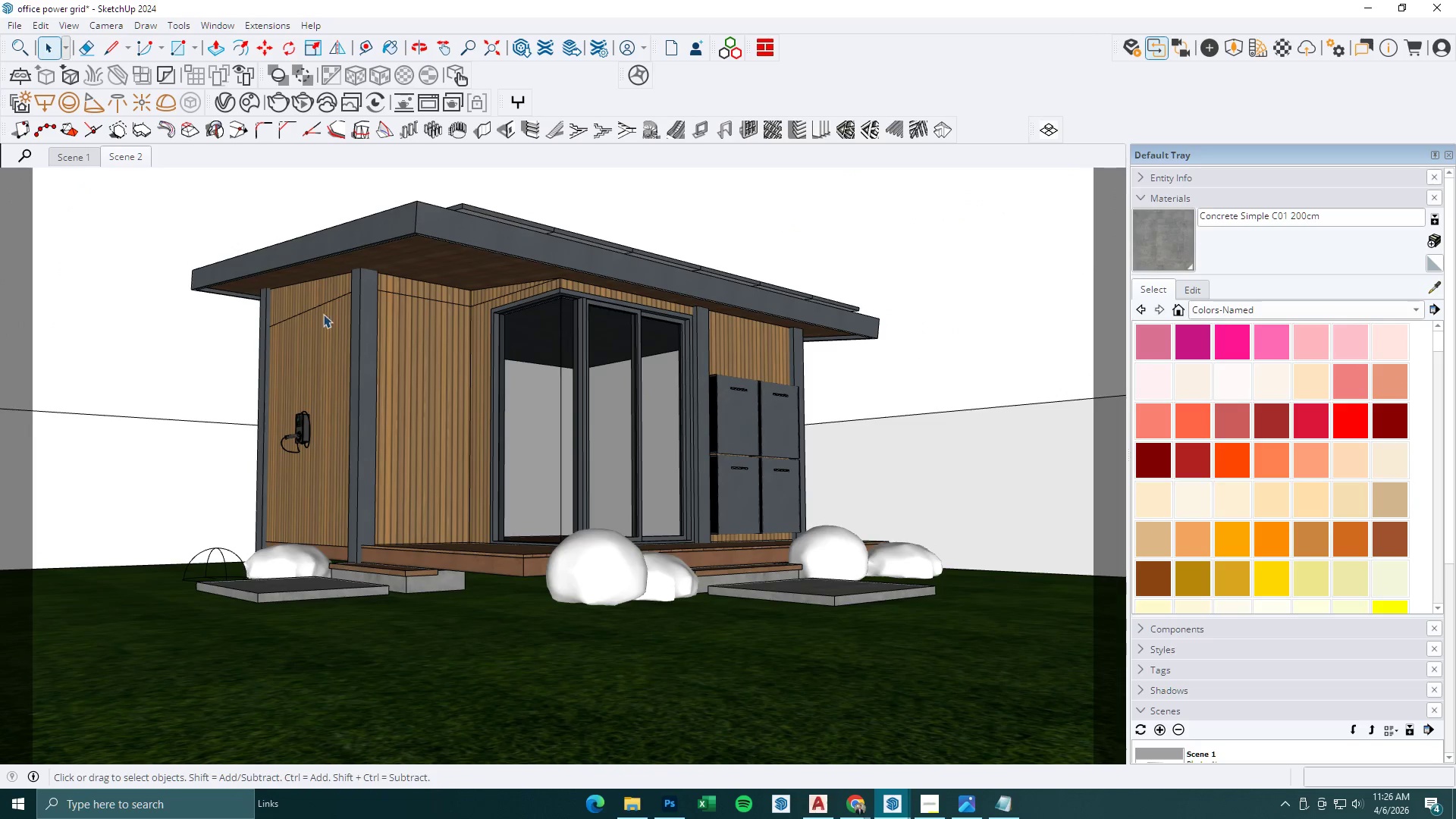 
left_click([126, 149])
 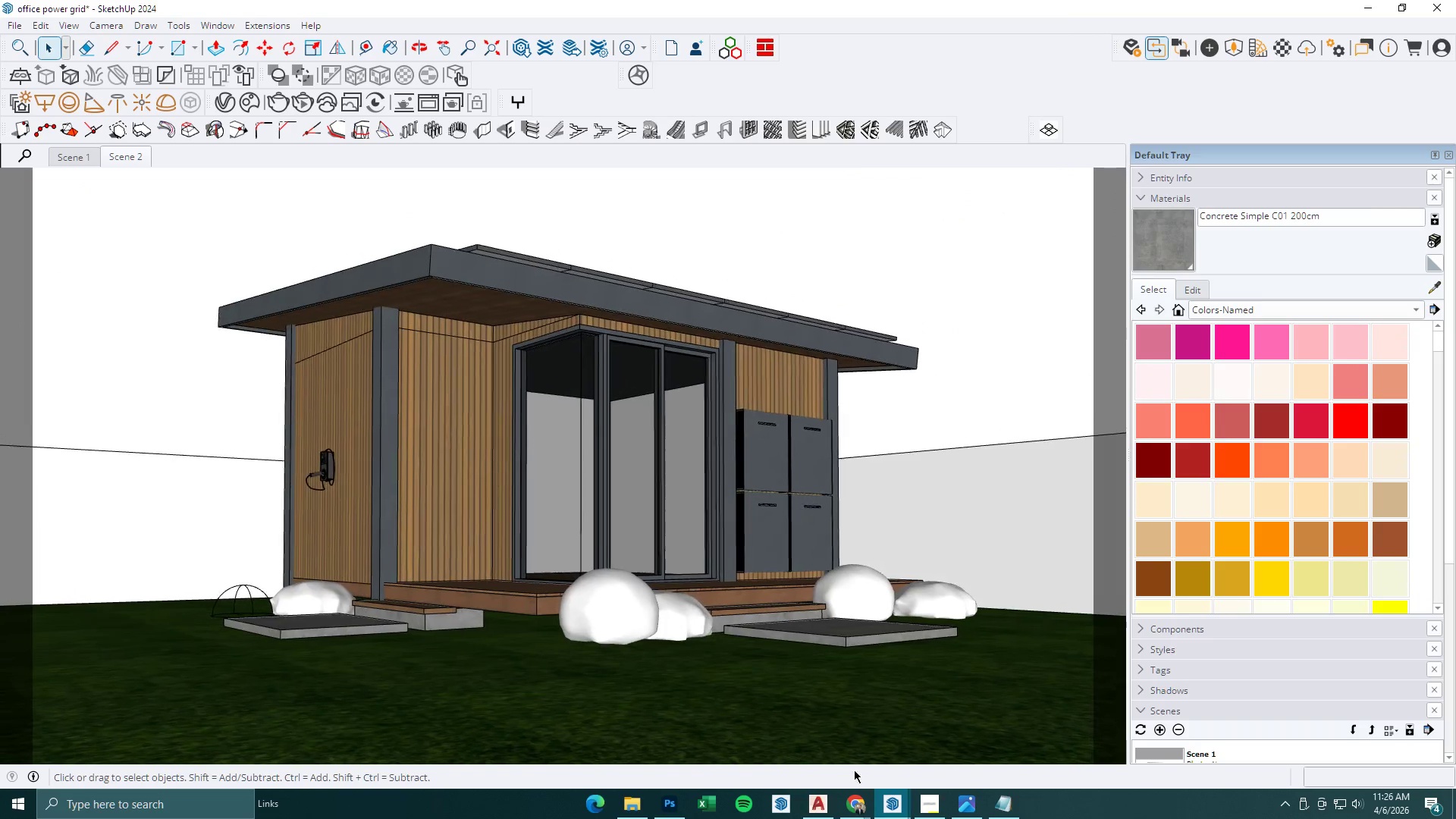 
left_click([894, 795])
 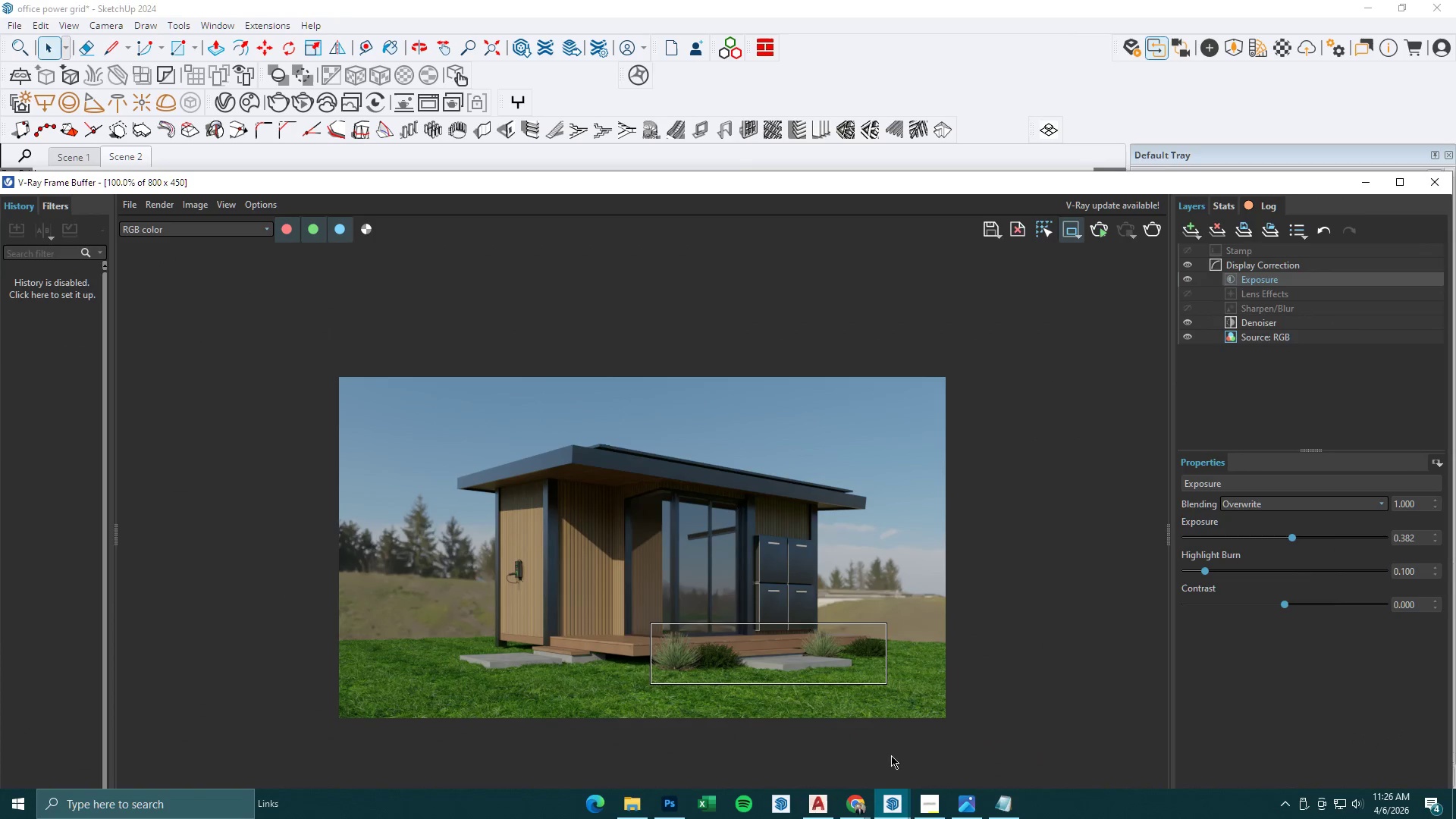 
left_click_drag(start_coordinate=[791, 507], to_coordinate=[1043, 713])
 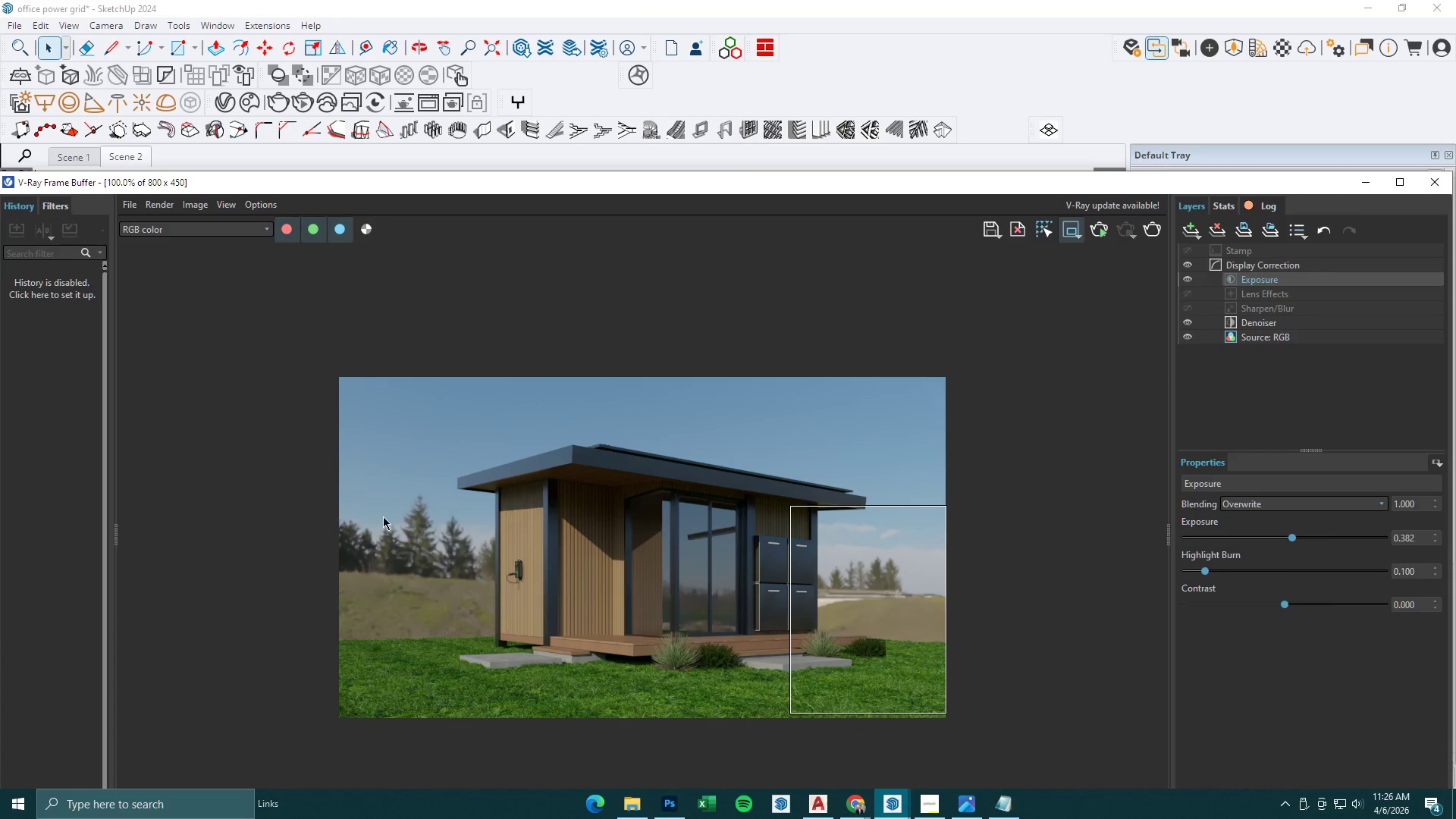 
left_click_drag(start_coordinate=[278, 516], to_coordinate=[529, 678])
 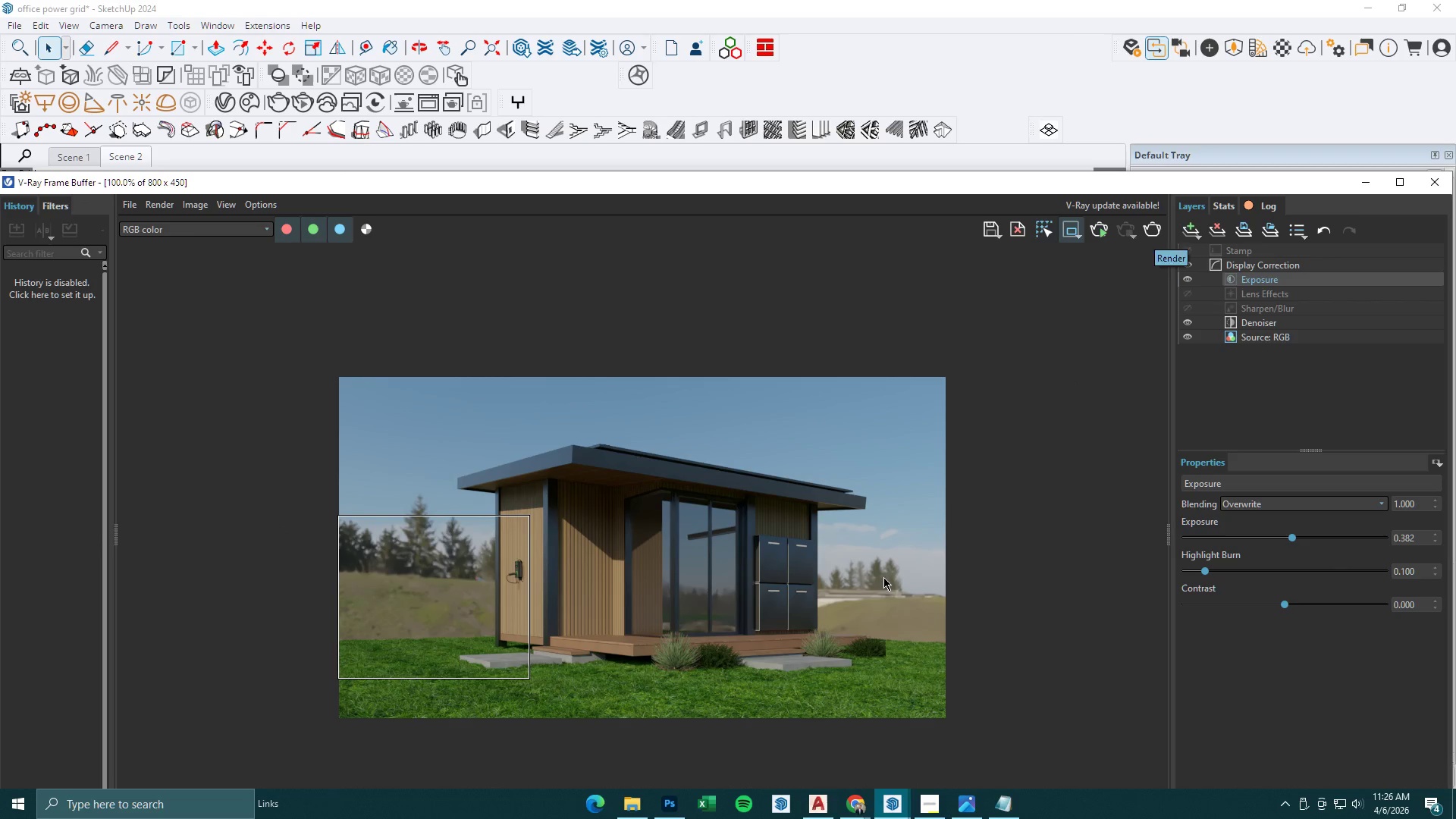 
left_click([1150, 229])
 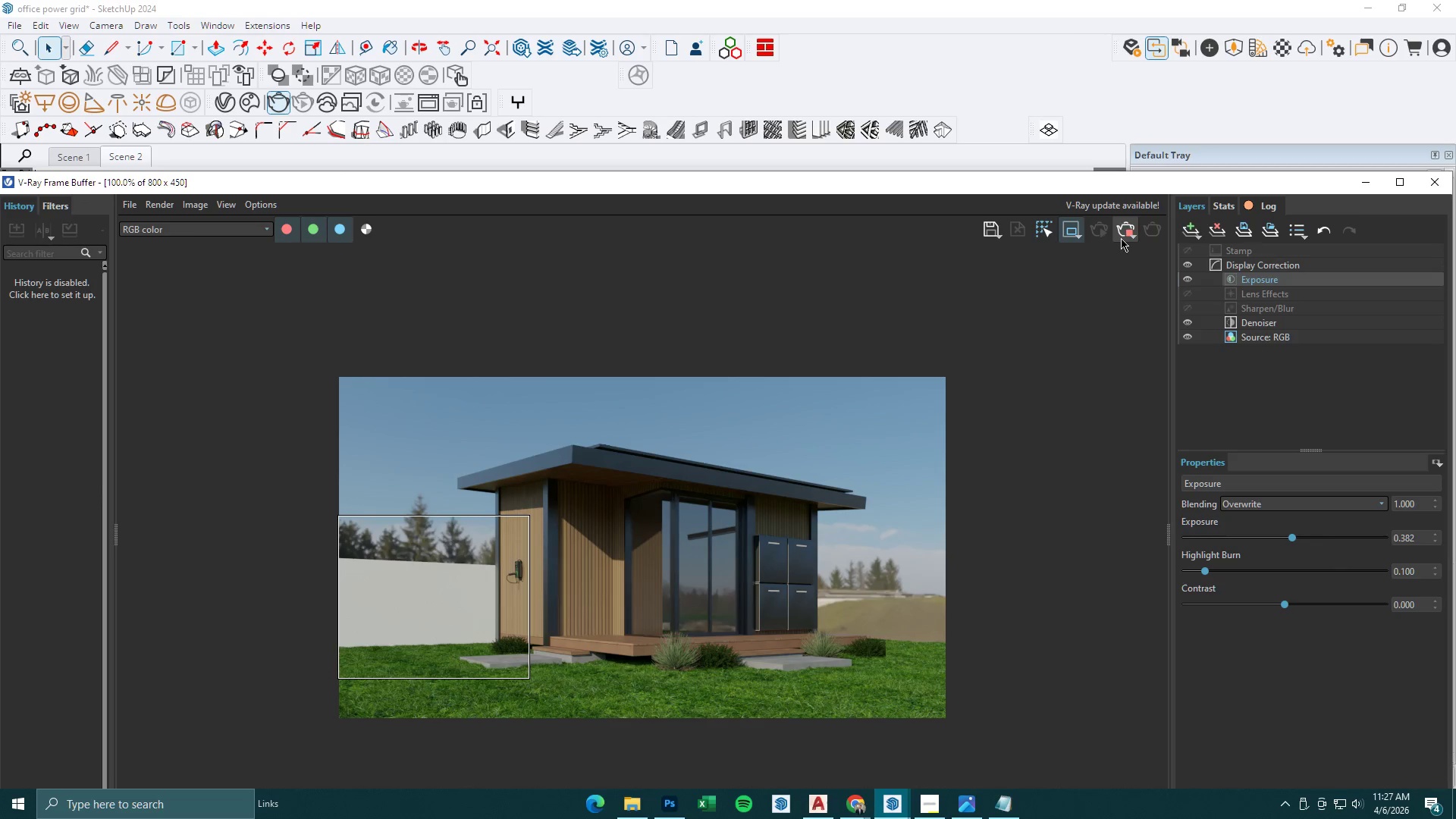 
wait(23.69)
 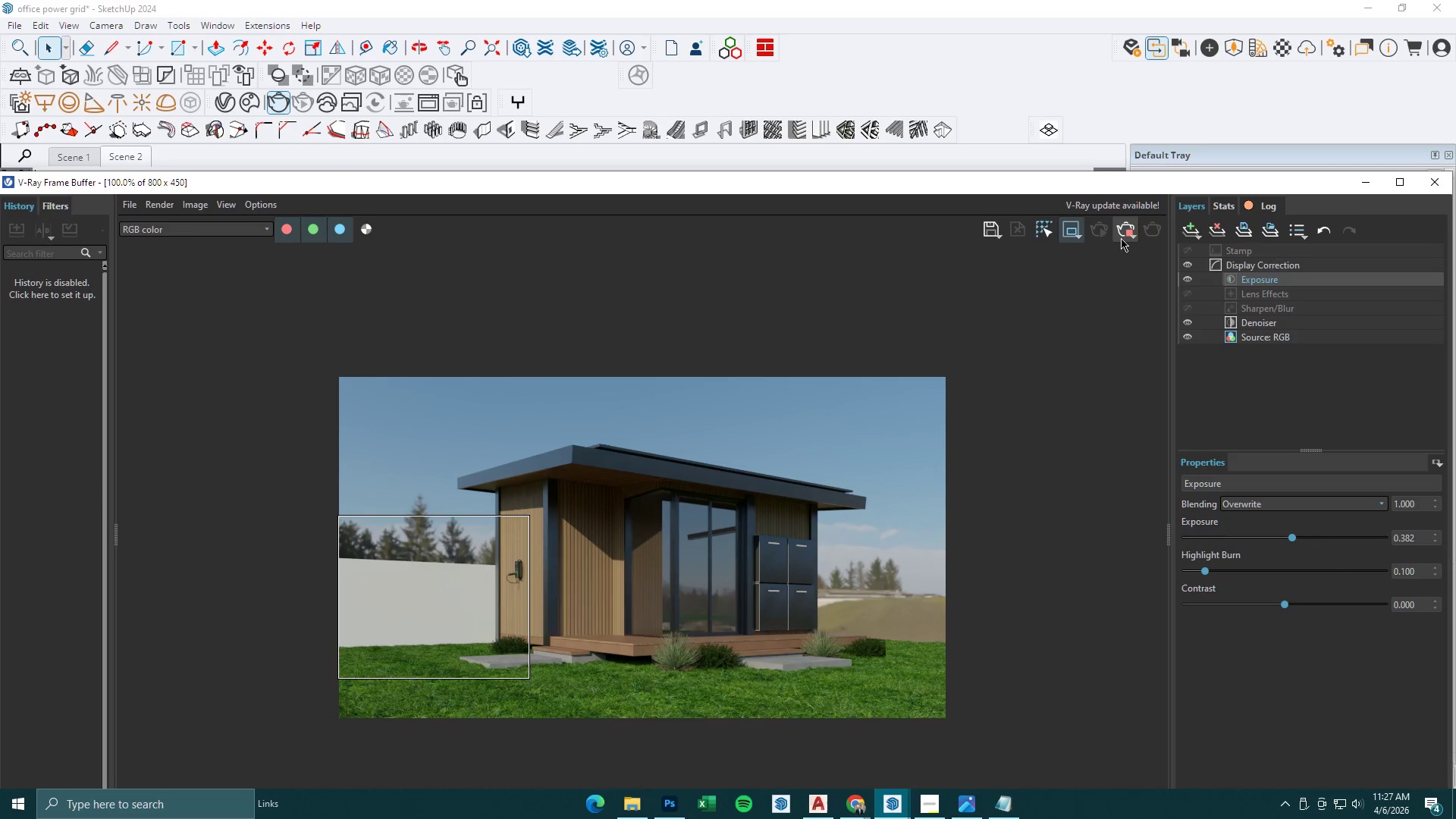 
left_click([878, 808])
 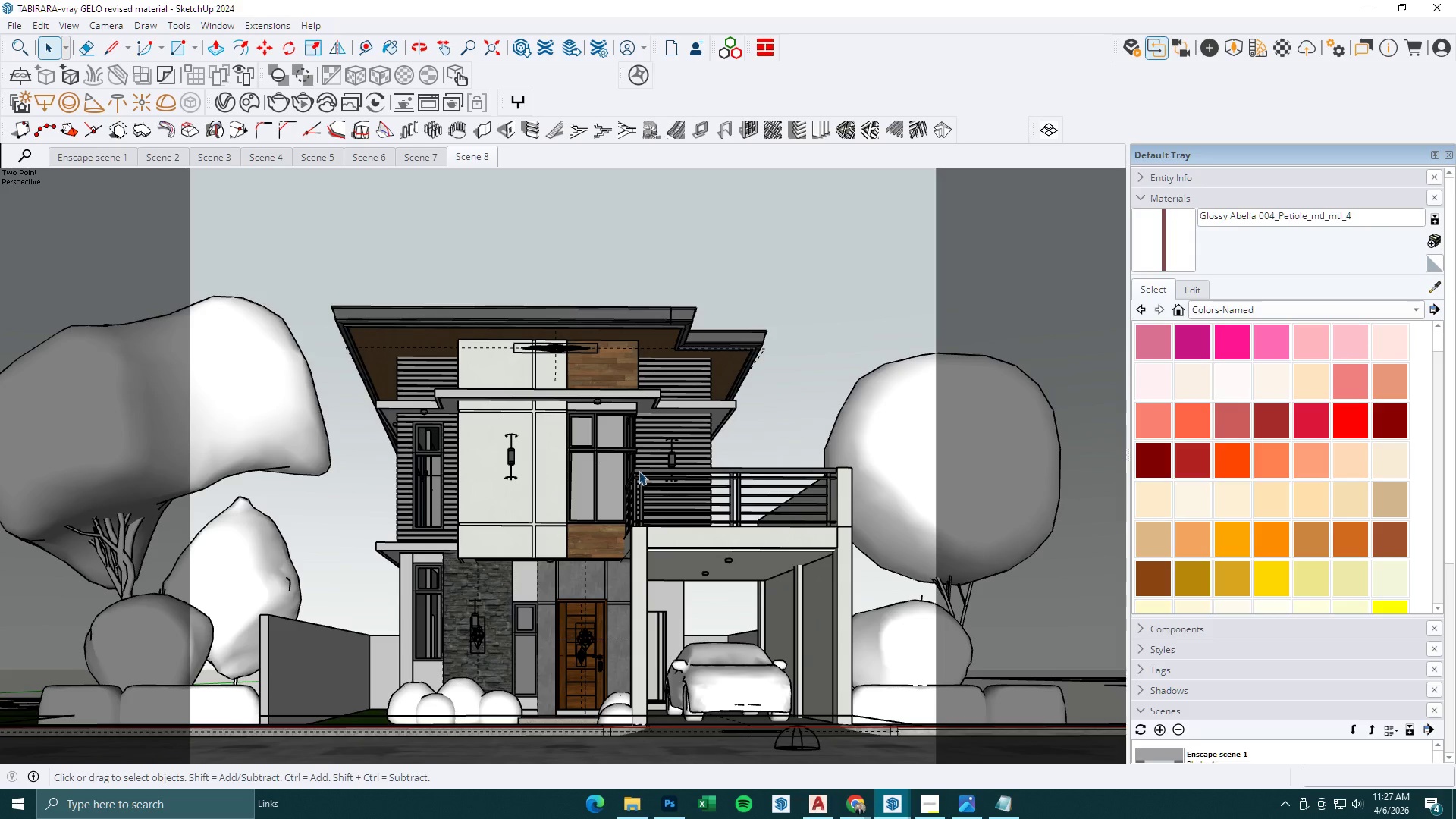 
scroll: coordinate [550, 532], scroll_direction: up, amount: 10.0
 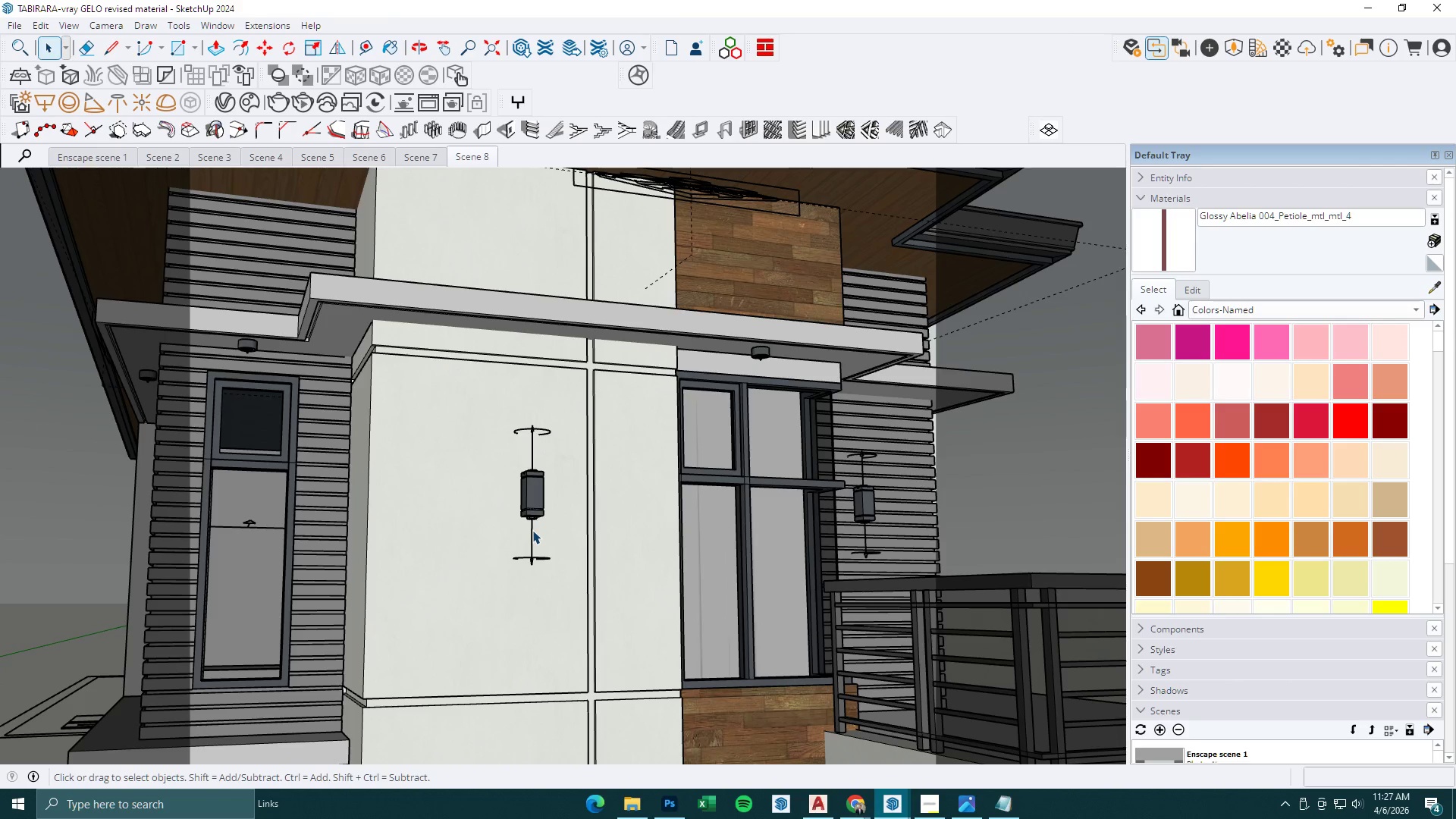 
left_click([532, 530])
 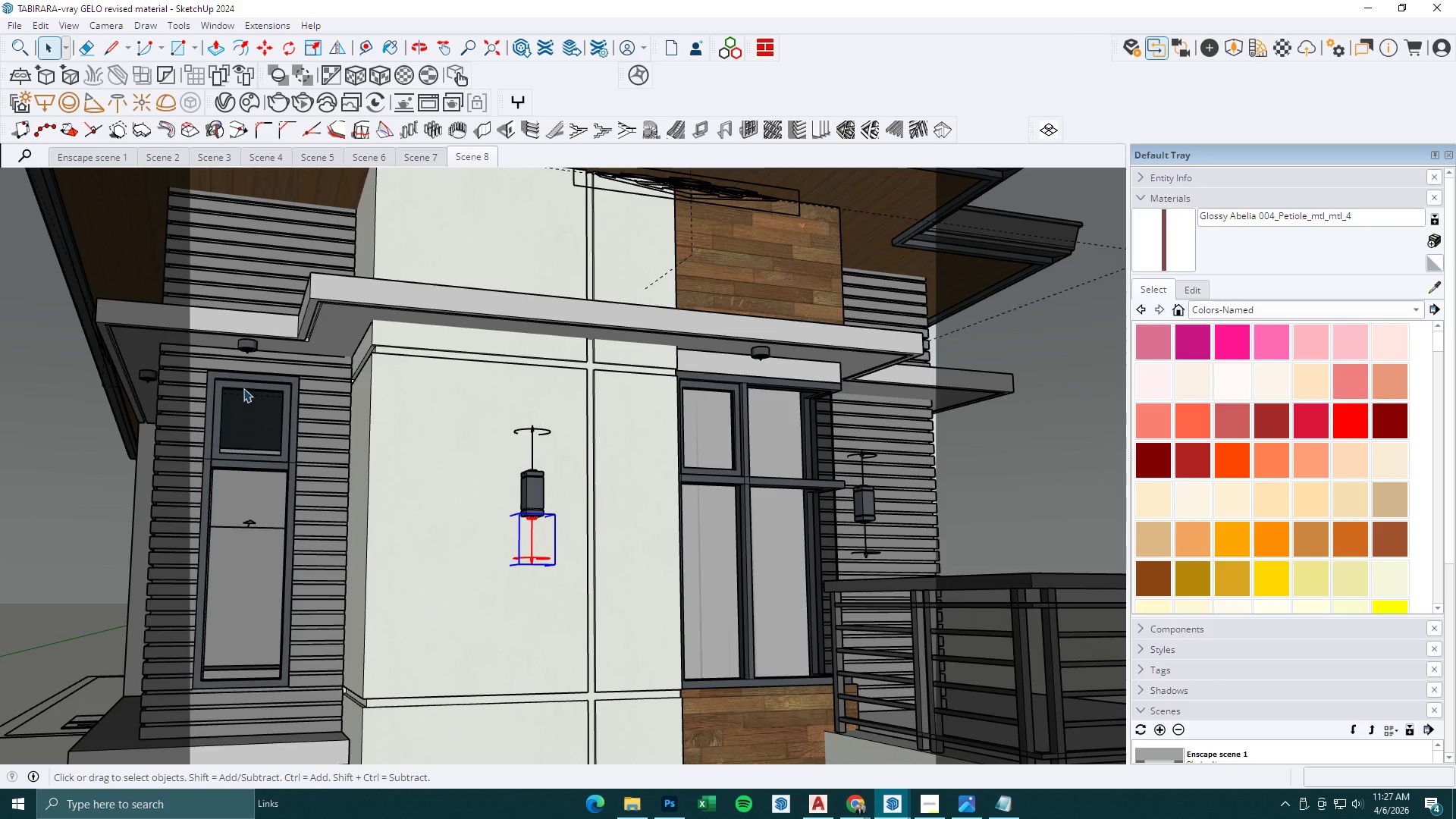 
left_click([250, 330])
 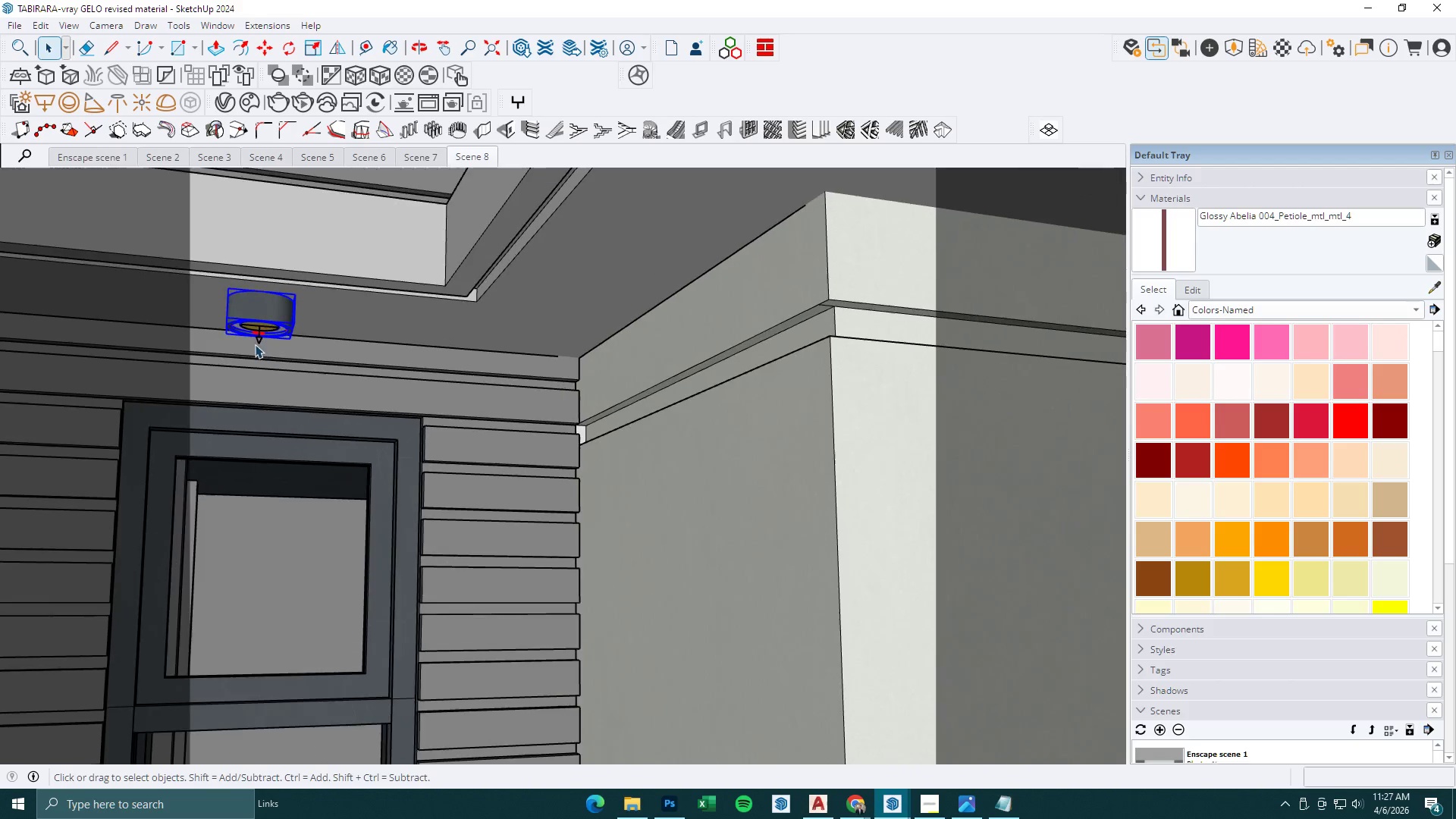 
hold_key(key=ControlLeft, duration=0.53)
left_click([255, 340])
 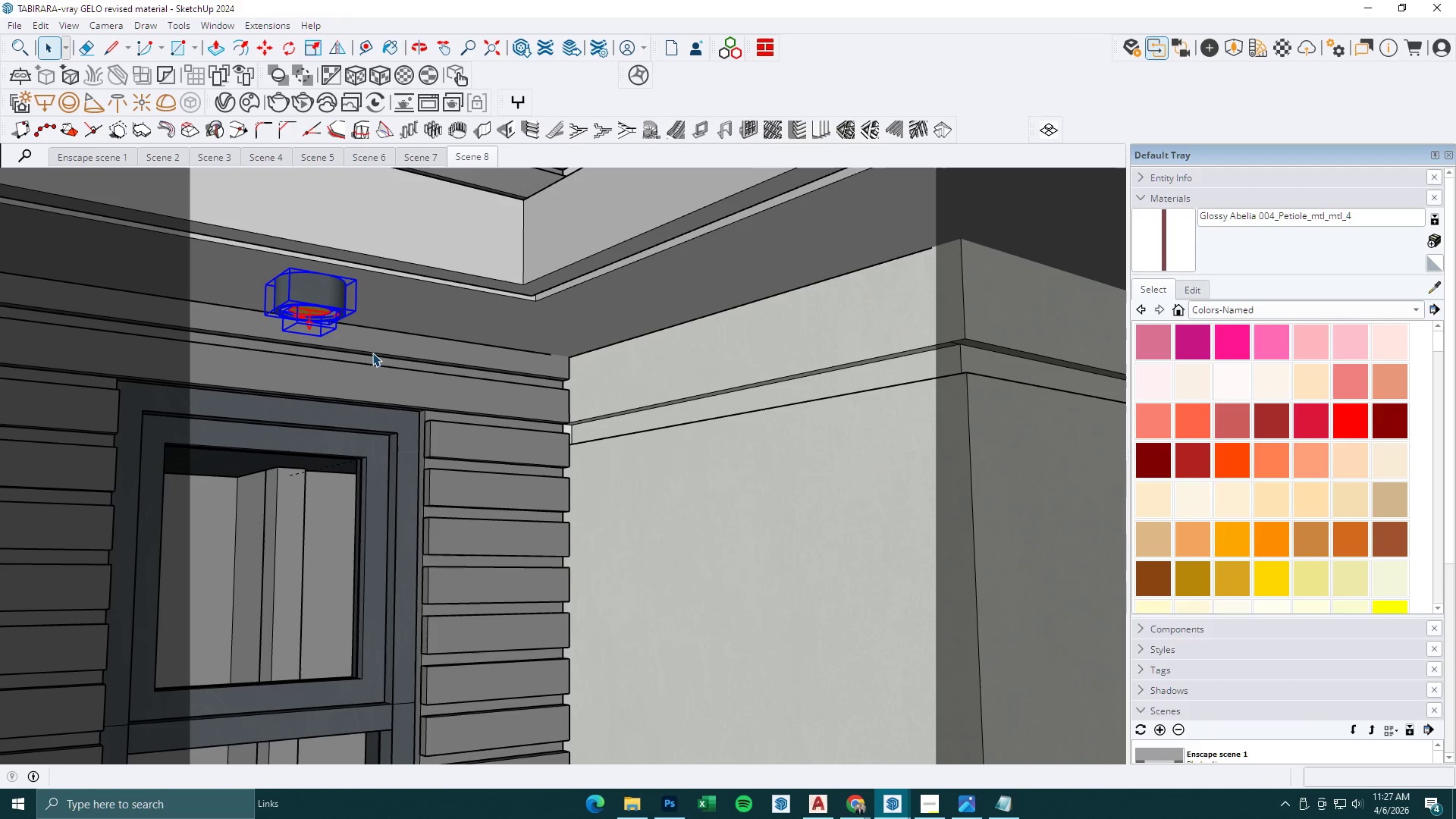 
scroll: coordinate [254, 345], scroll_direction: up, amount: 12.0
 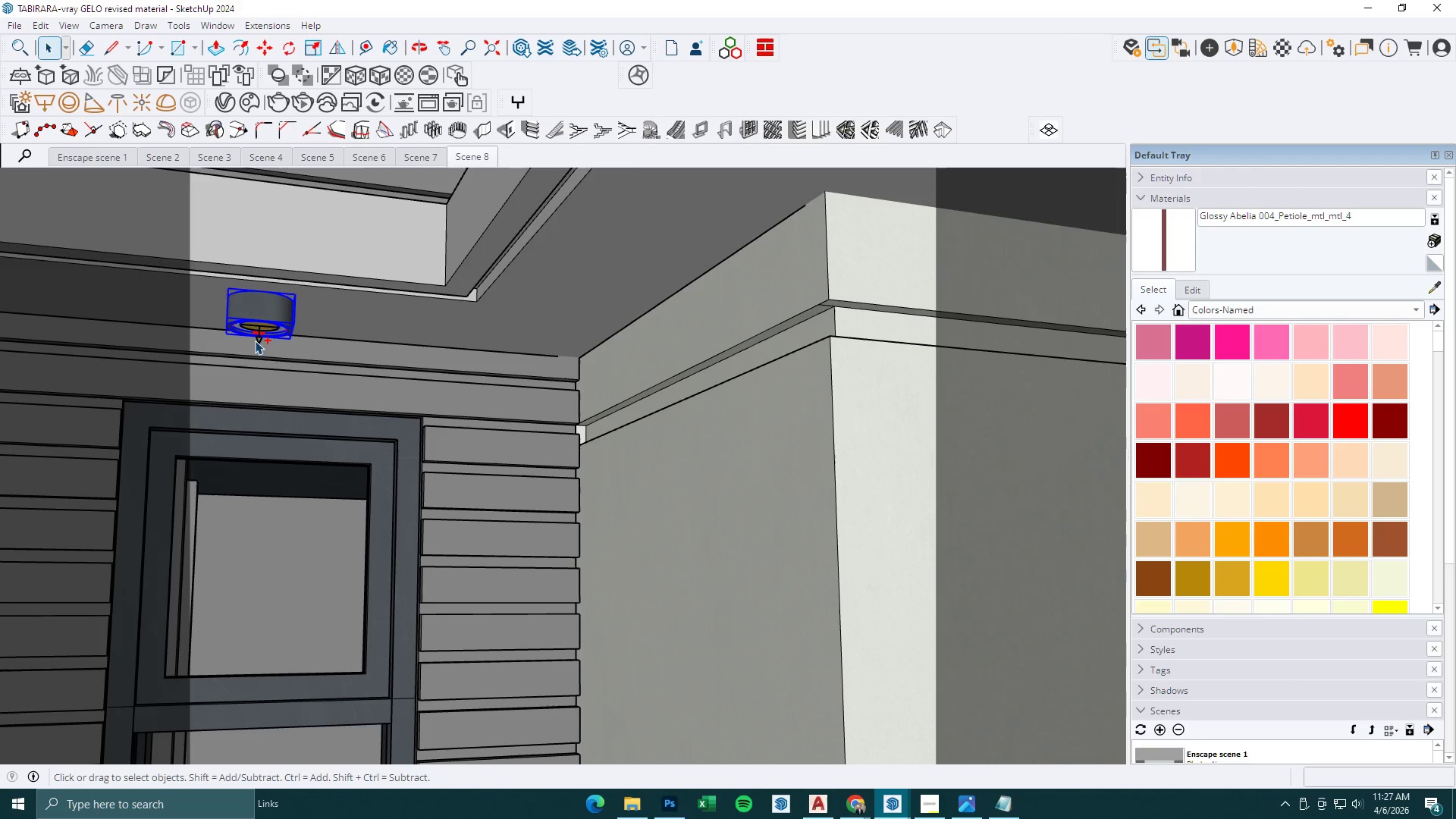 
right_click([314, 291])
 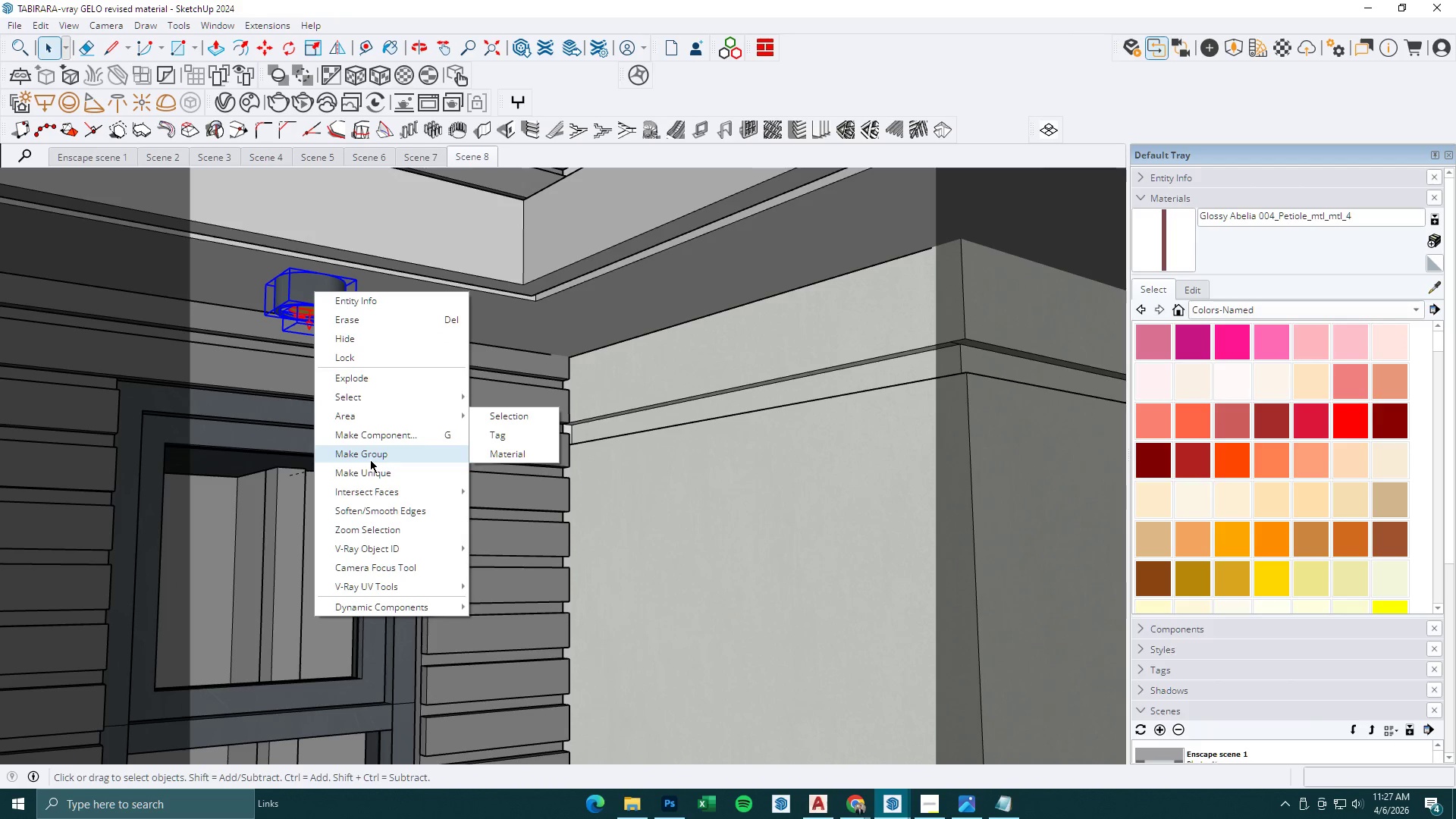 
left_click([370, 460])
 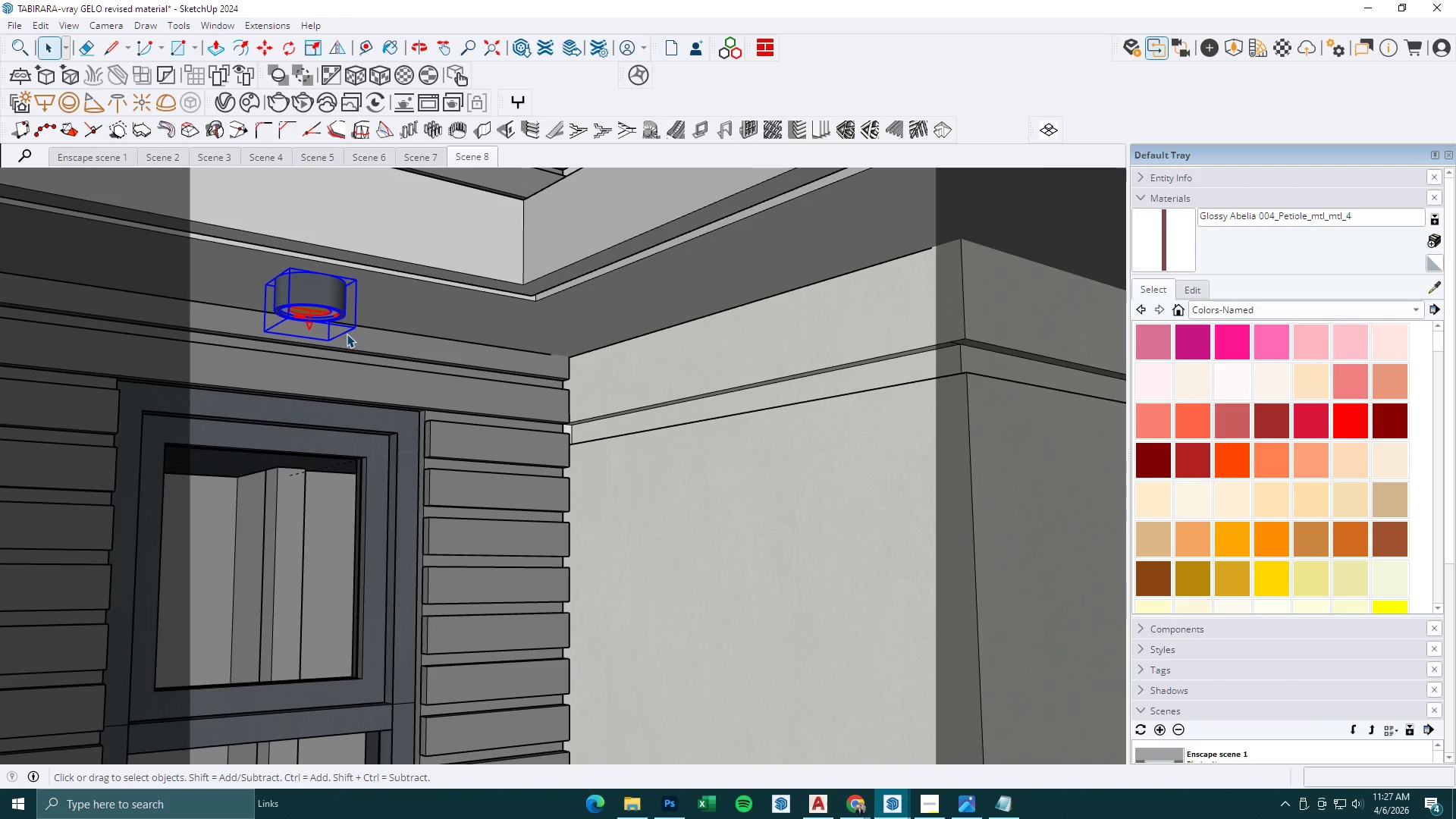 
key(Control+C)
 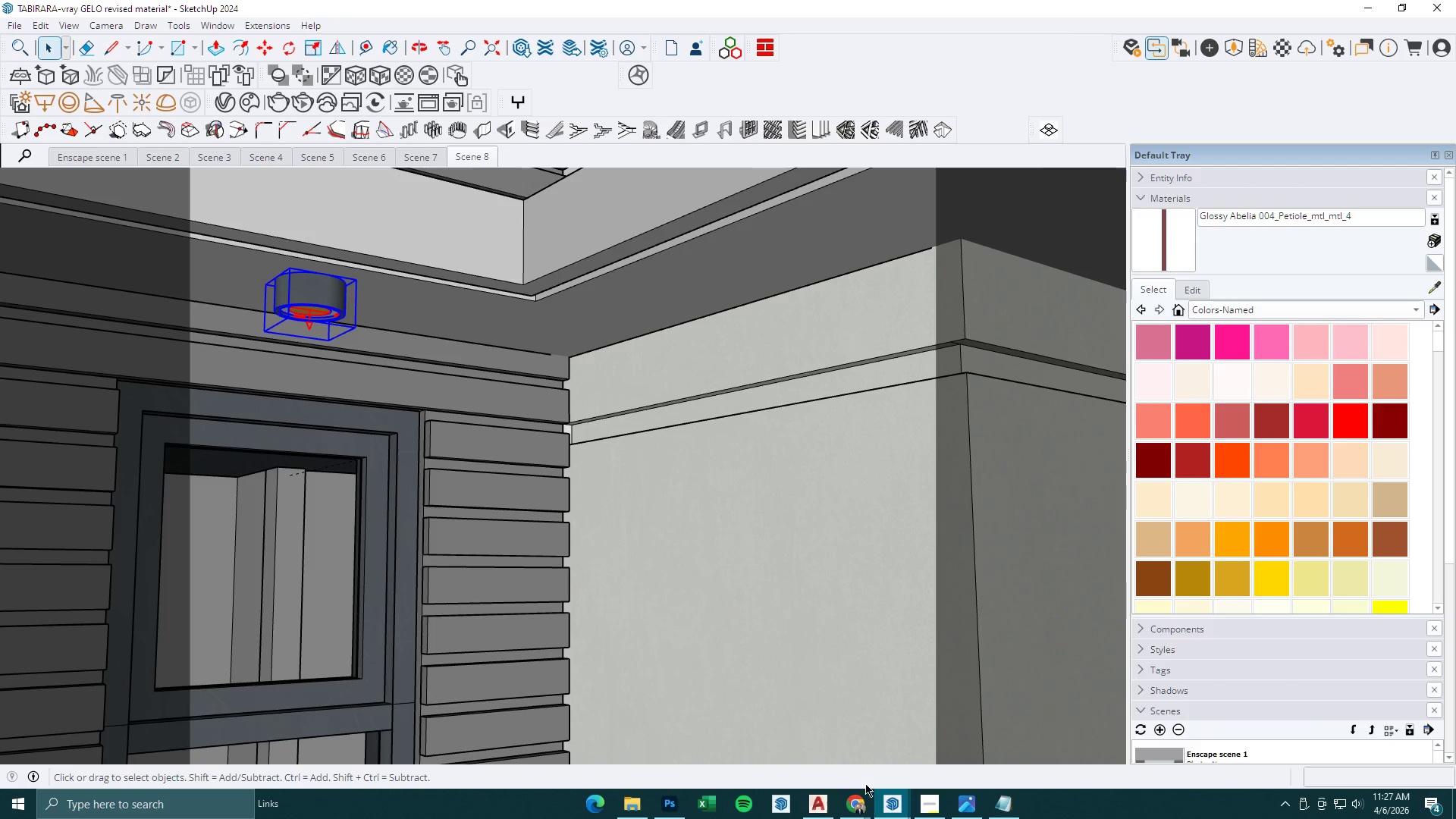 
left_click([888, 805])
 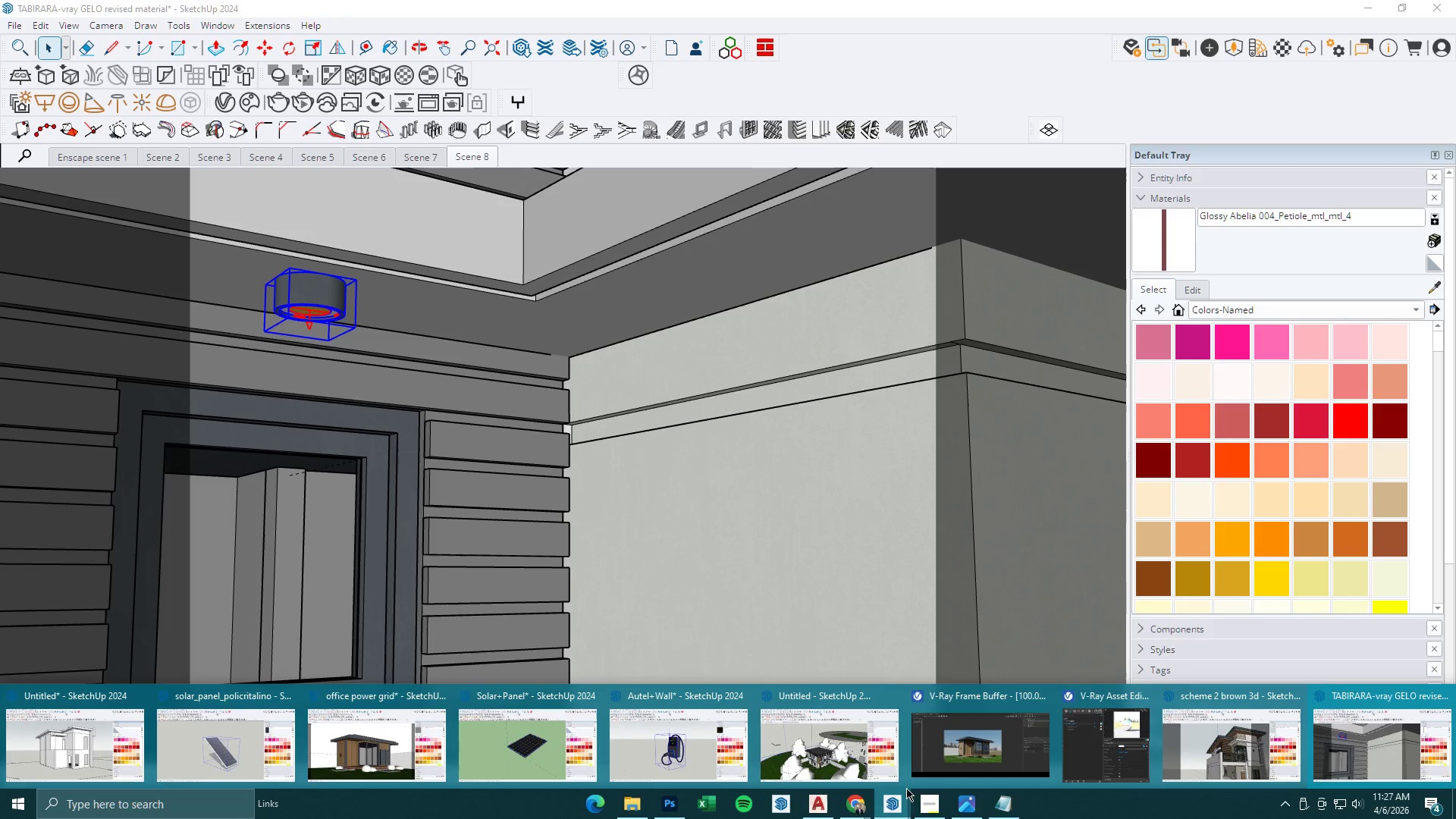 
left_click([975, 763])
 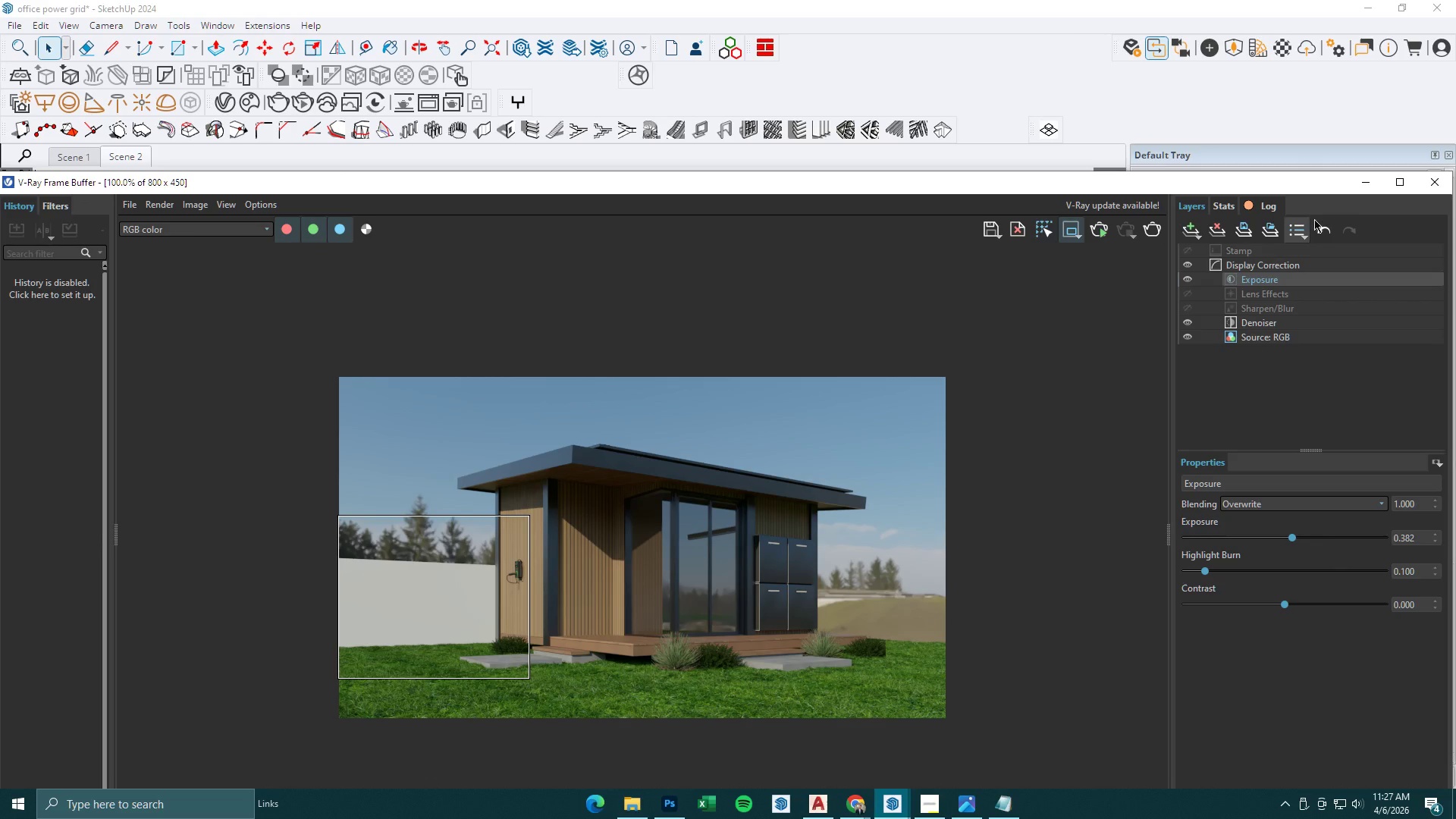 
left_click([1360, 181])
 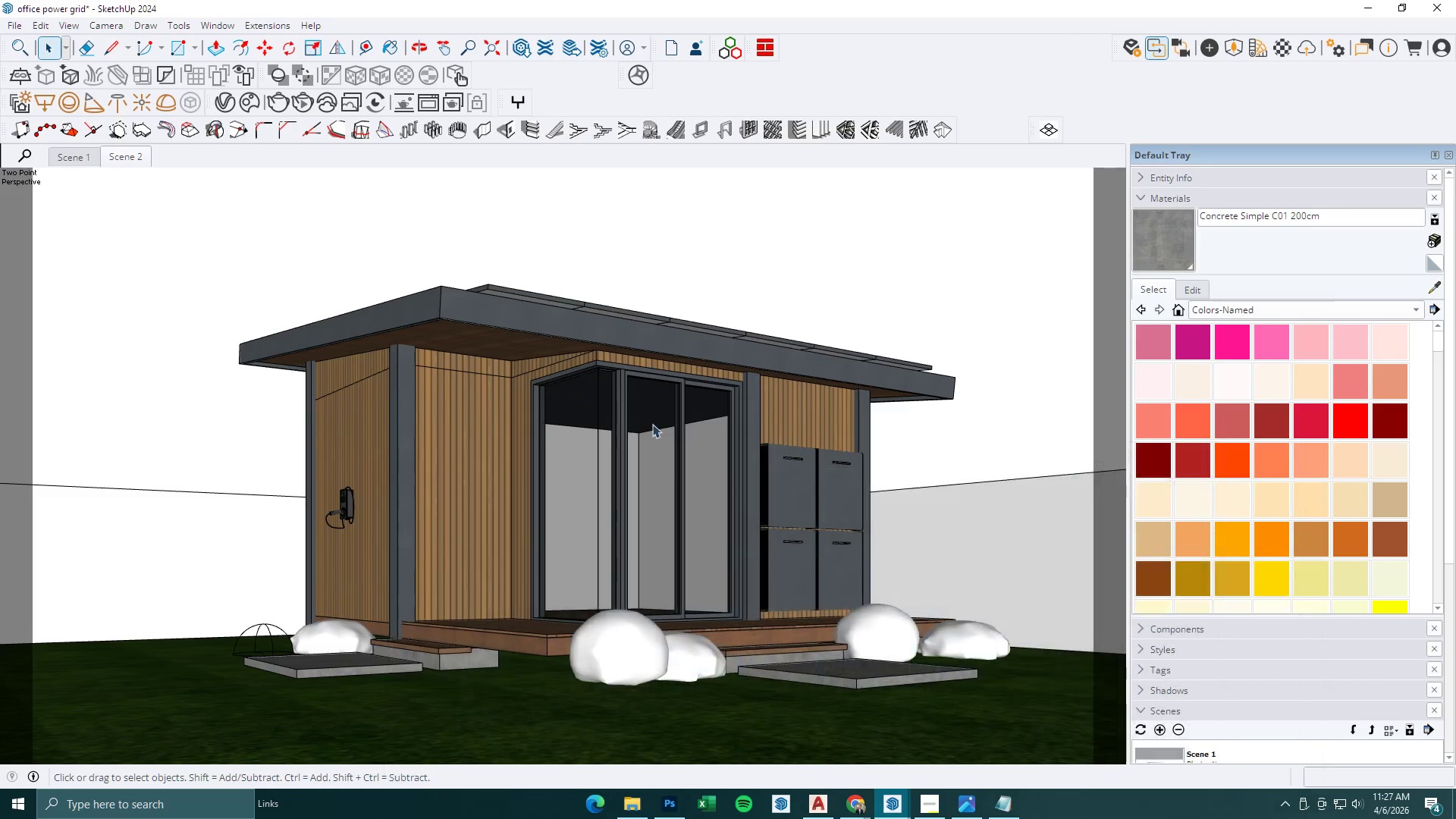 
scroll: coordinate [576, 407], scroll_direction: up, amount: 4.0
 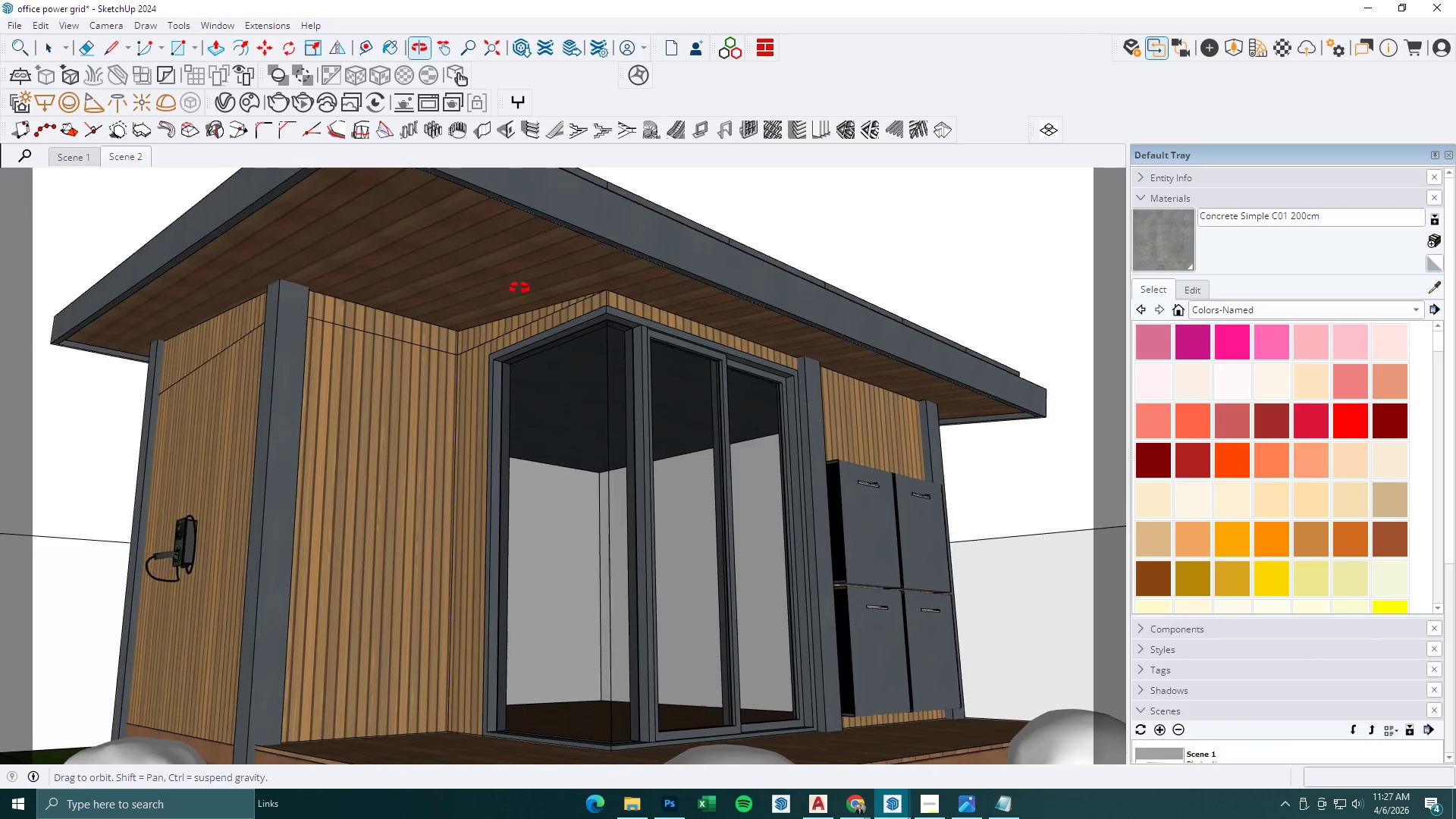 
key(Control+V)
 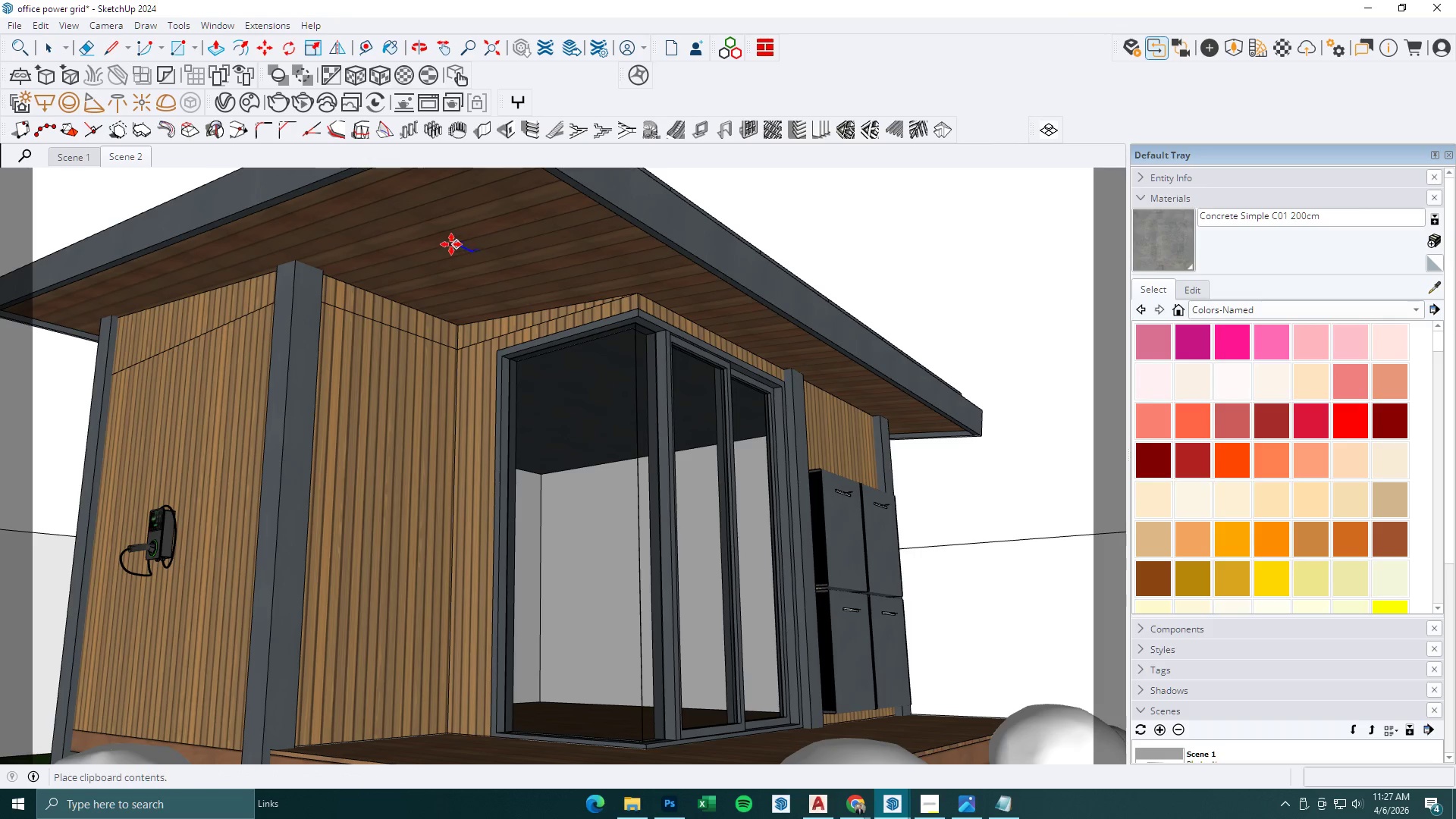 
left_click([435, 246])
 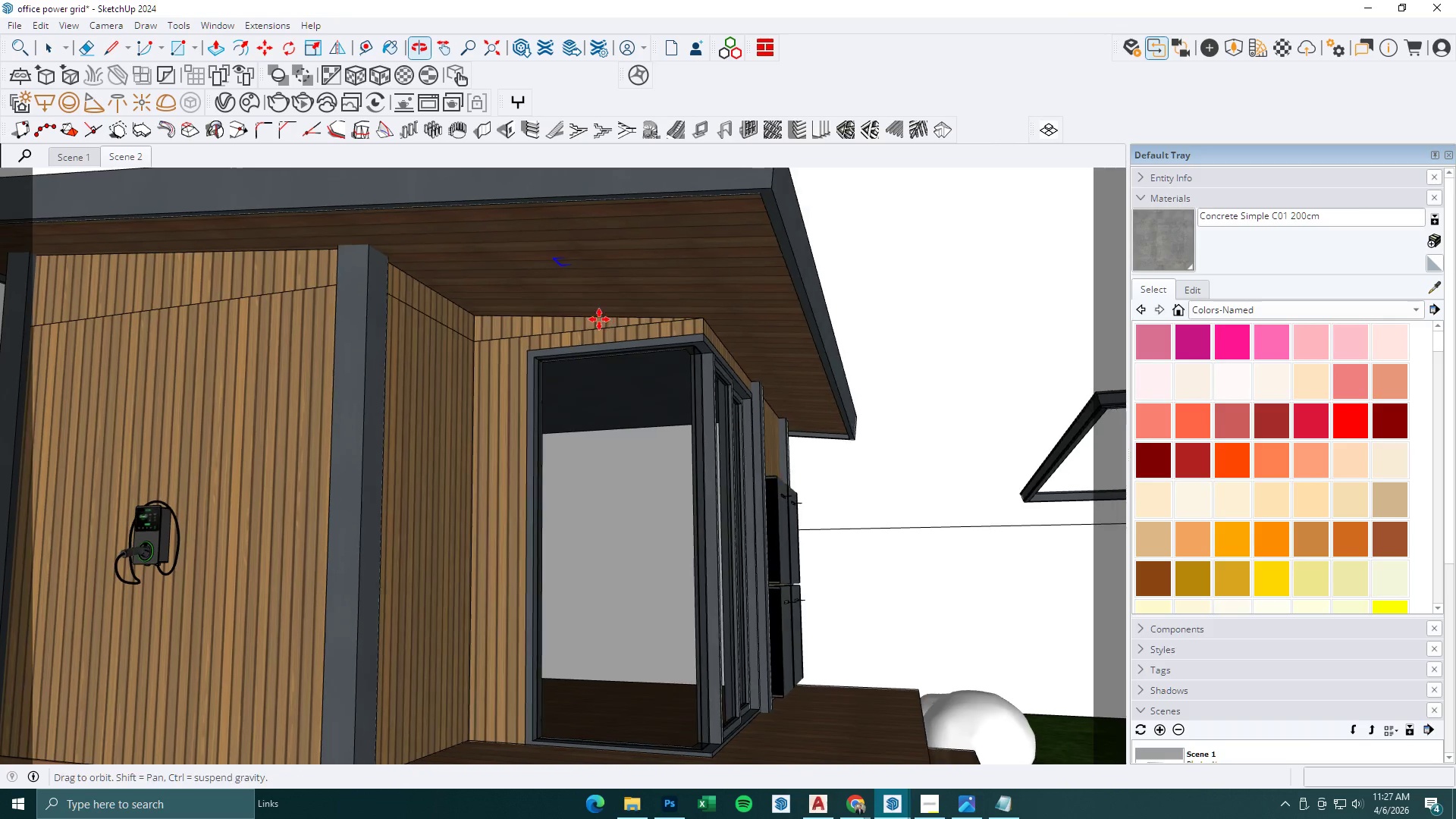 
left_click([515, 366])
 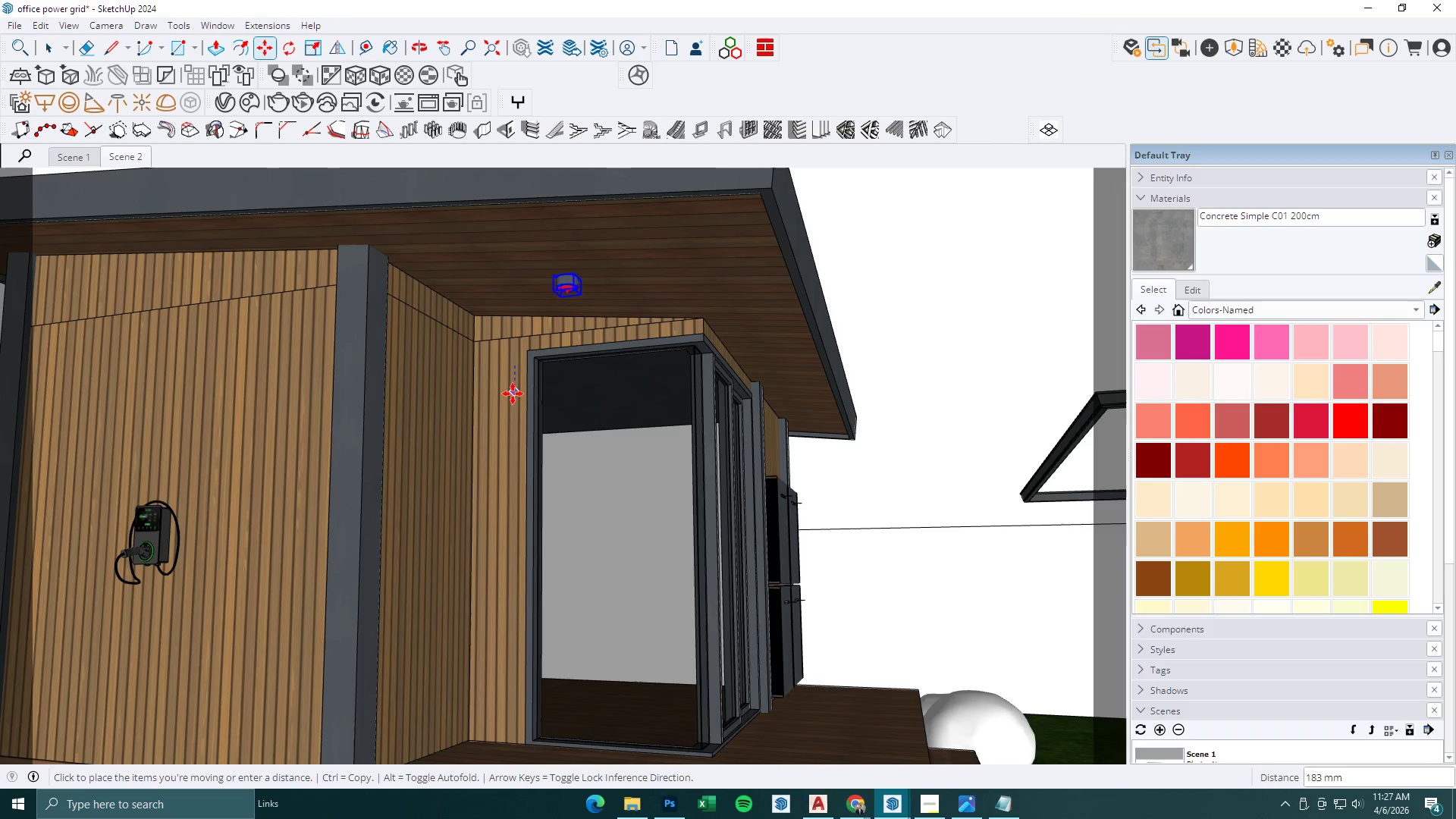 
left_click([512, 395])
 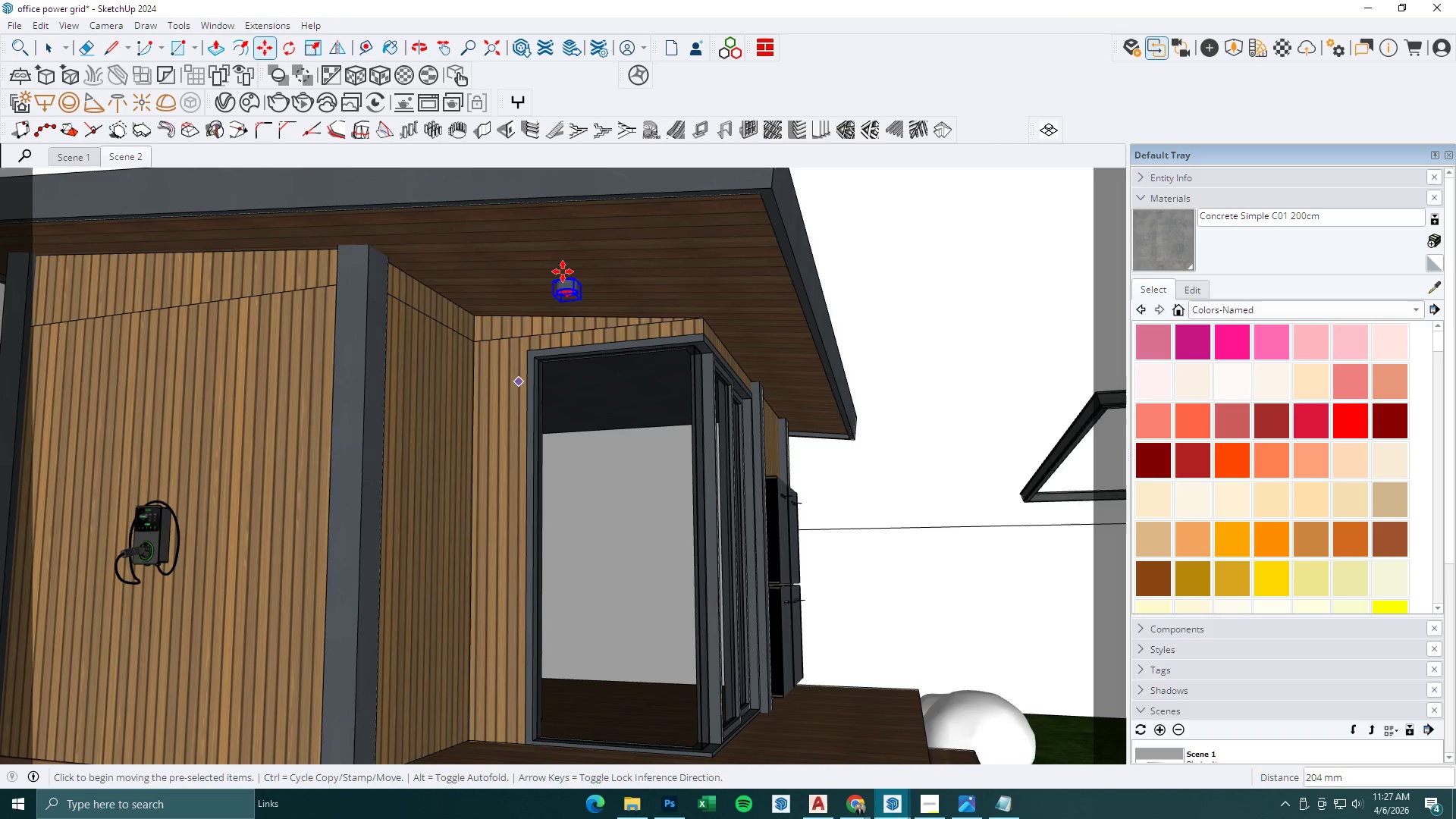 
scroll: coordinate [566, 265], scroll_direction: up, amount: 8.0
 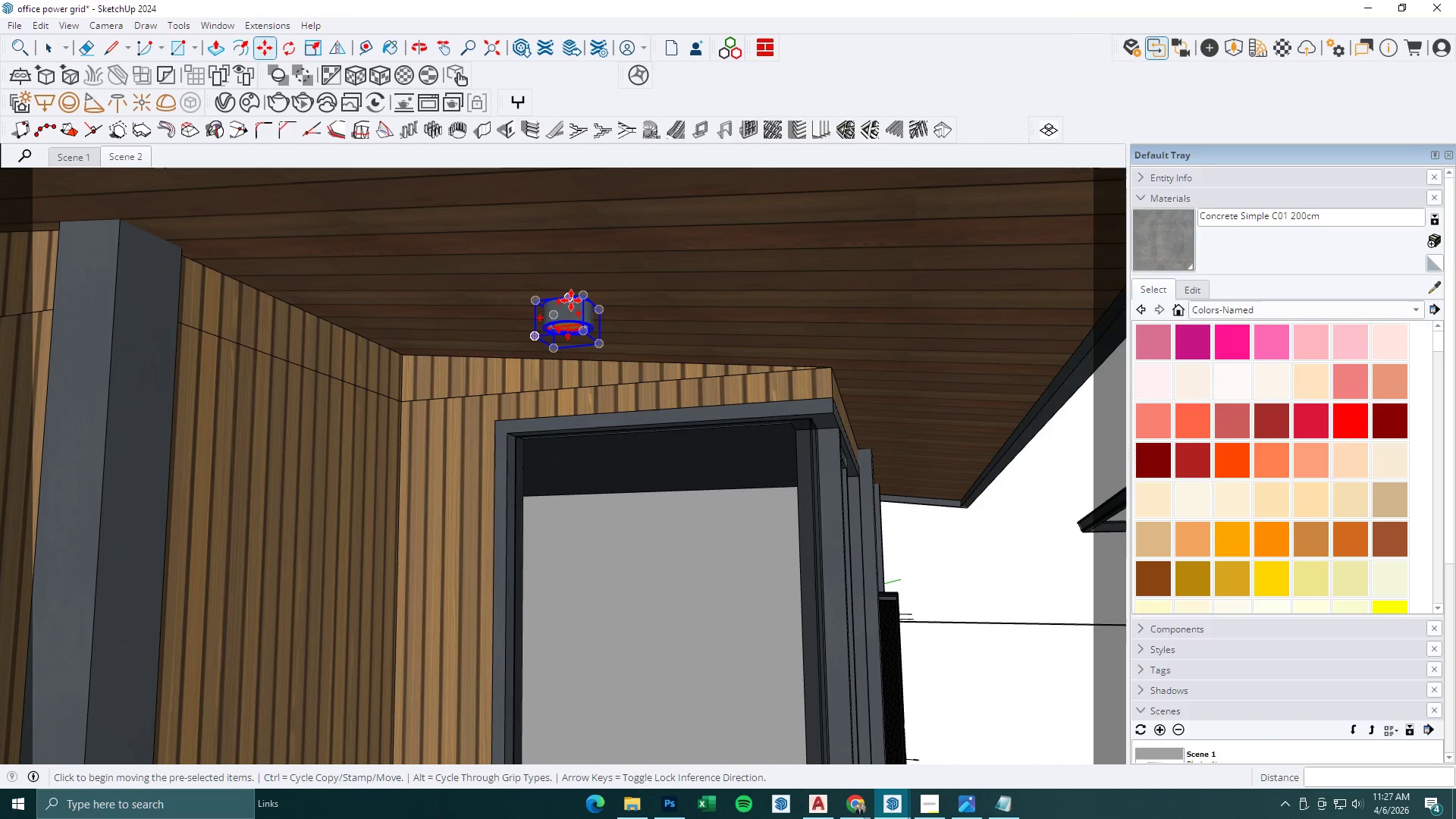 
left_click([571, 300])
 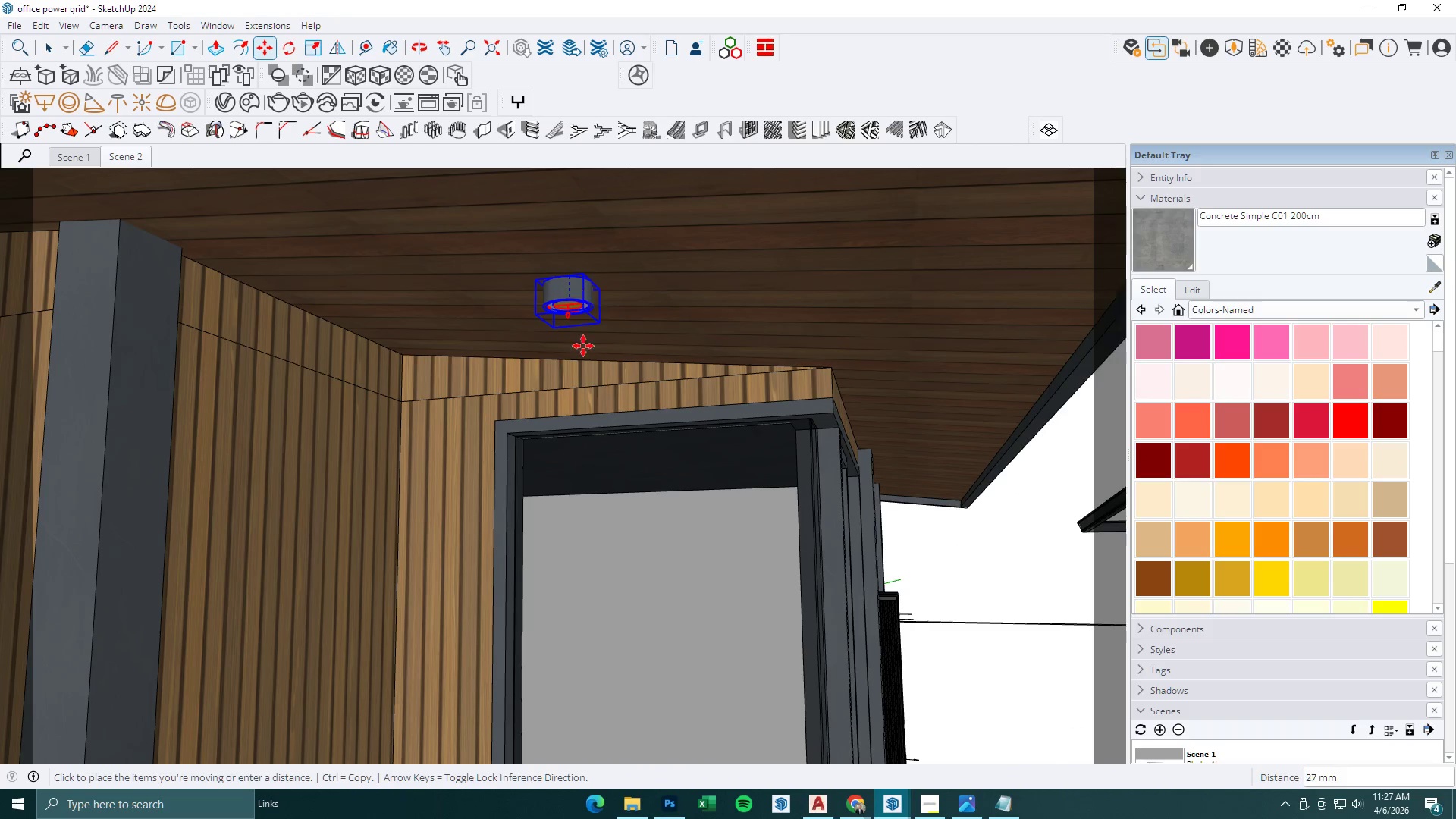 
scroll: coordinate [613, 410], scroll_direction: down, amount: 1.0
 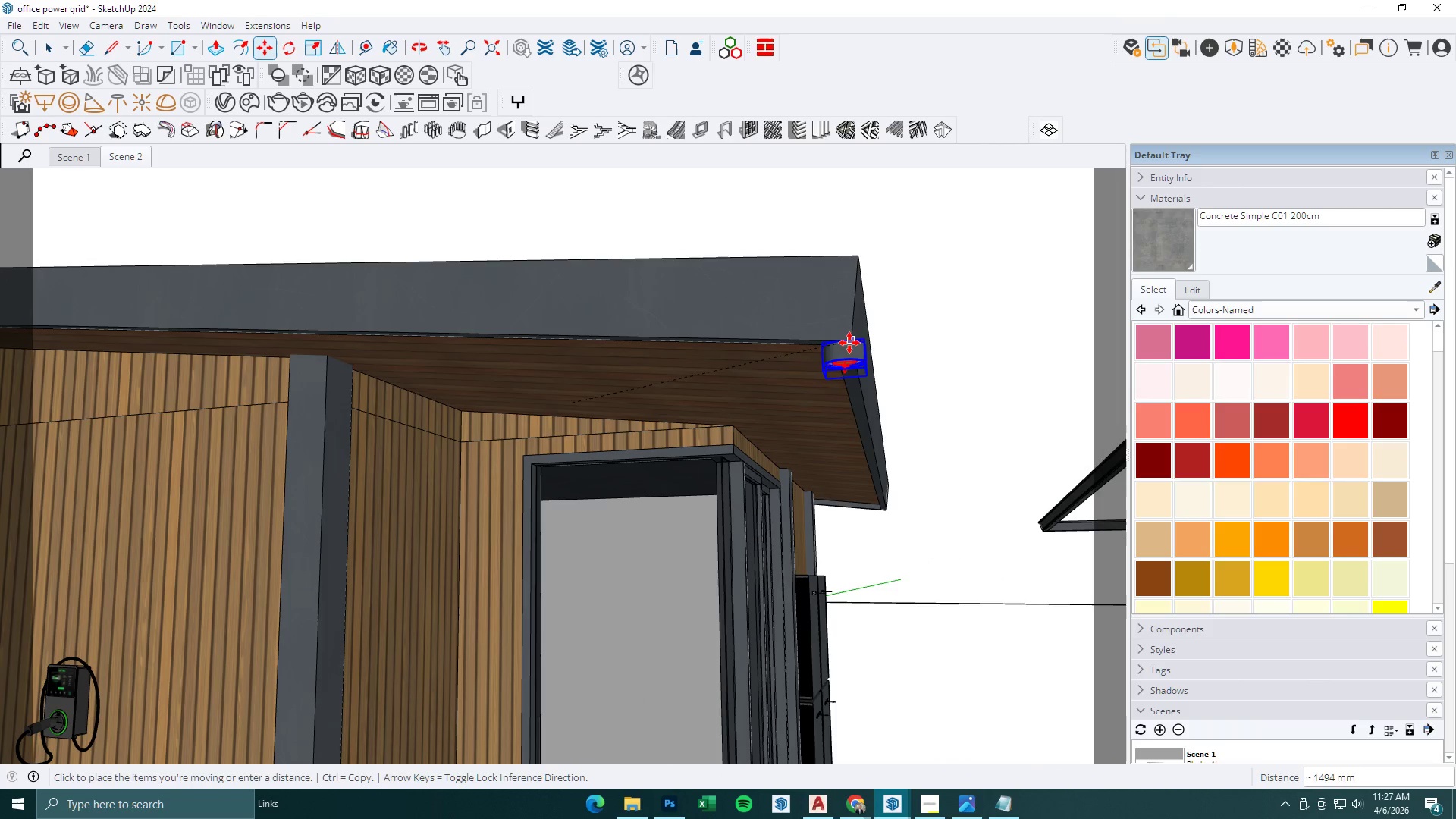 
left_click([852, 344])
 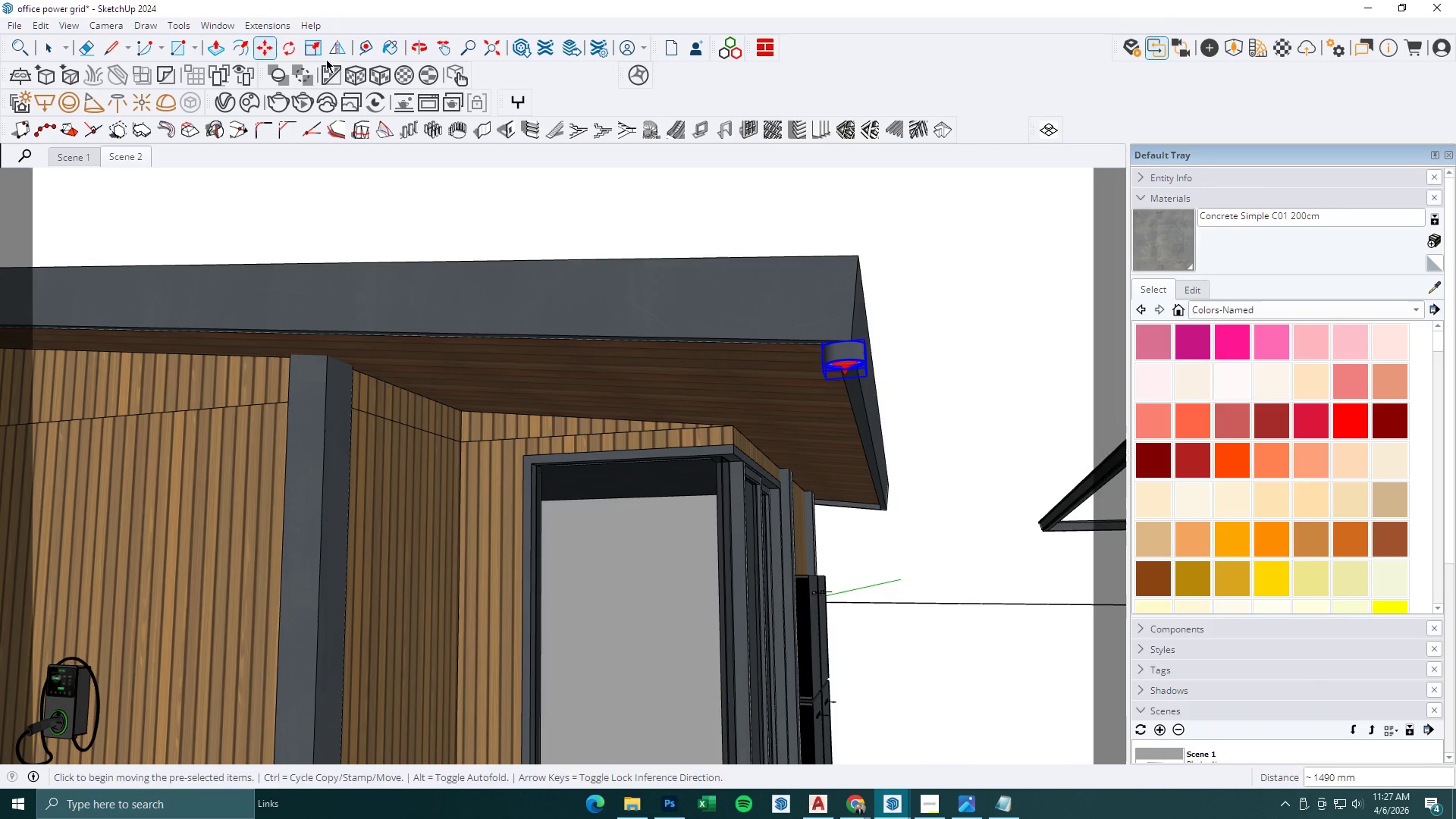 
left_click([300, 51])
 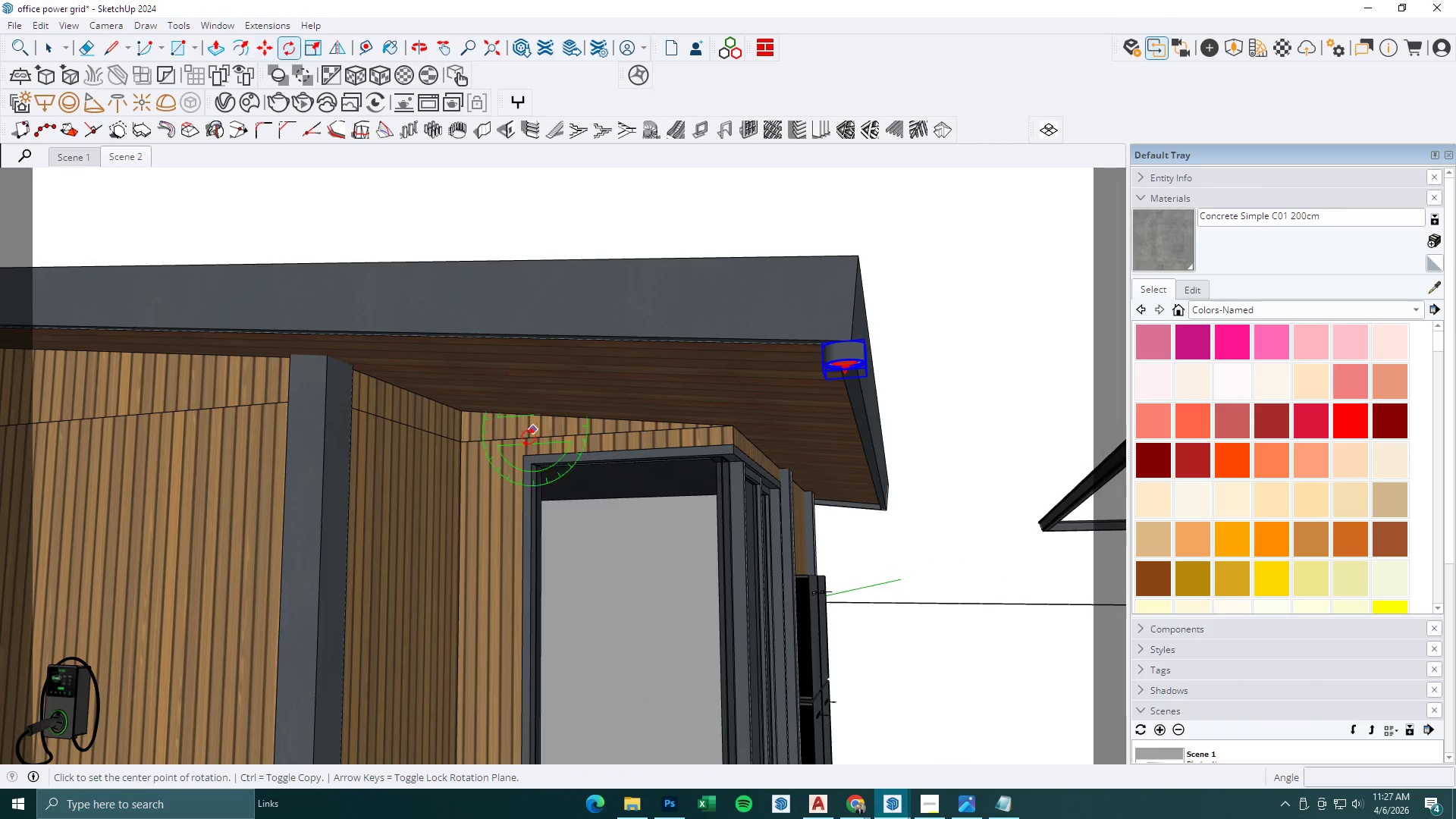 
hold_key(key=ShiftLeft, duration=1.5)
 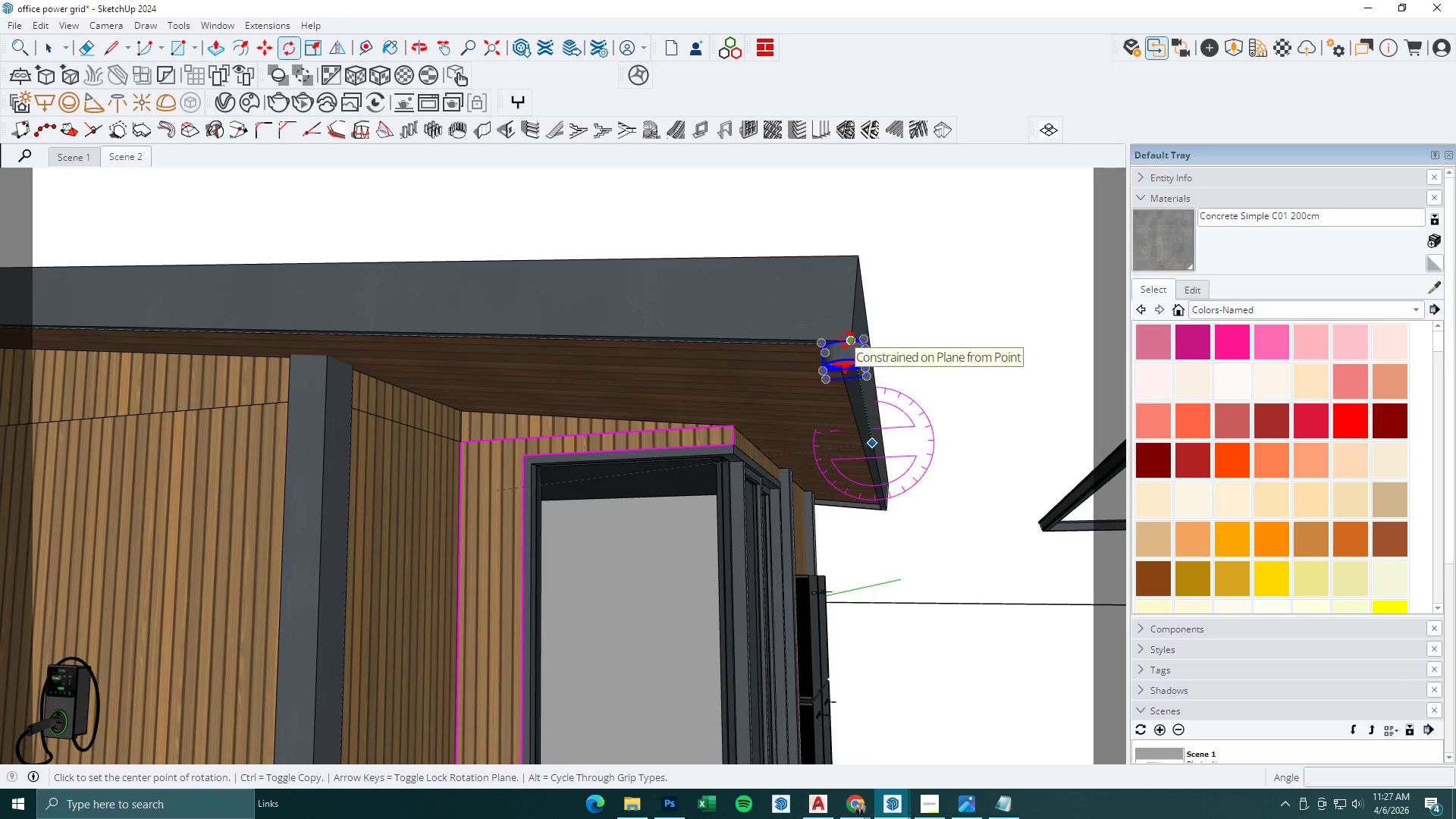 
hold_key(key=ShiftLeft, duration=1.06)
left_click([847, 340])
 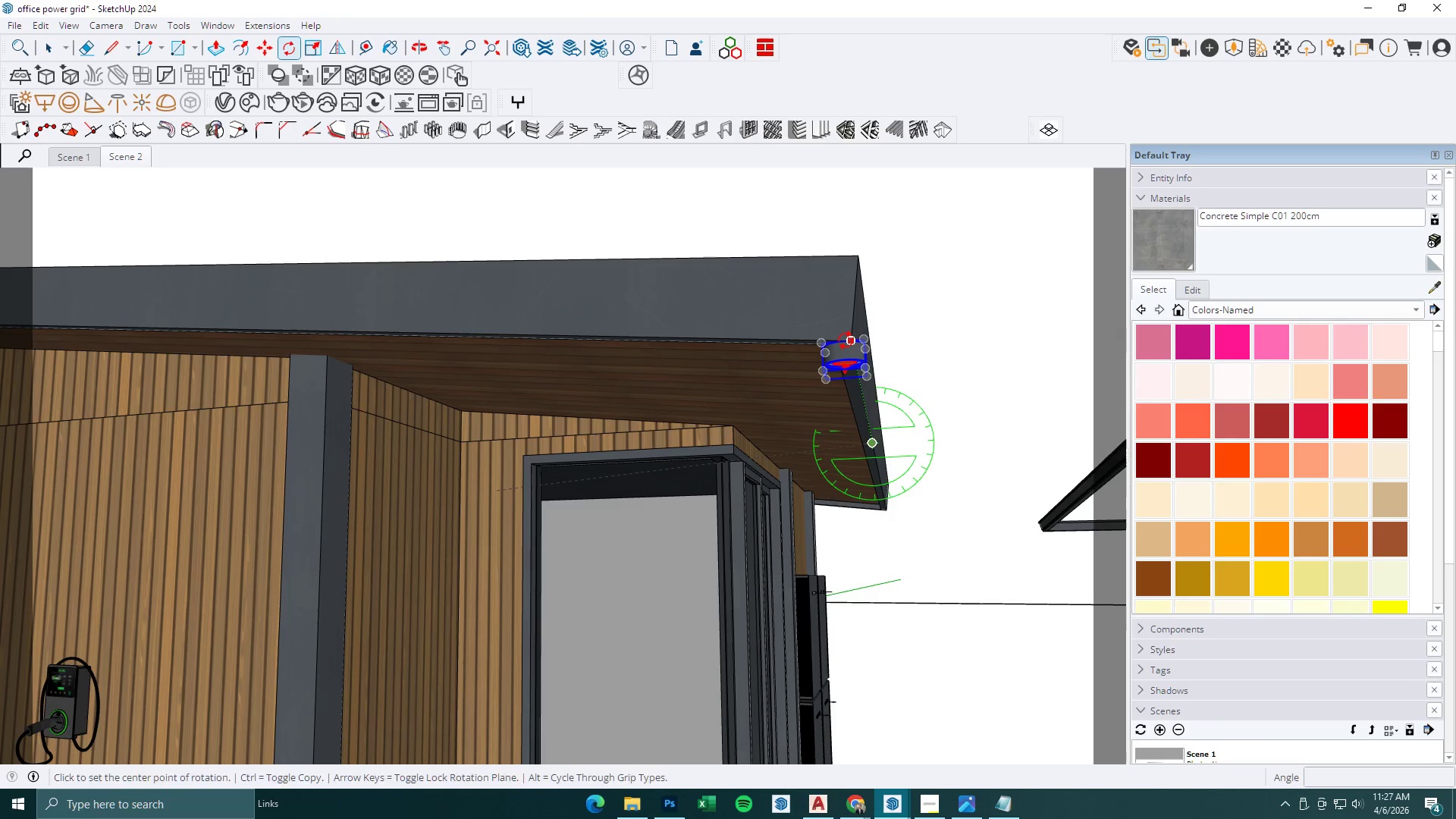 
hold_key(key=ShiftLeft, duration=8.66)
scroll: coordinate [815, 352], scroll_direction: up, amount: 9.0
 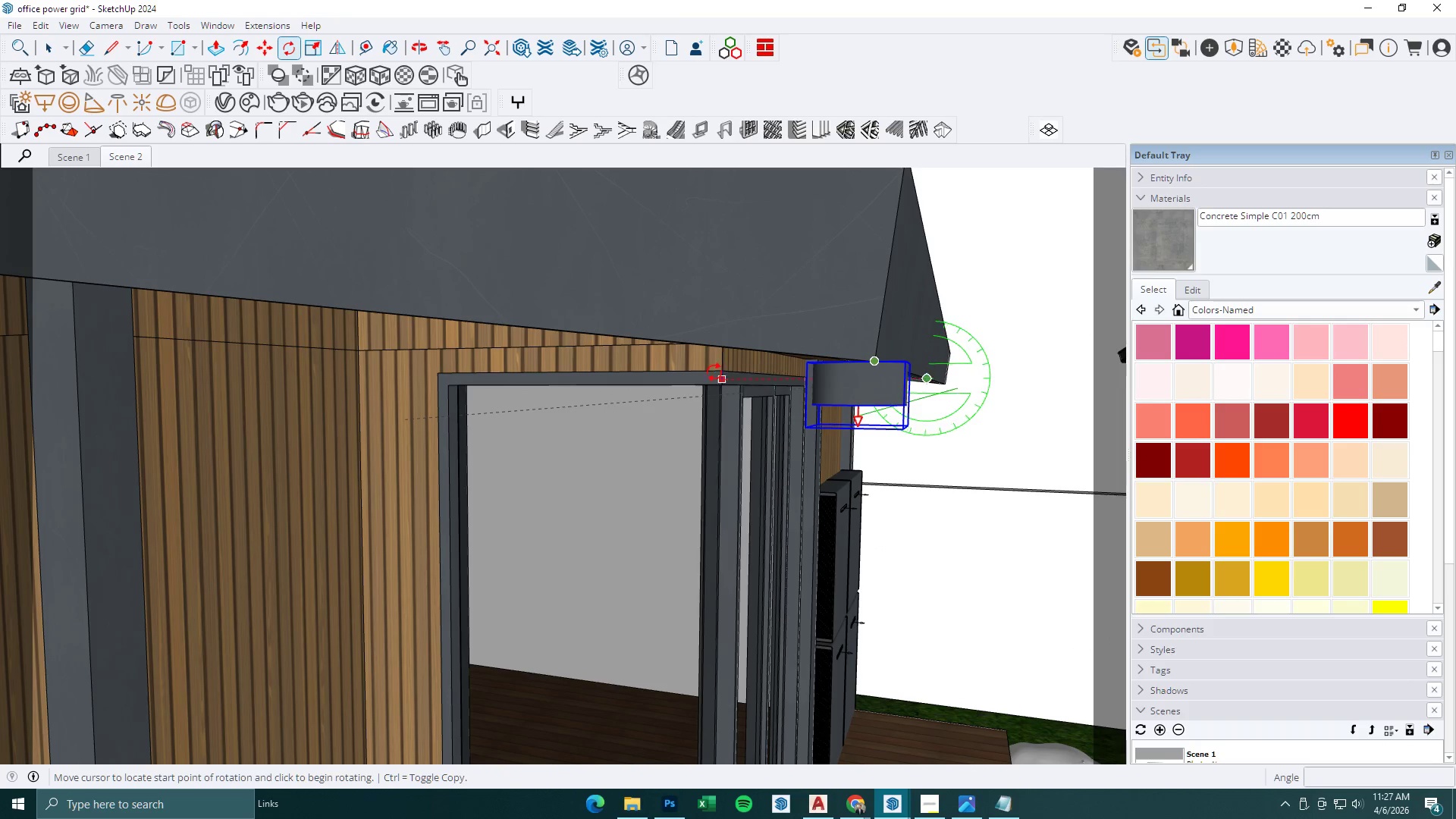 
scroll: coordinate [713, 403], scroll_direction: down, amount: 9.0
 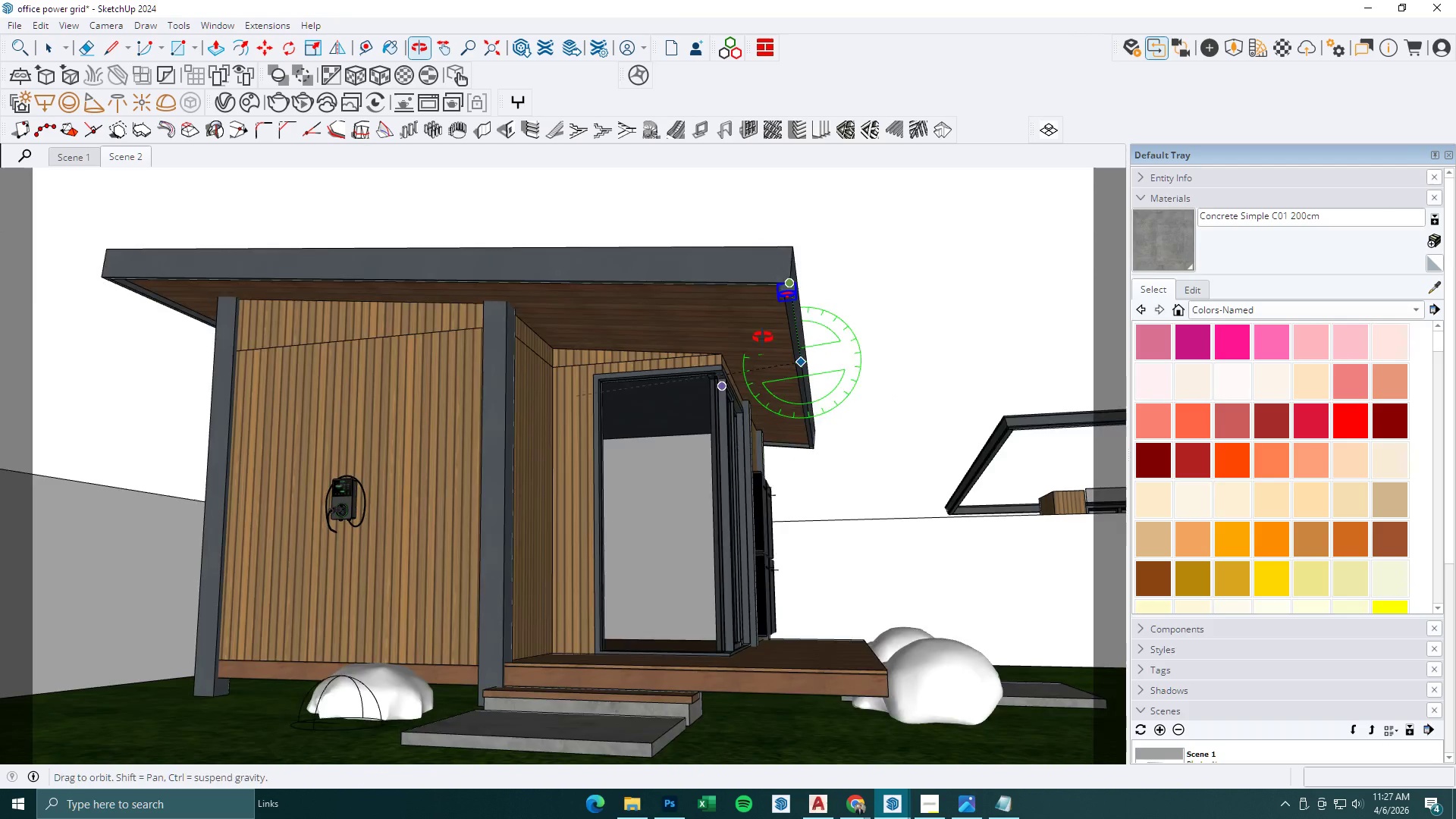 
key(Escape)
 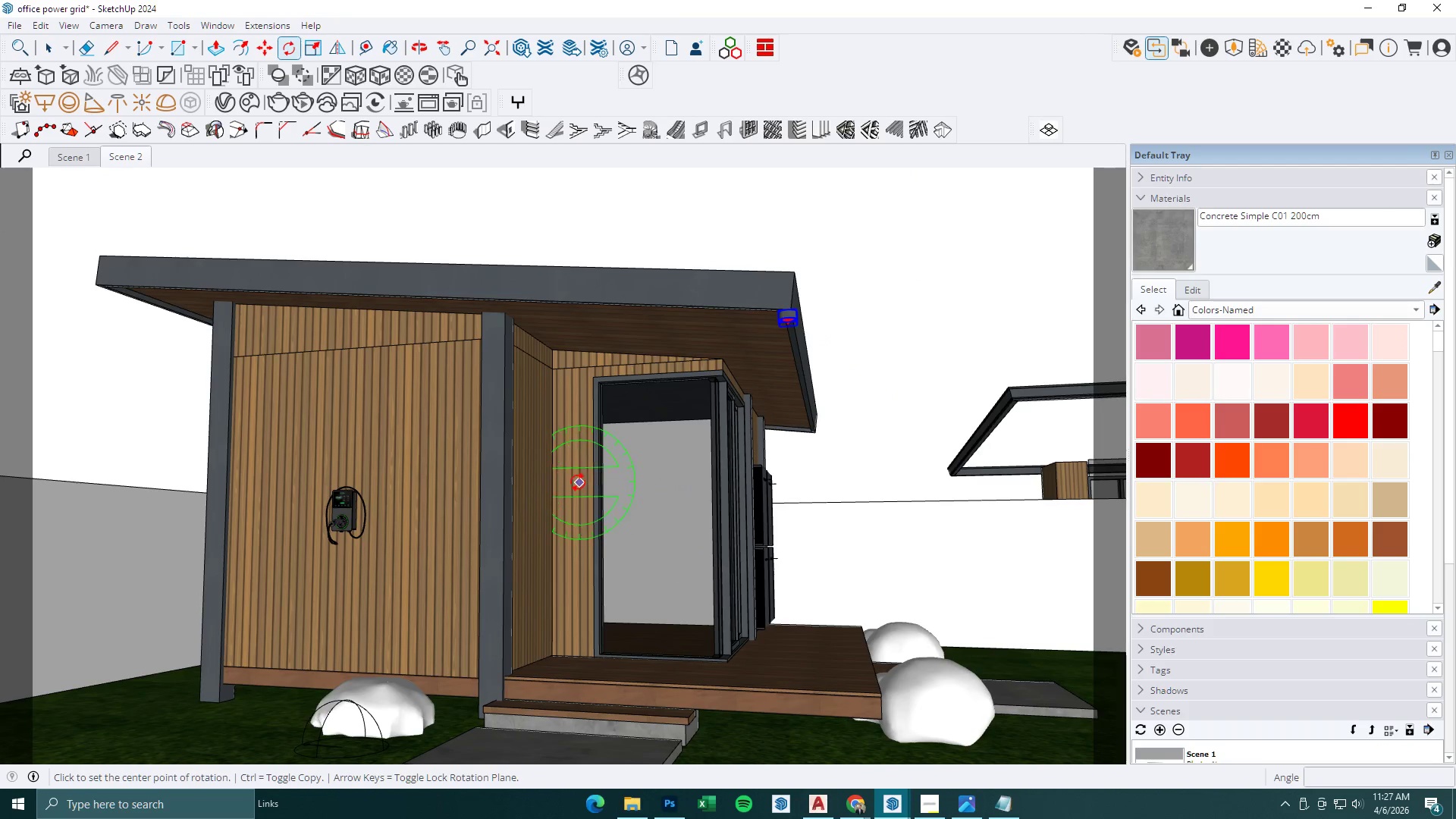 
left_click([578, 482])
 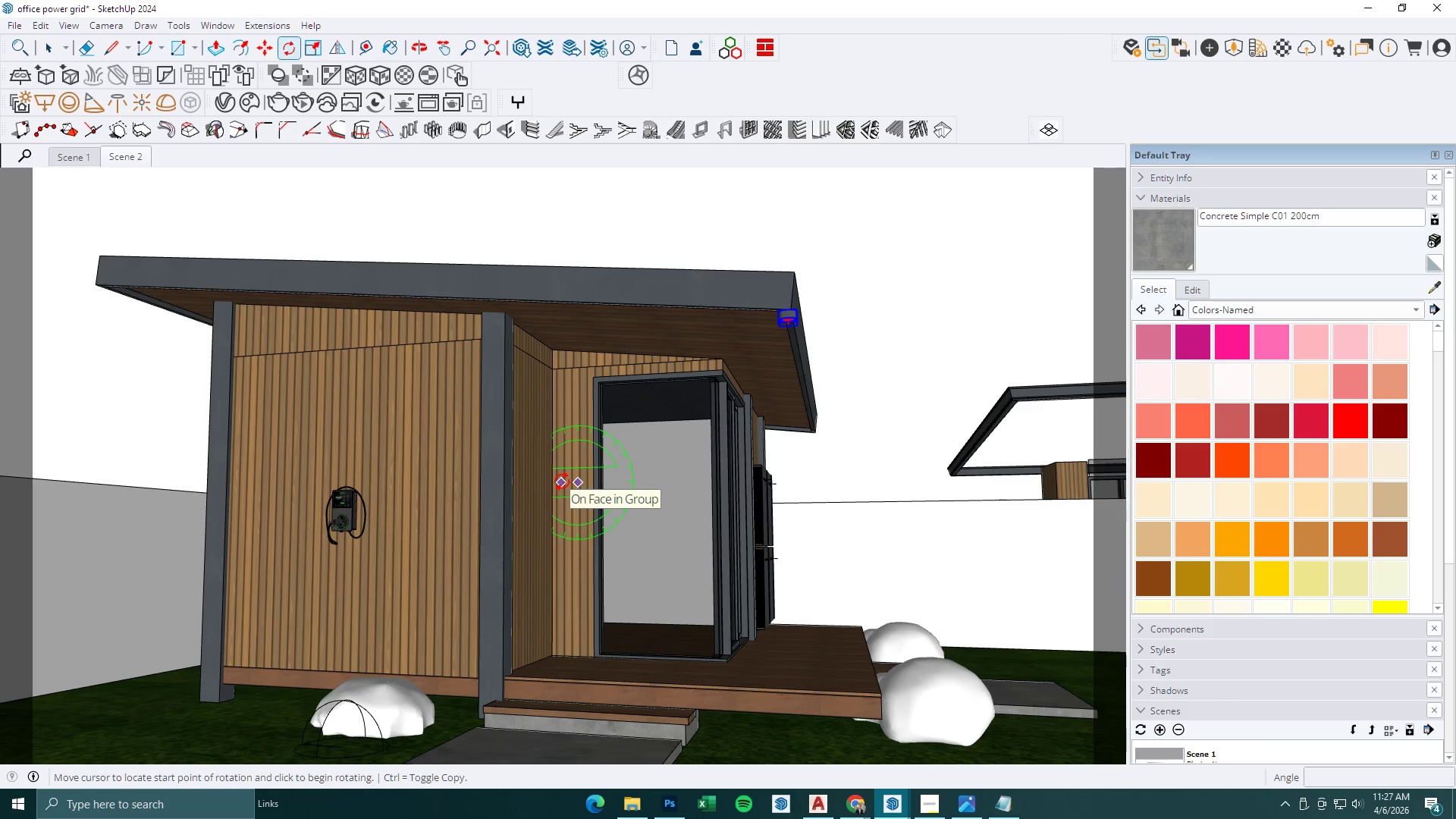 
hold_key(key=ShiftLeft, duration=0.83)
 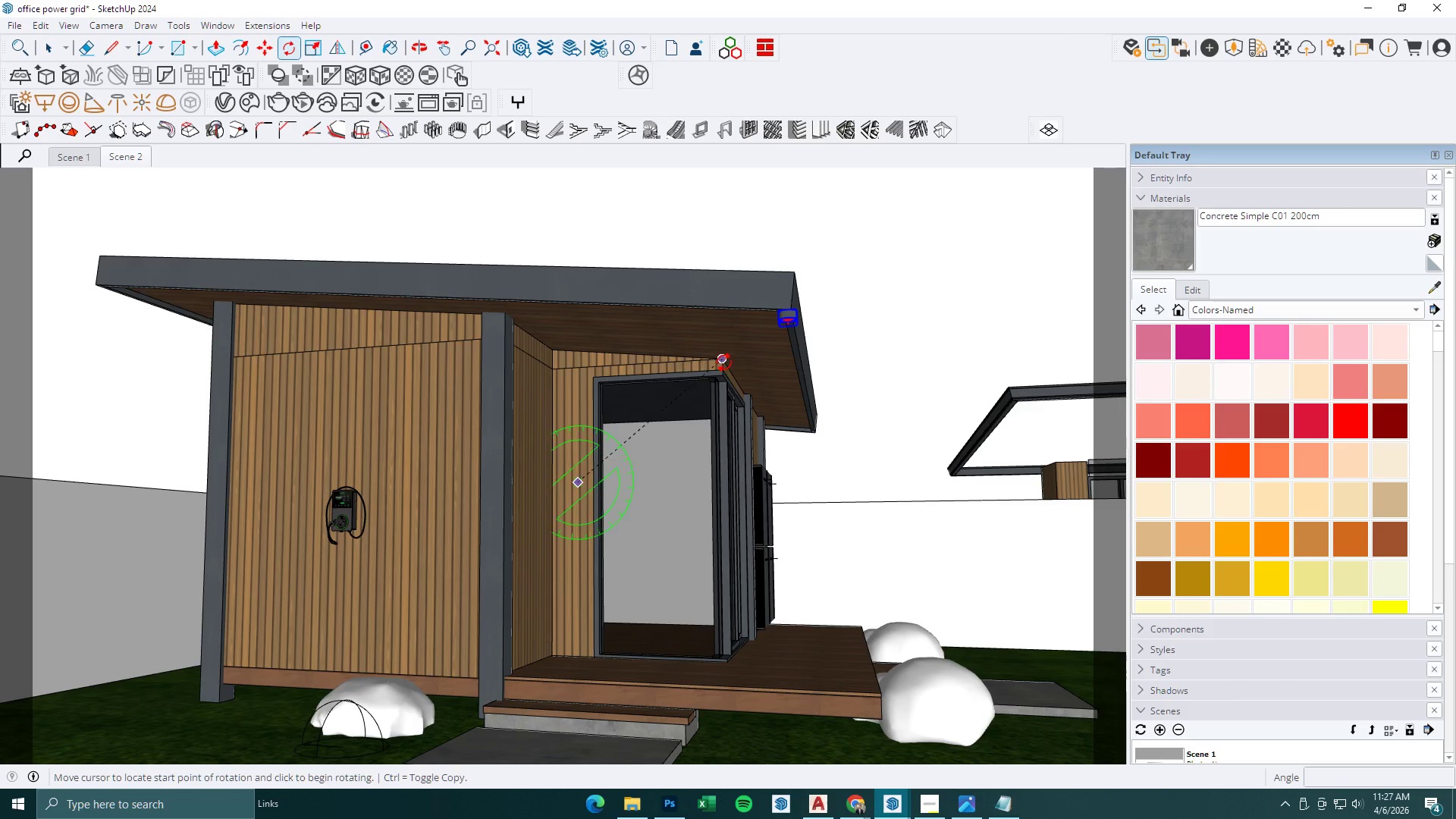 
key(Escape)
 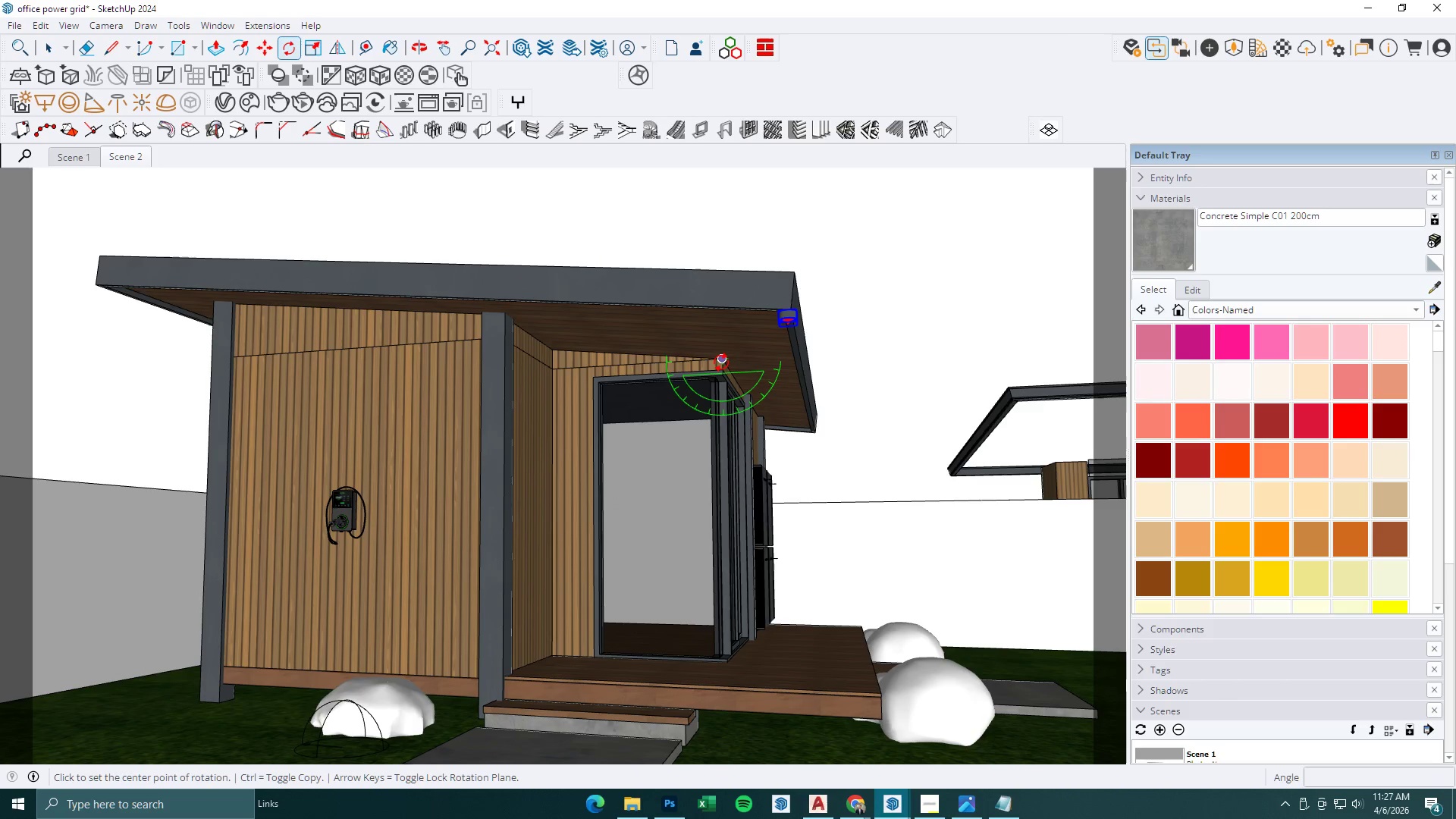 
left_click([721, 362])
 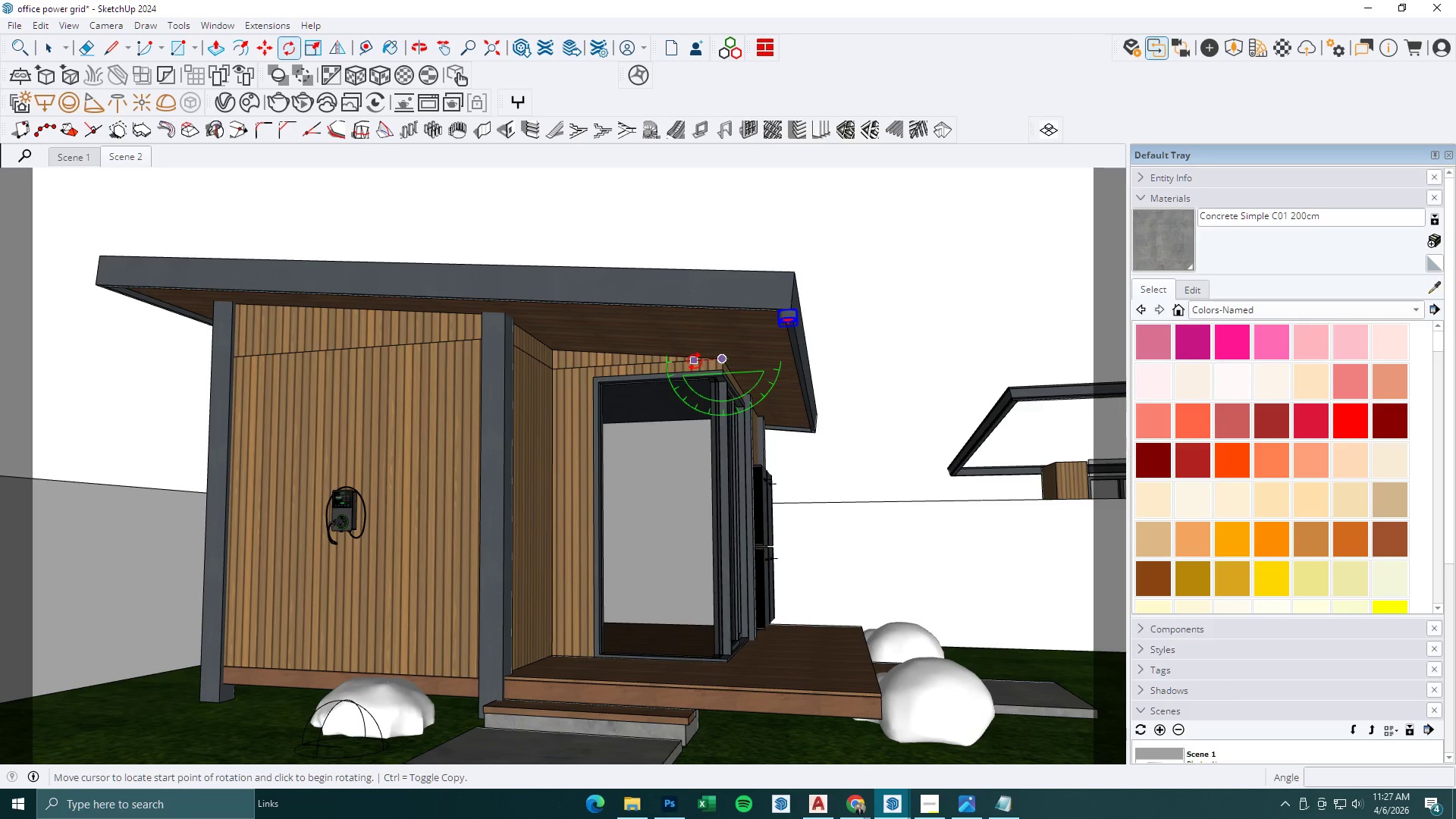 
left_click([695, 362])
 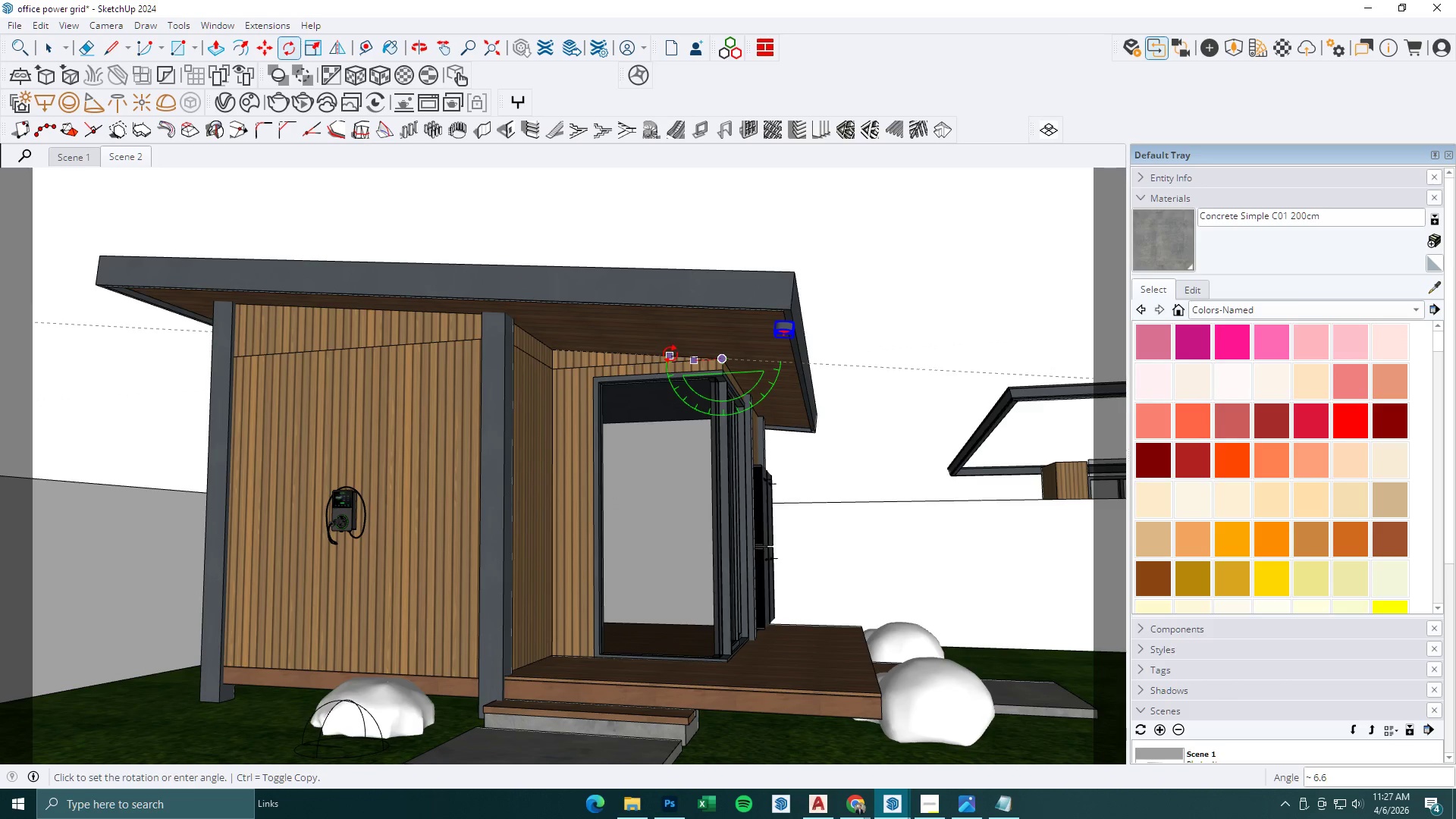 
left_click([670, 354])
 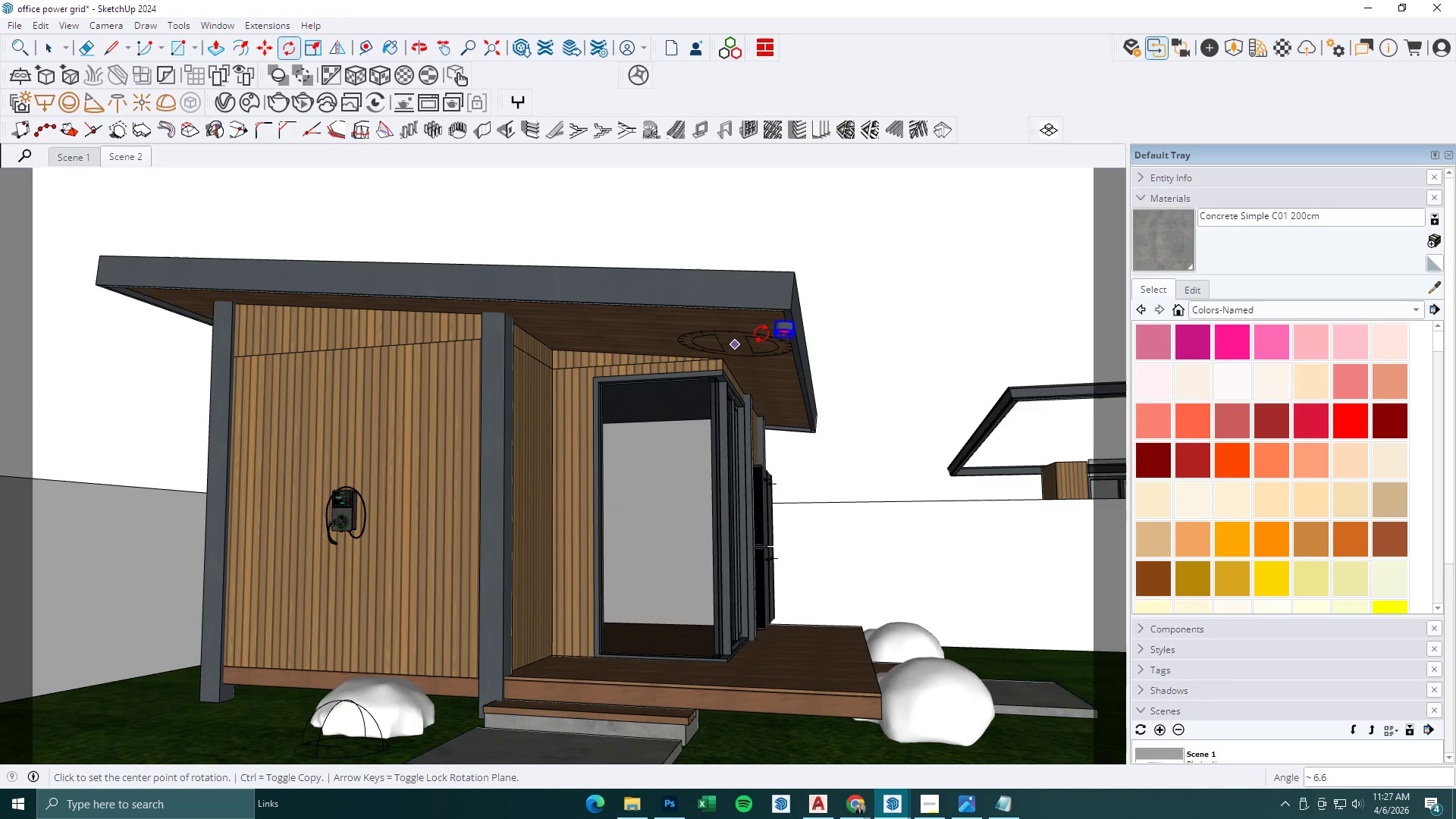 
key(M)
 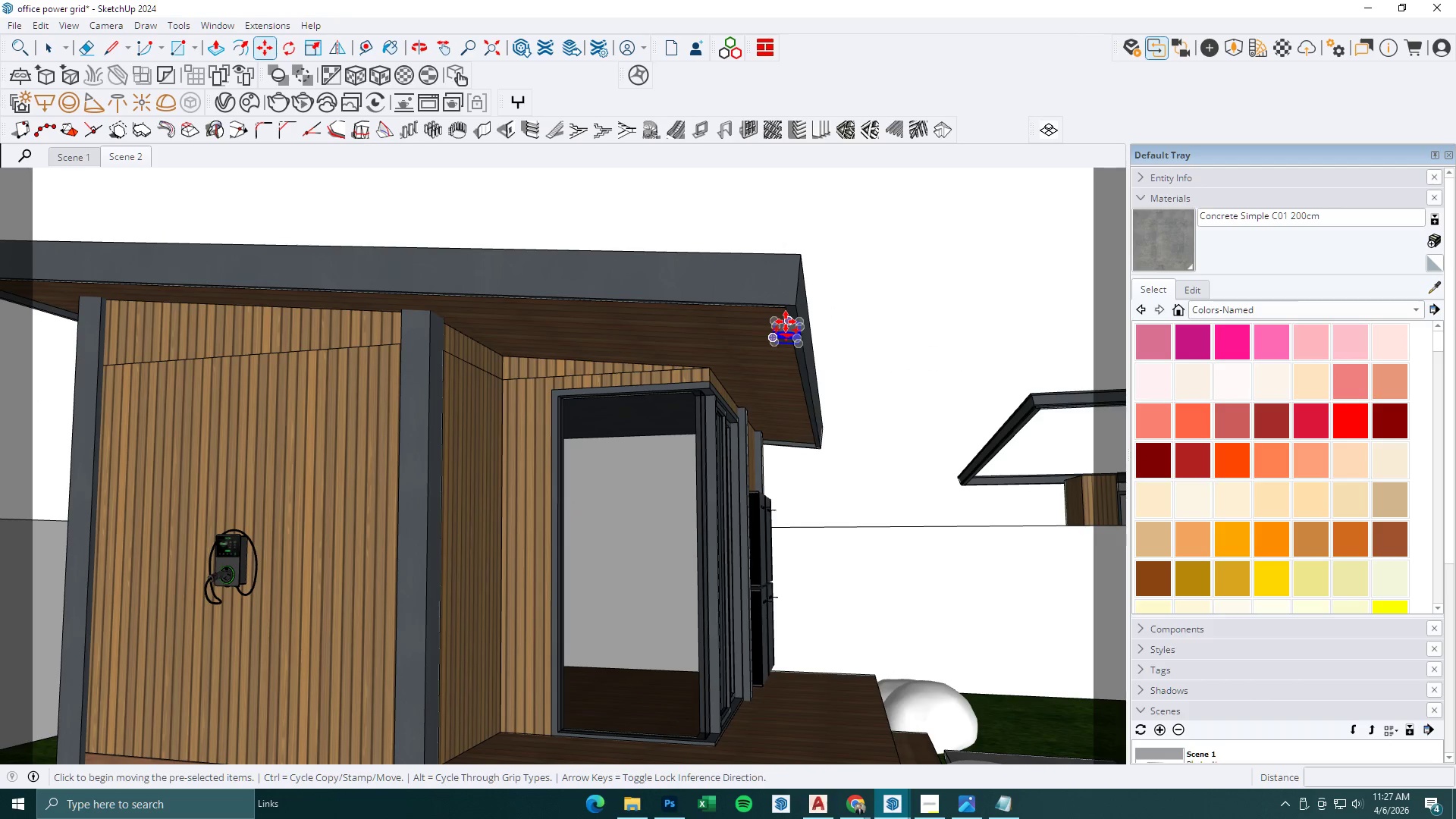 
scroll: coordinate [777, 322], scroll_direction: up, amount: 4.0
 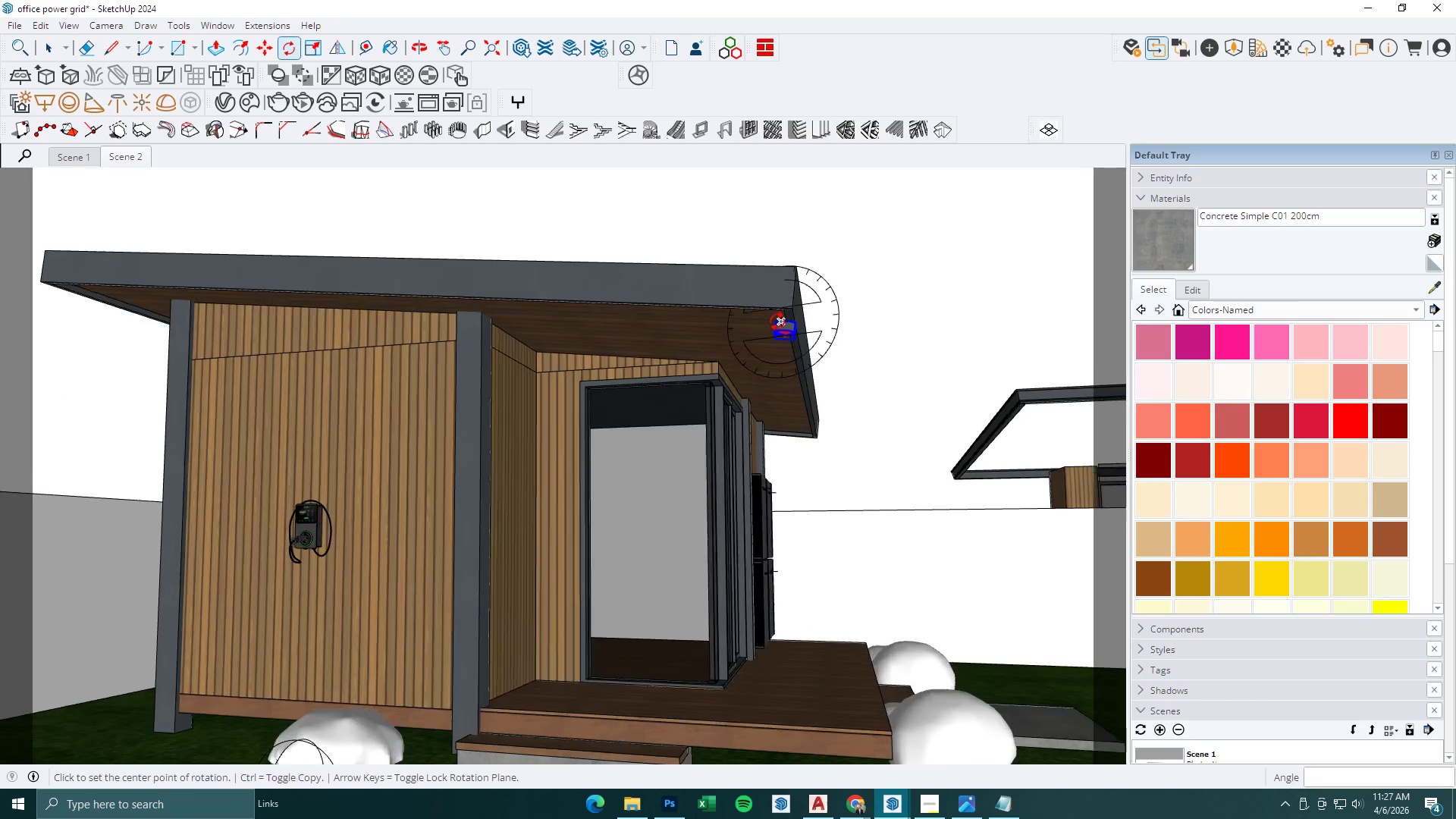 
left_click([786, 322])
 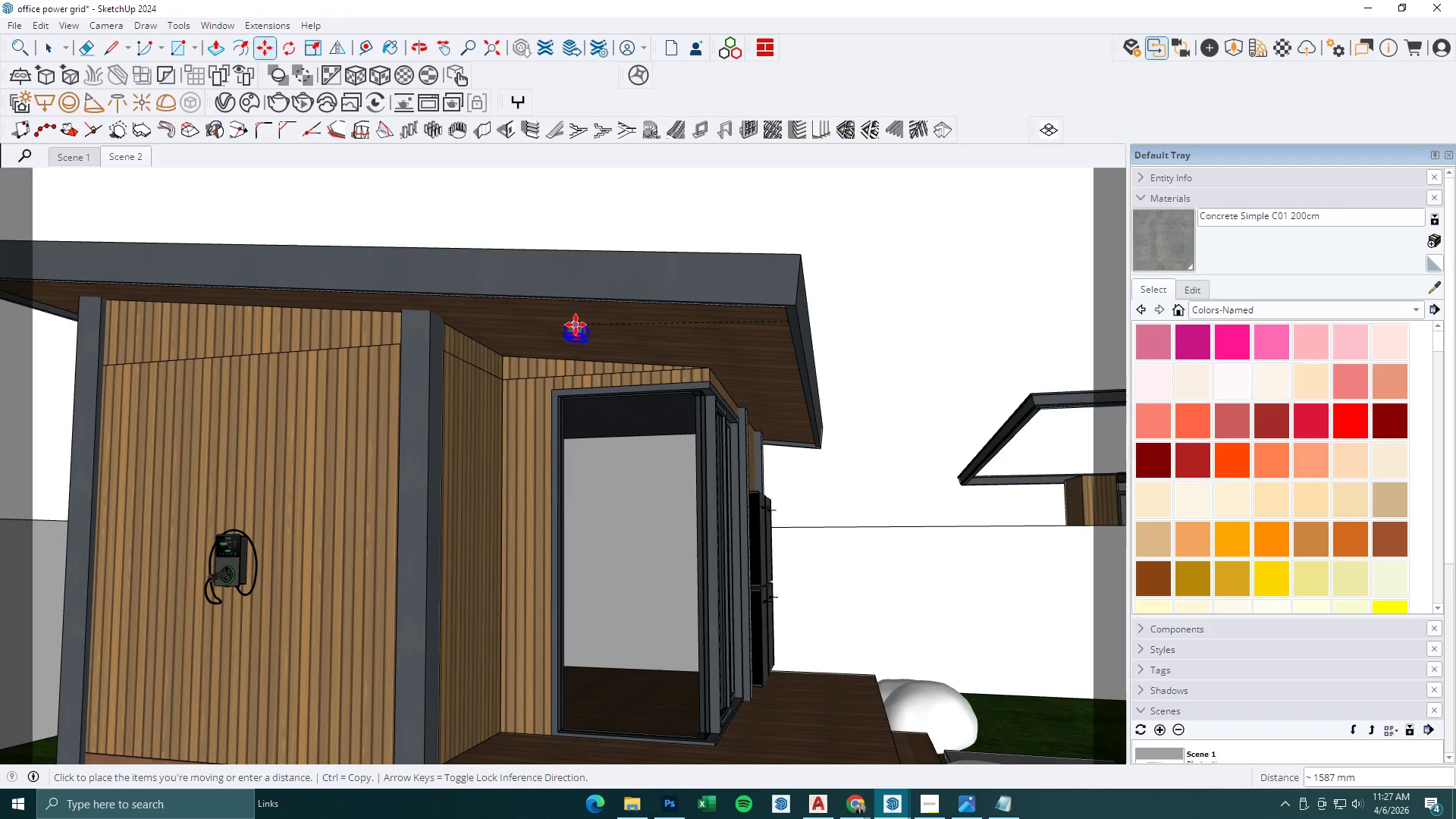 
left_click([577, 325])
 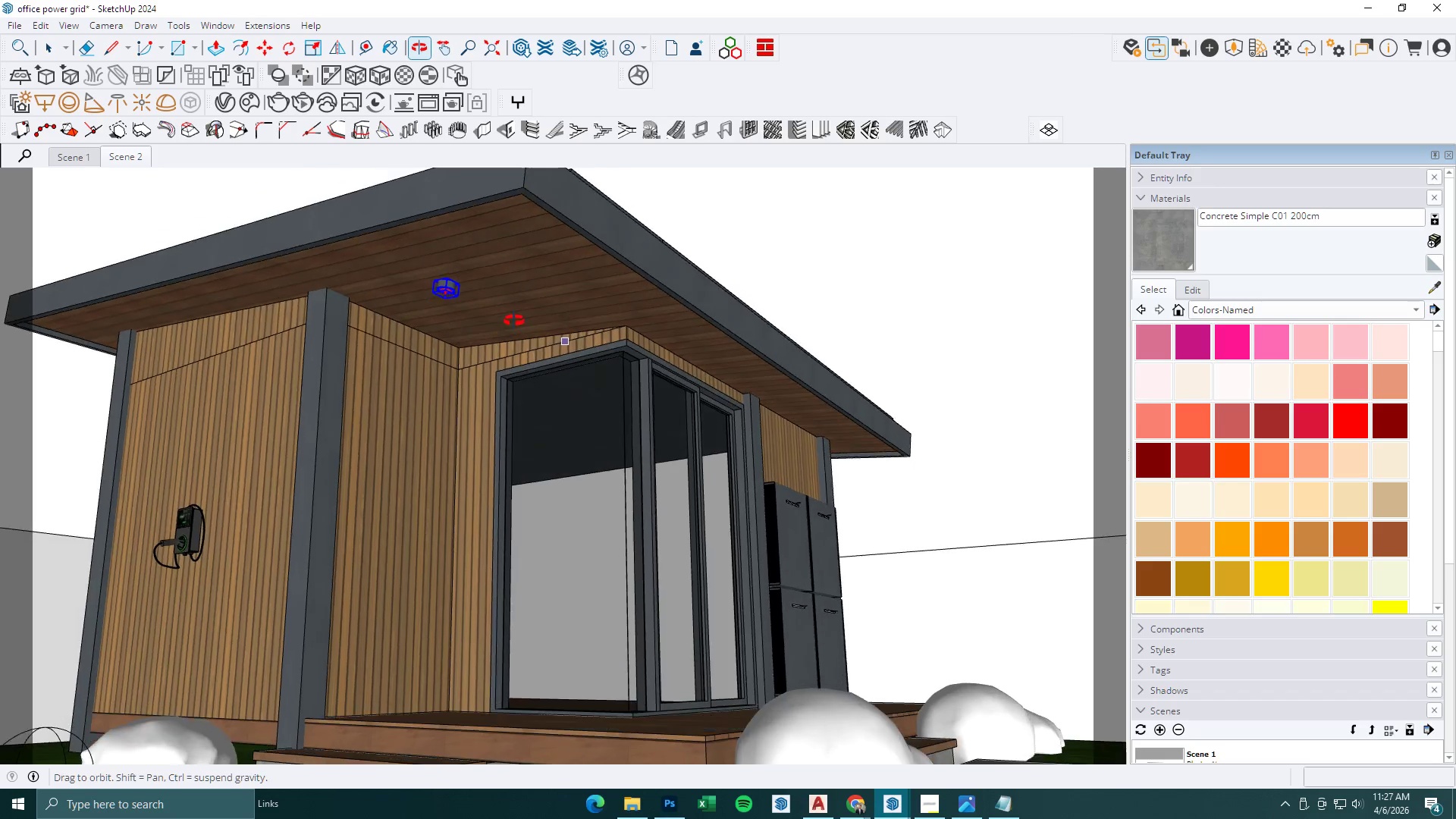 
left_click([497, 290])
 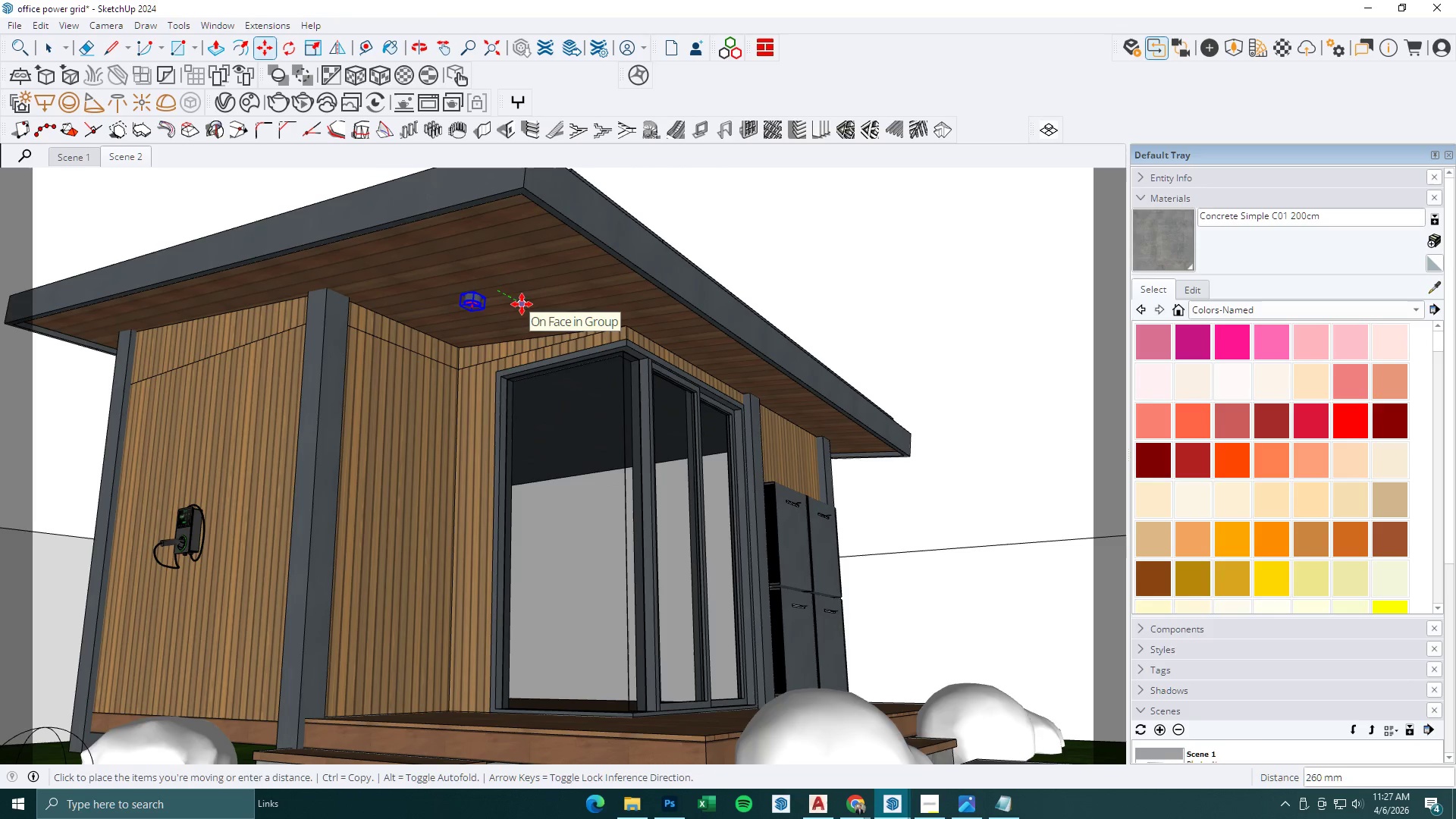 
left_click([522, 304])
 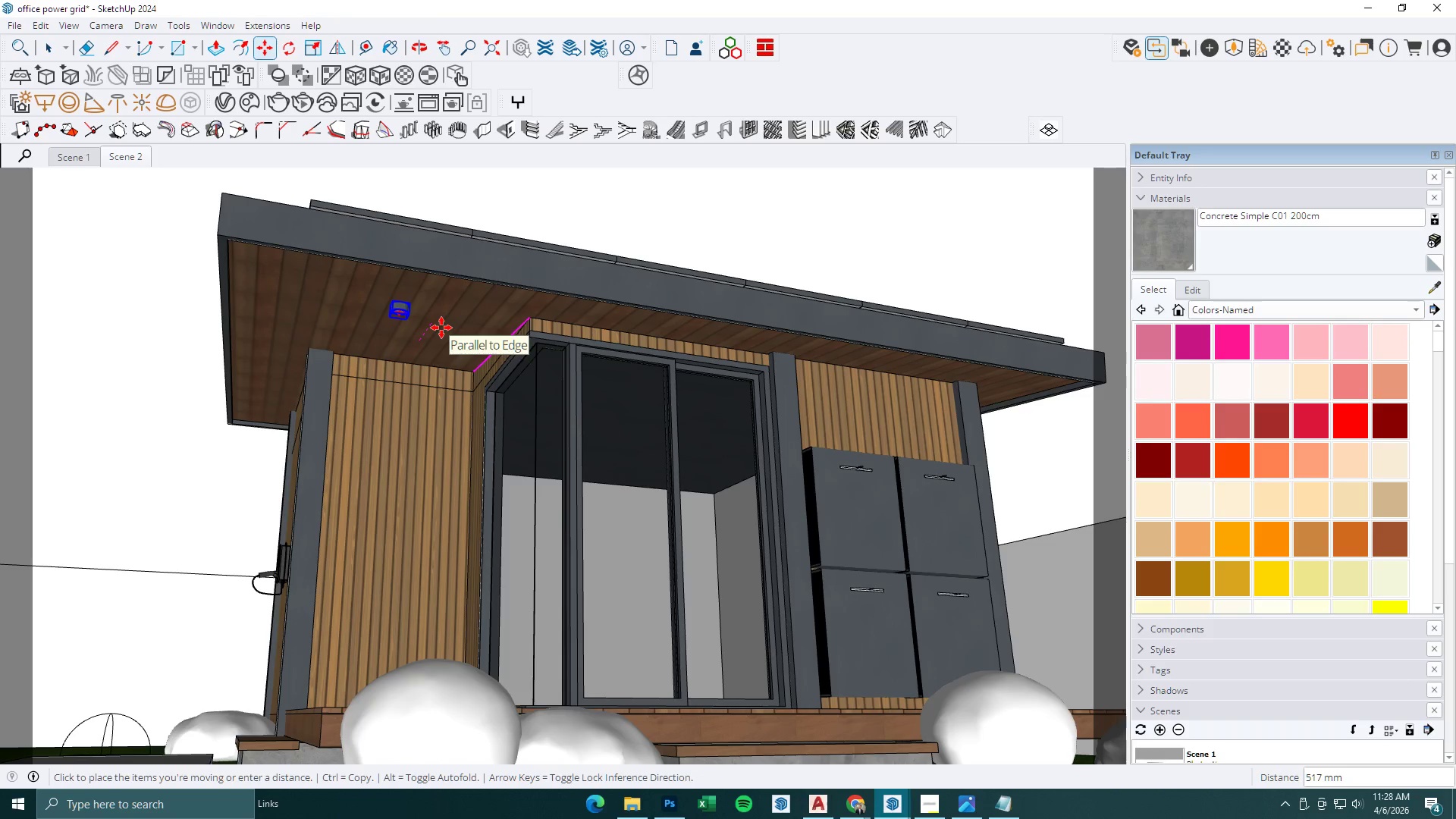 
key(Control+ControlLeft)
 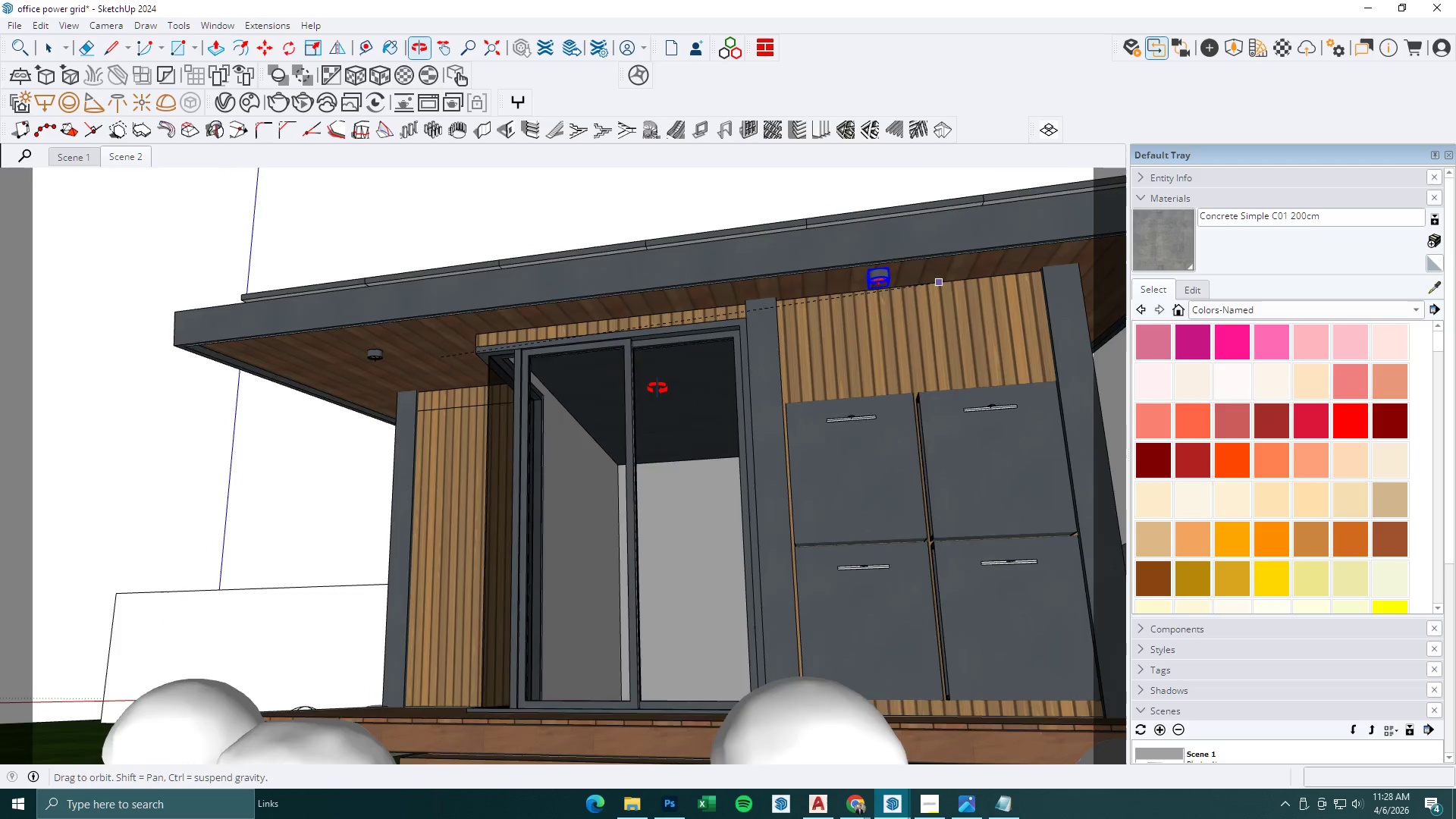 
scroll: coordinate [951, 320], scroll_direction: up, amount: 5.0
 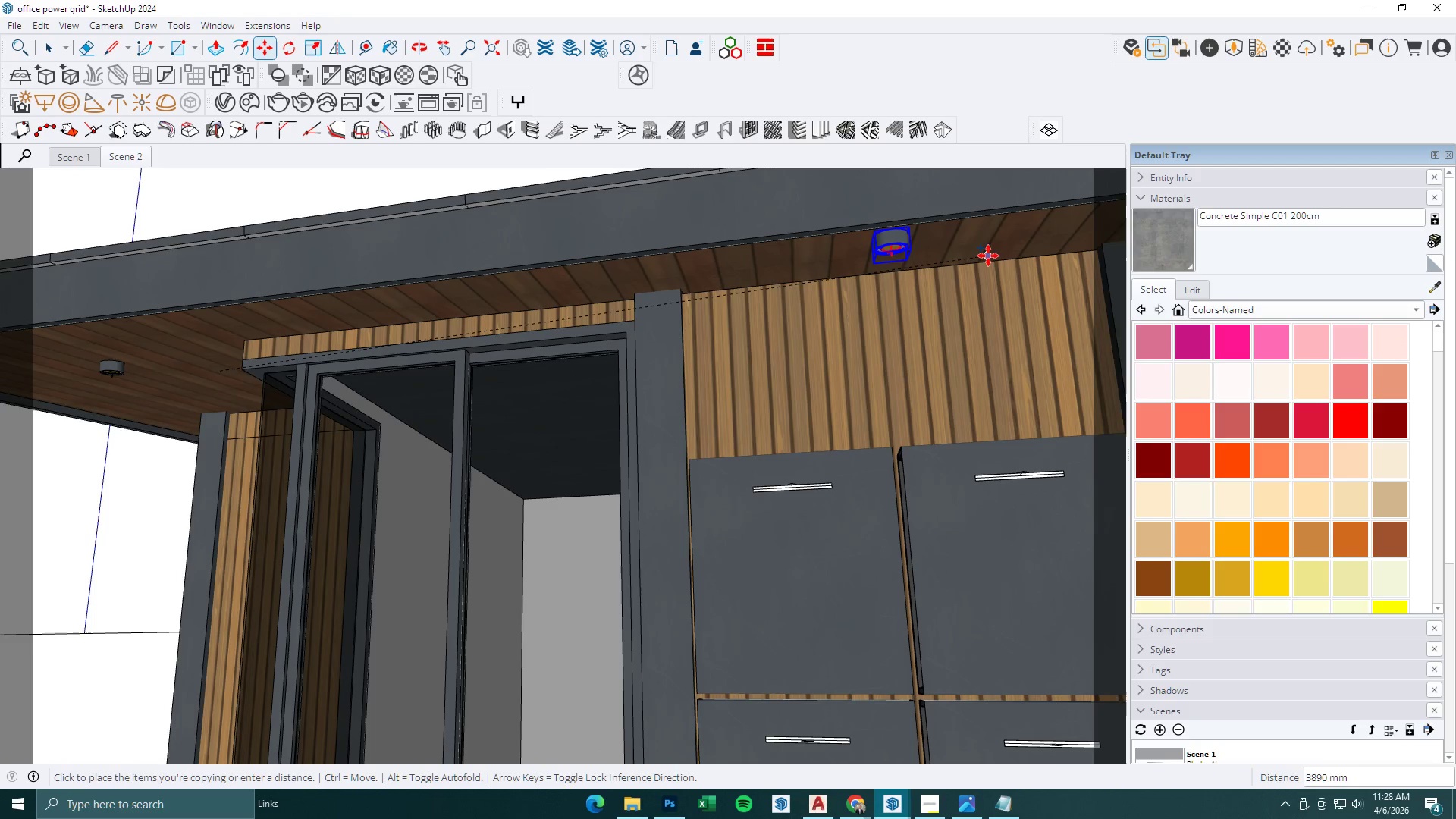 
left_click([987, 258])
 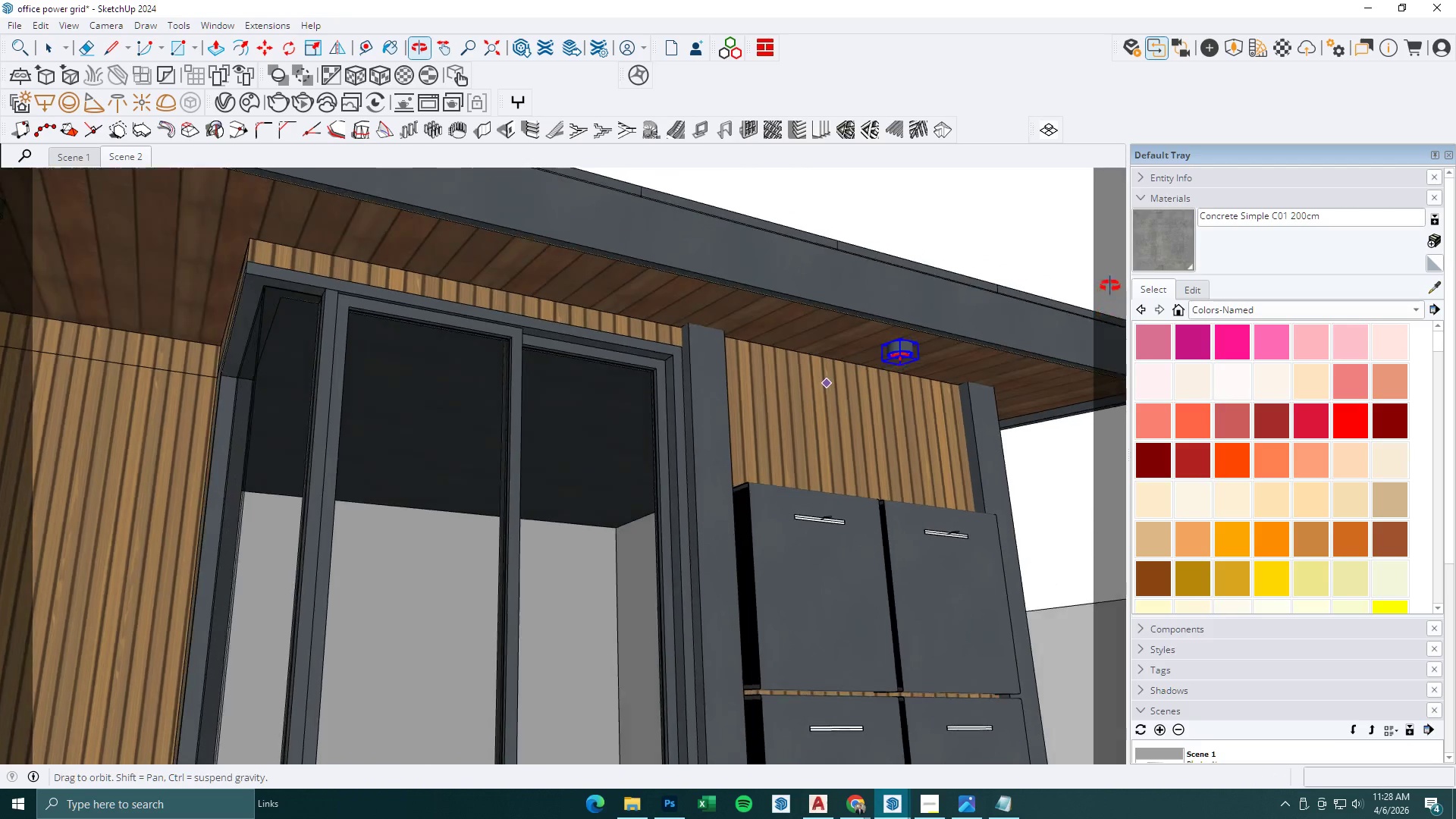 
left_click_drag(start_coordinate=[977, 356], to_coordinate=[953, 351])
 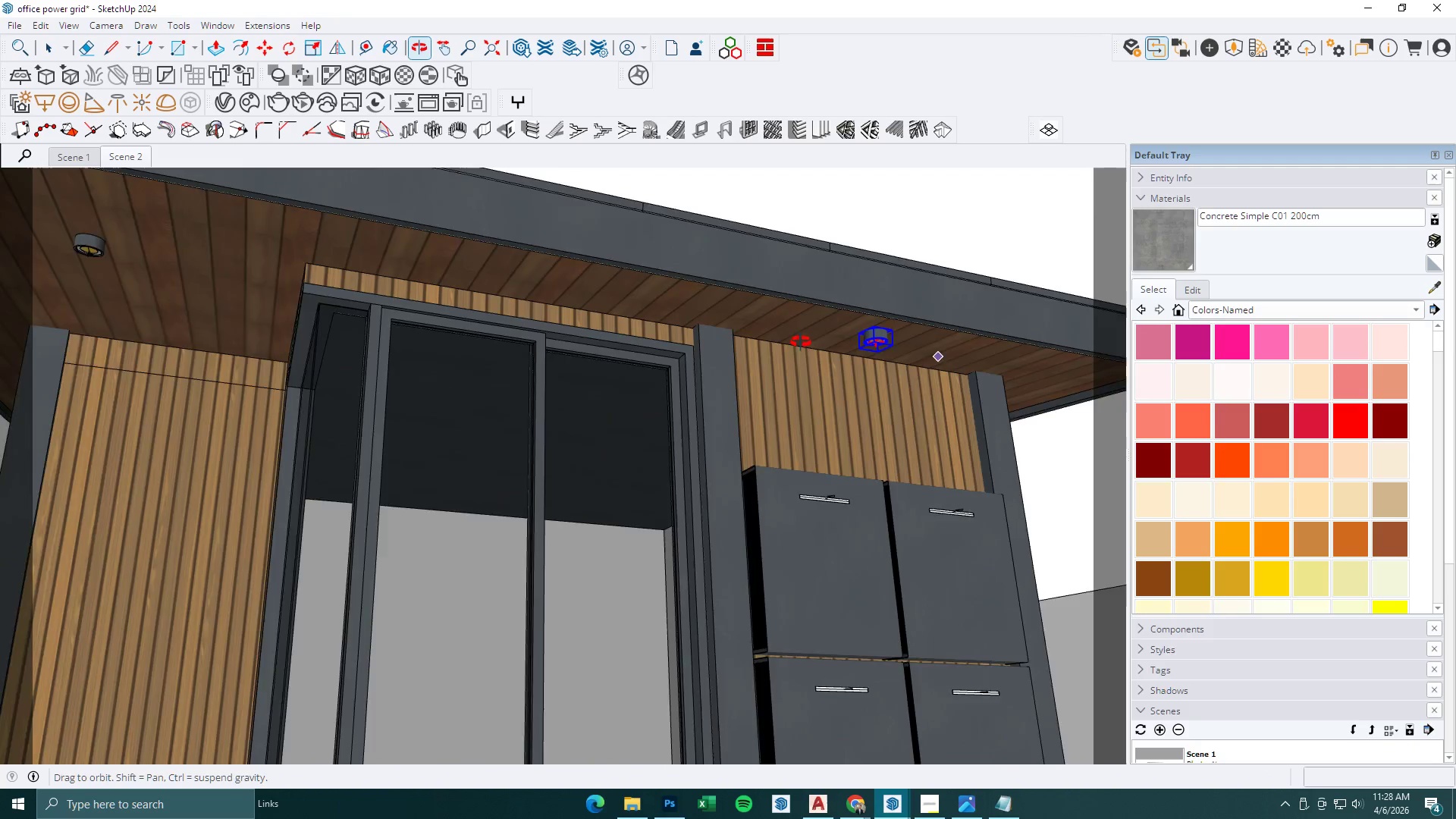 
scroll: coordinate [981, 345], scroll_direction: up, amount: 1.0
 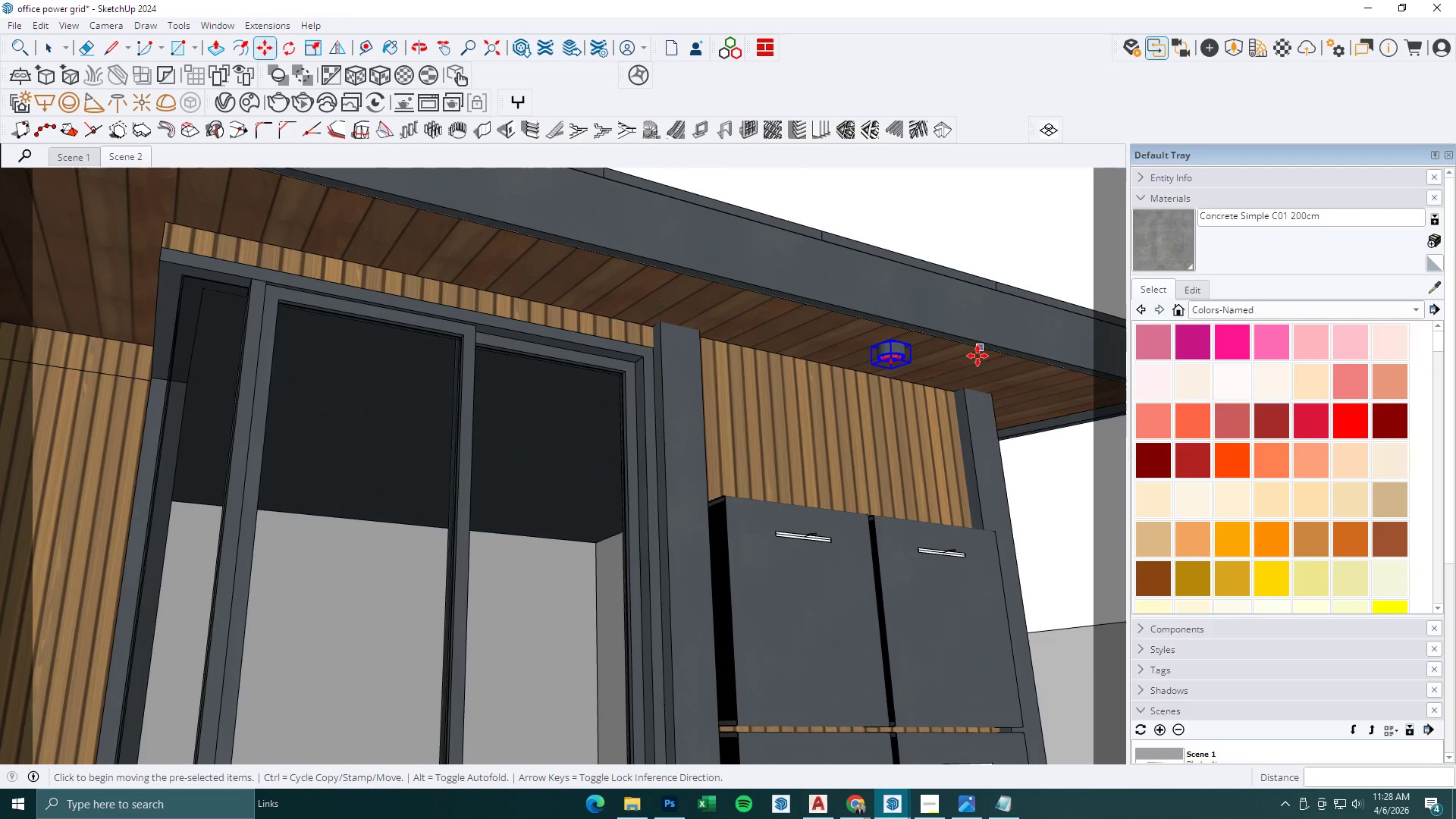 
left_click([953, 351])
 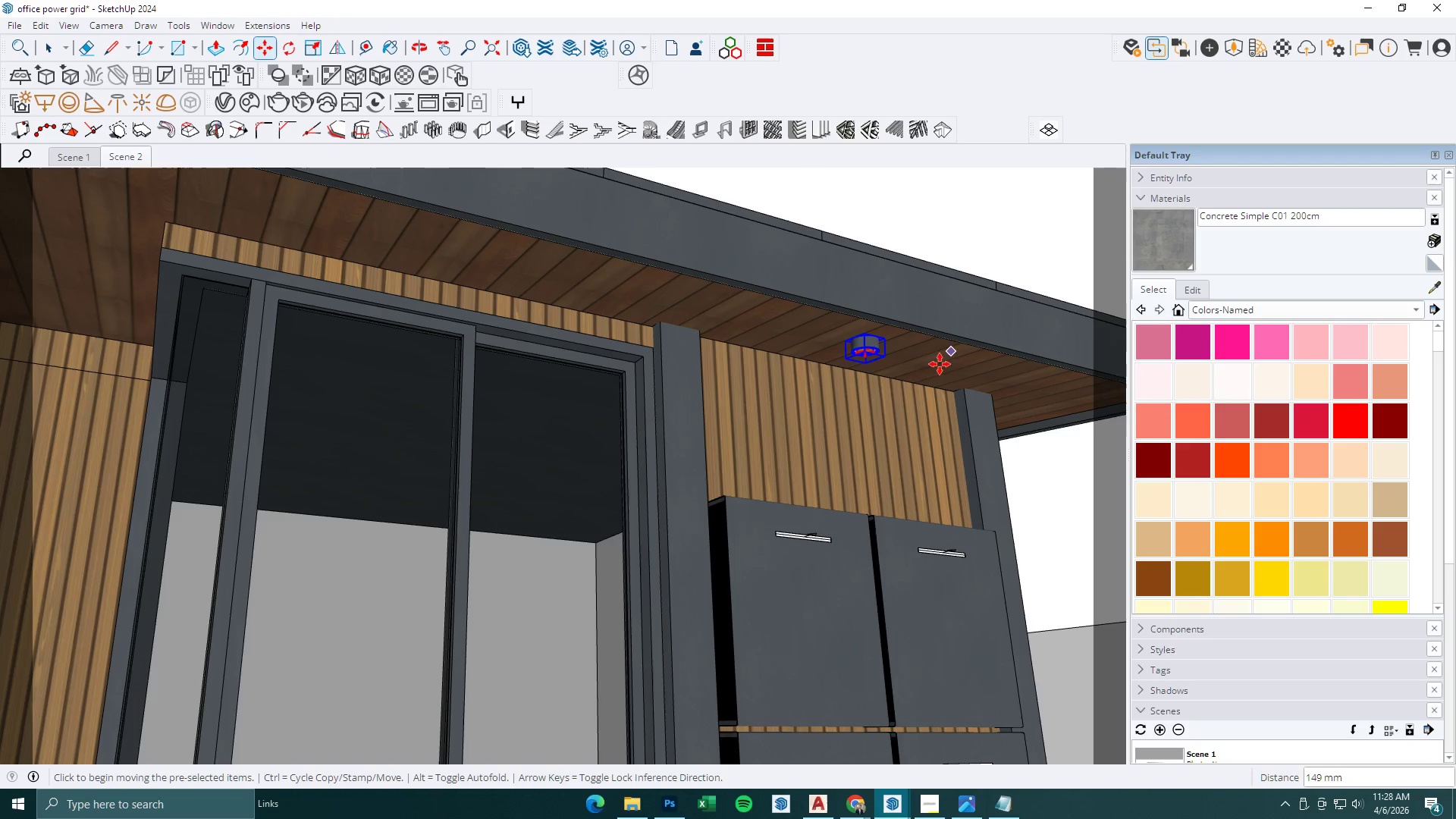 
scroll: coordinate [930, 371], scroll_direction: down, amount: 2.0
 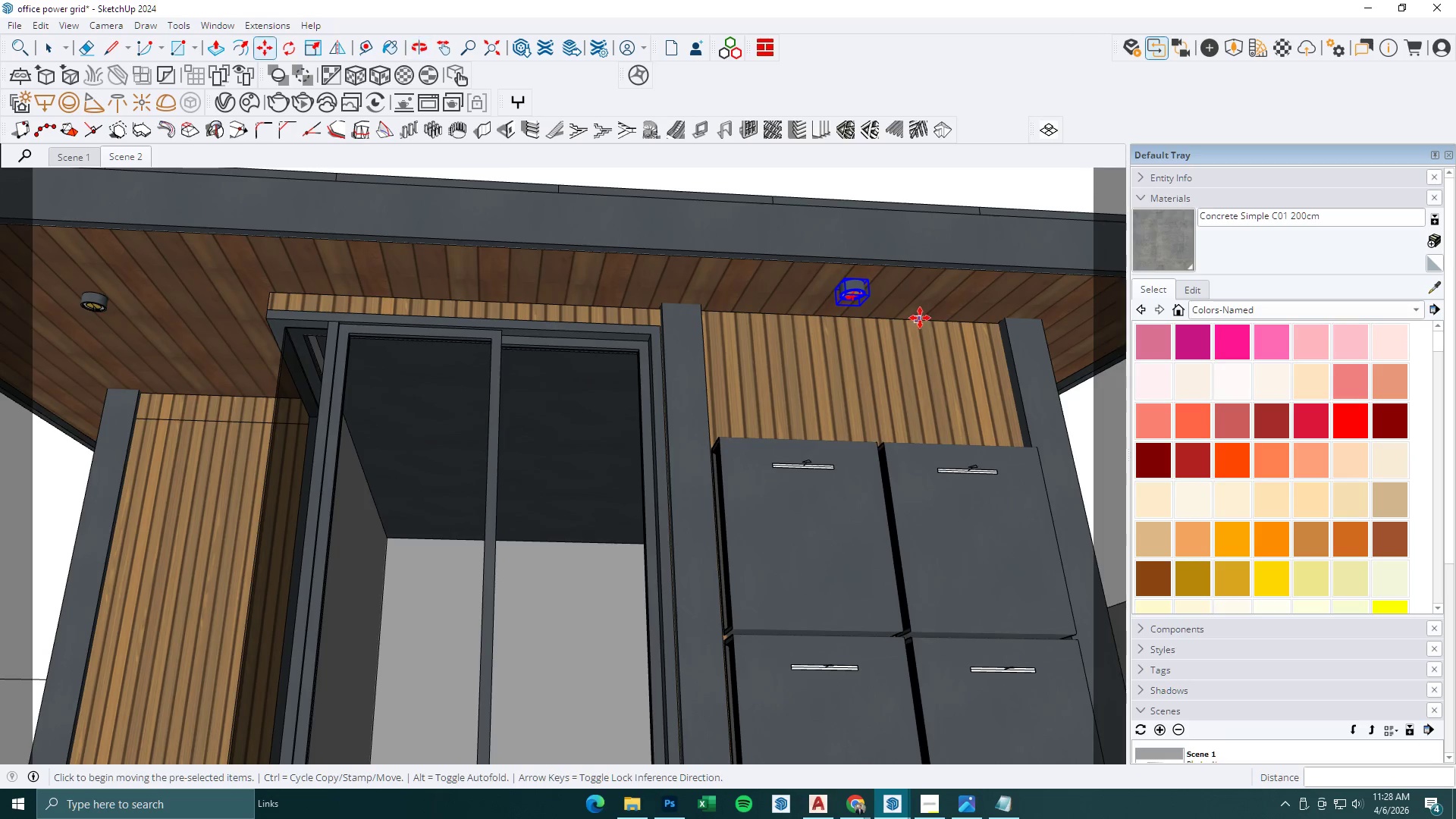 
left_click([942, 295])
 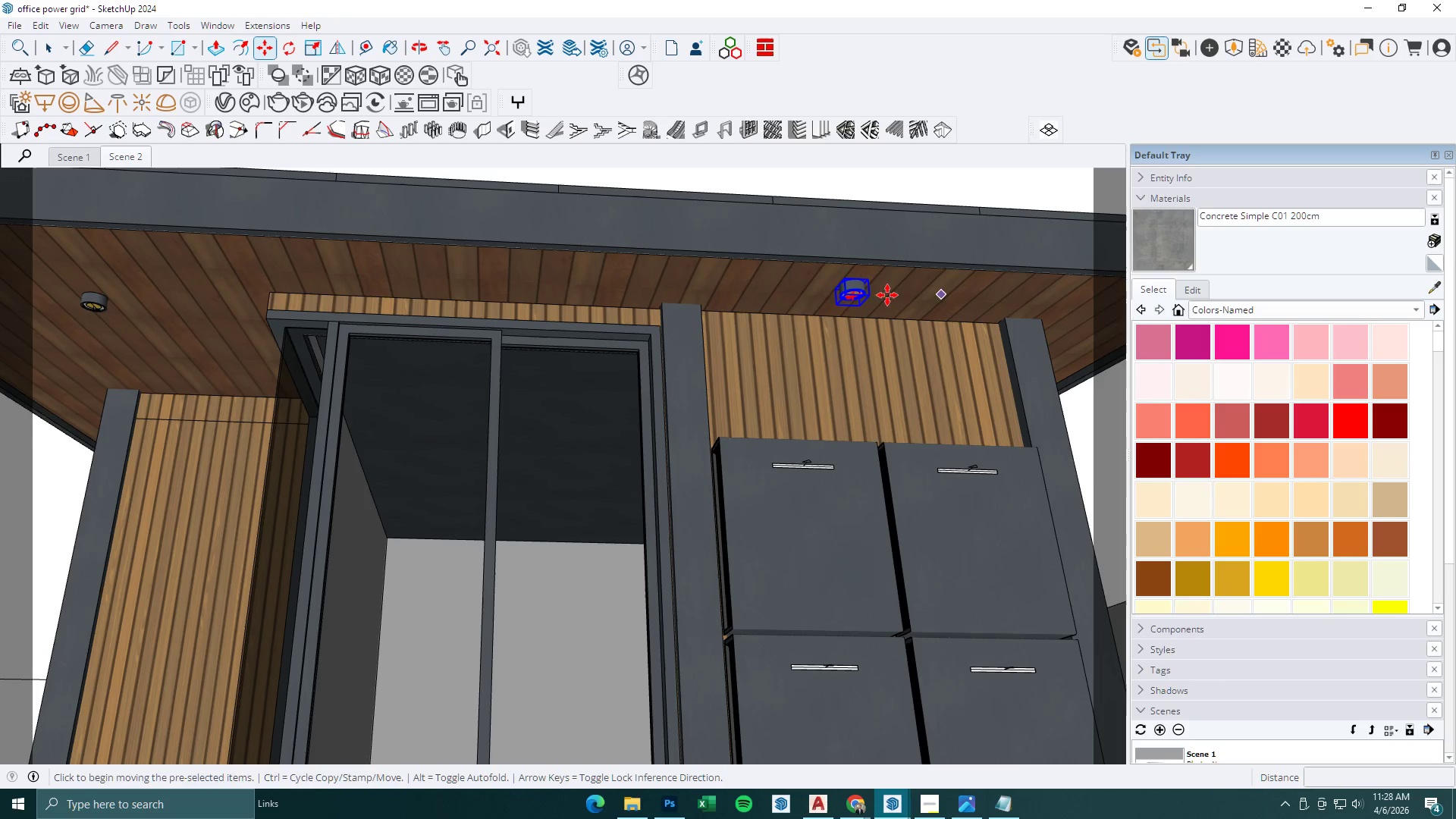 
key(Control+ControlLeft)
 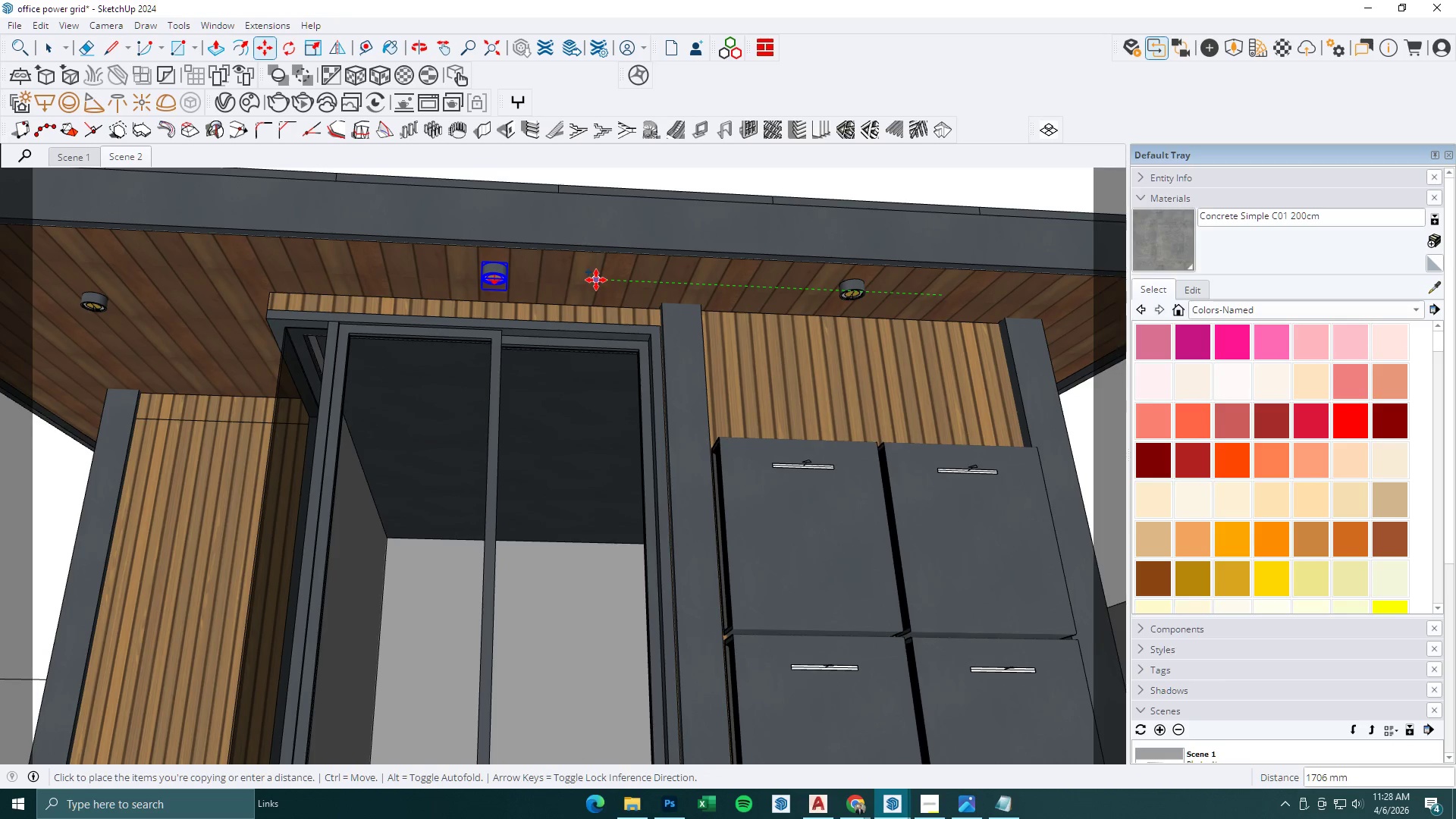 
left_click([596, 280])
 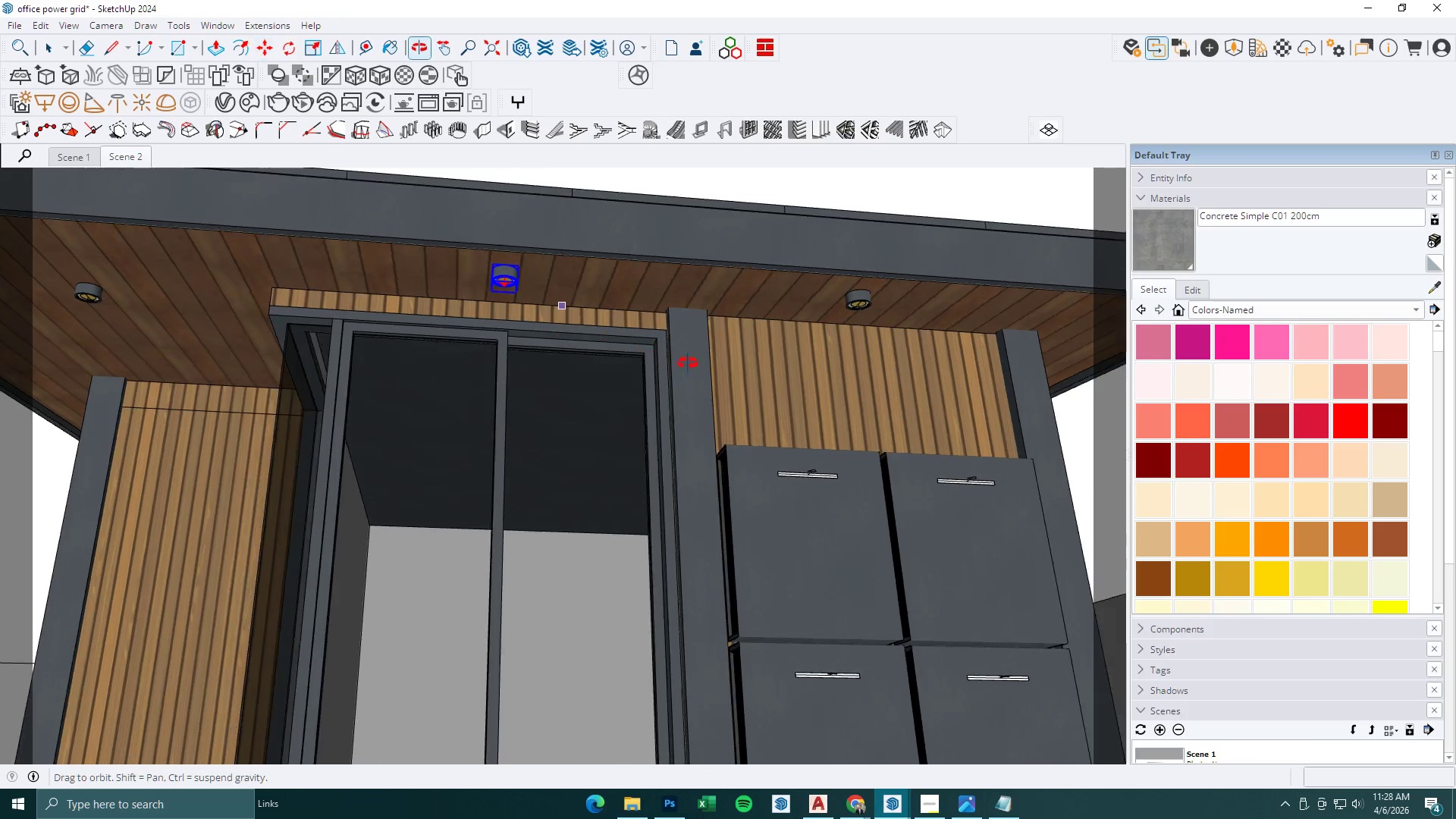 
key(Space)
 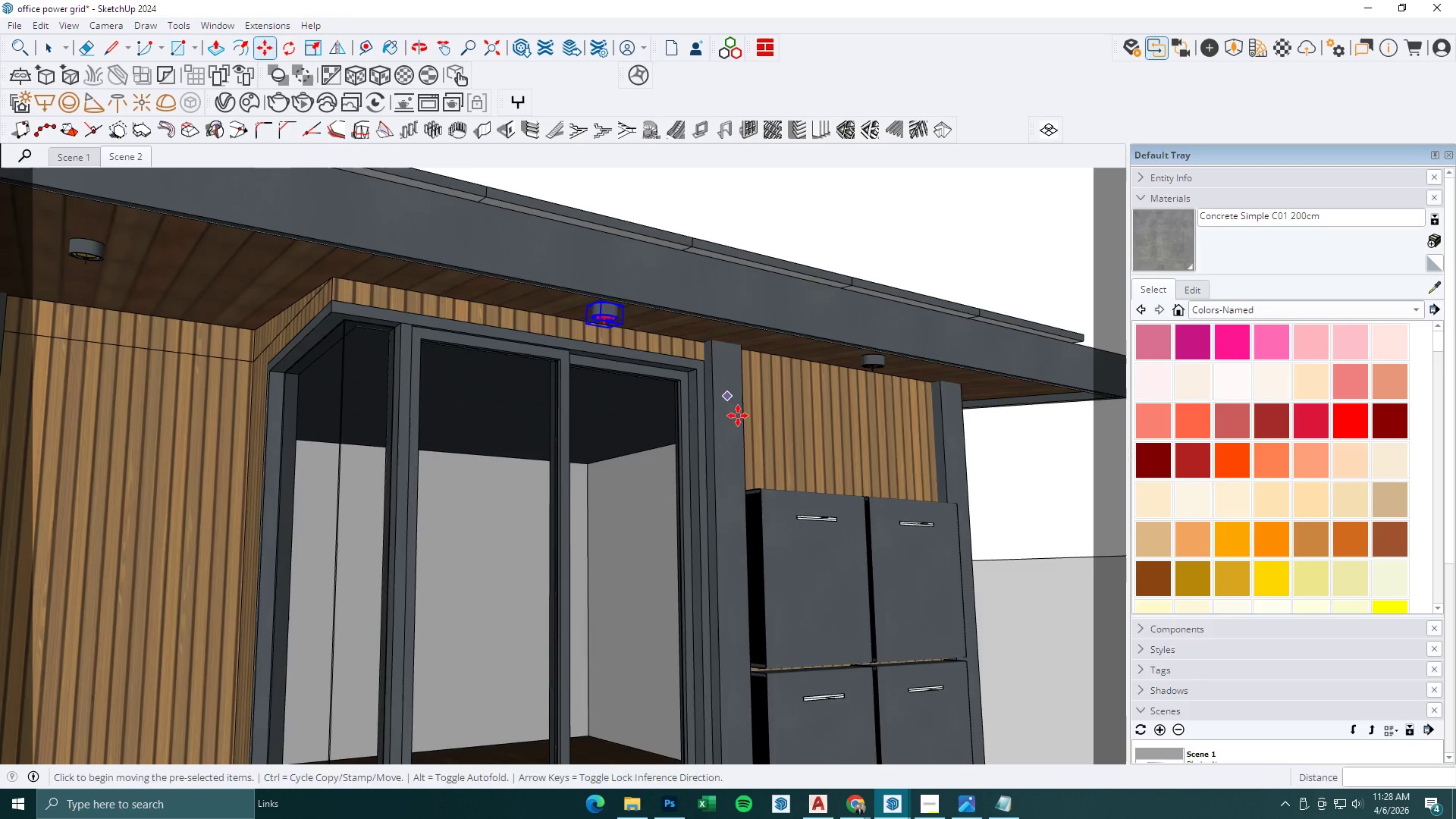 
key(Escape)
 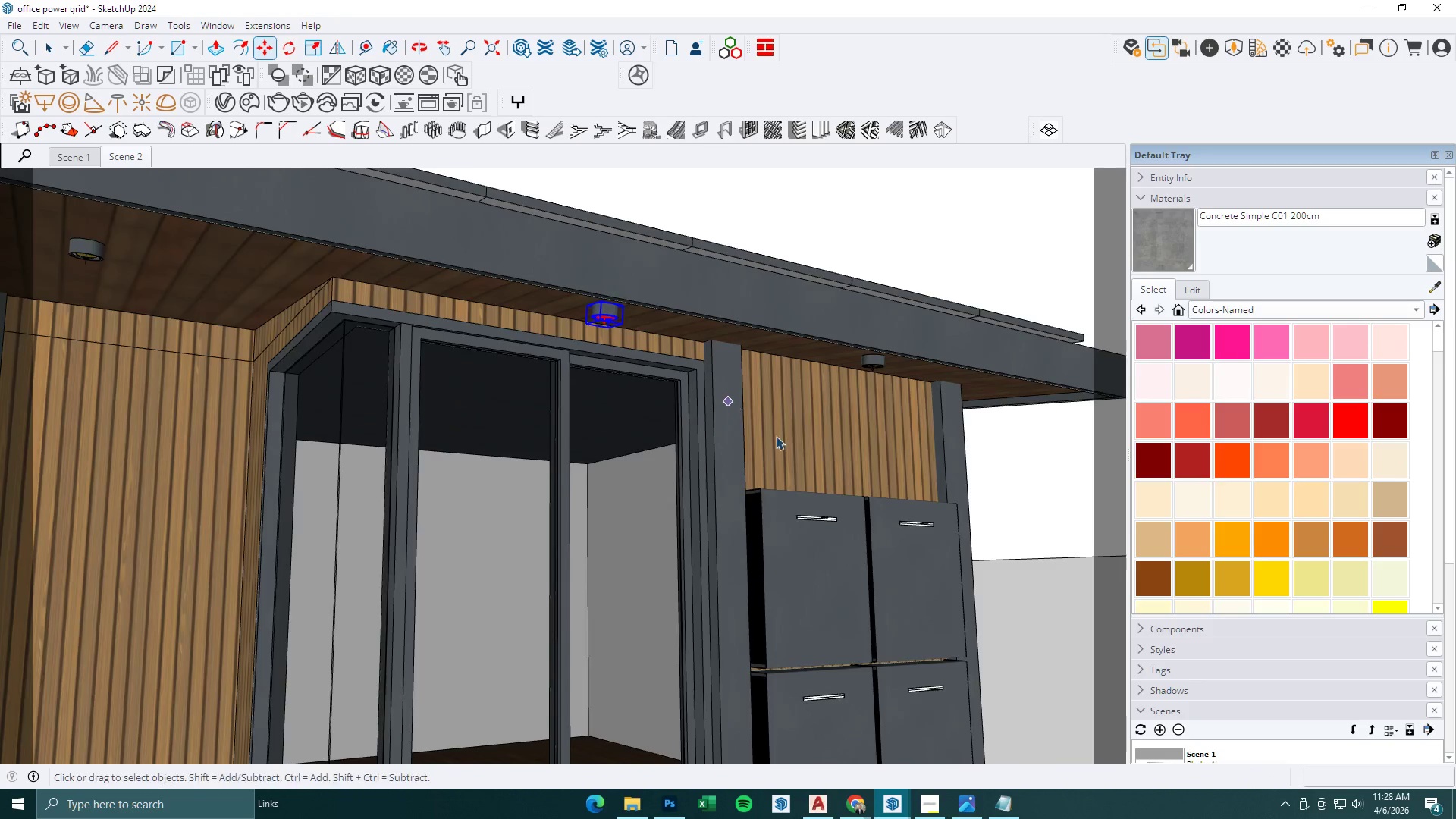 
left_click([846, 259])
 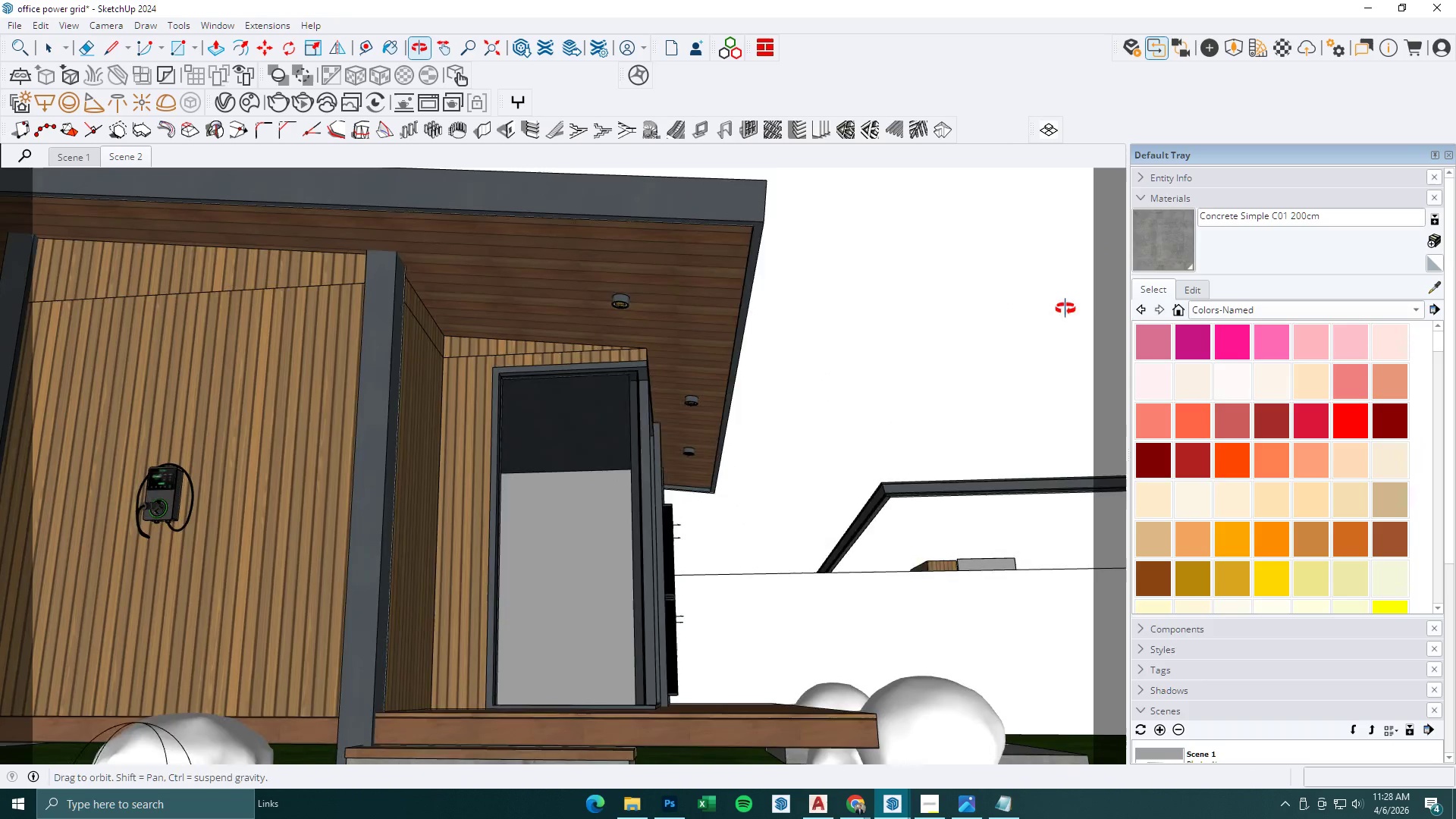 
scroll: coordinate [786, 441], scroll_direction: down, amount: 5.0
 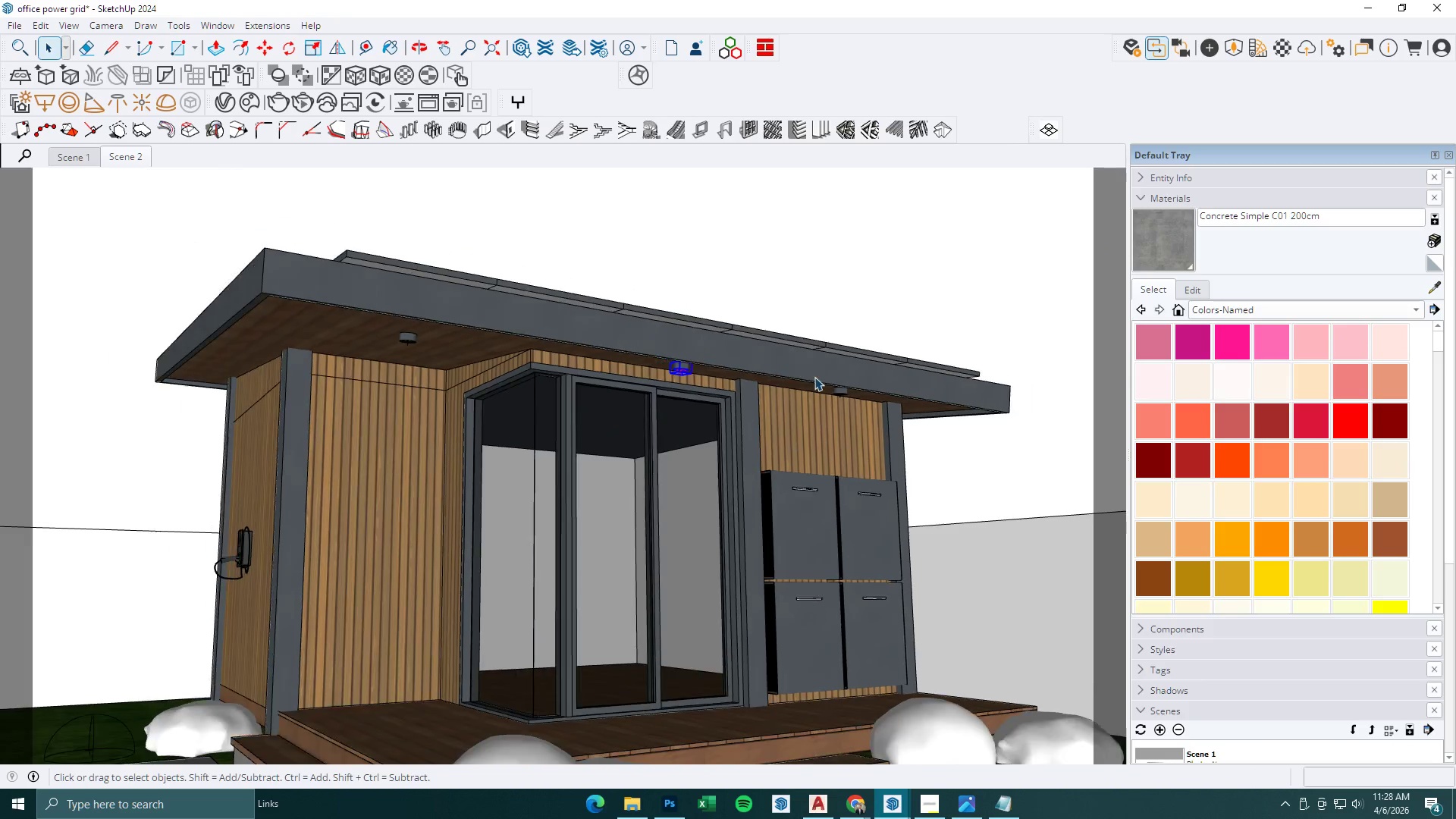 
key(Space)
 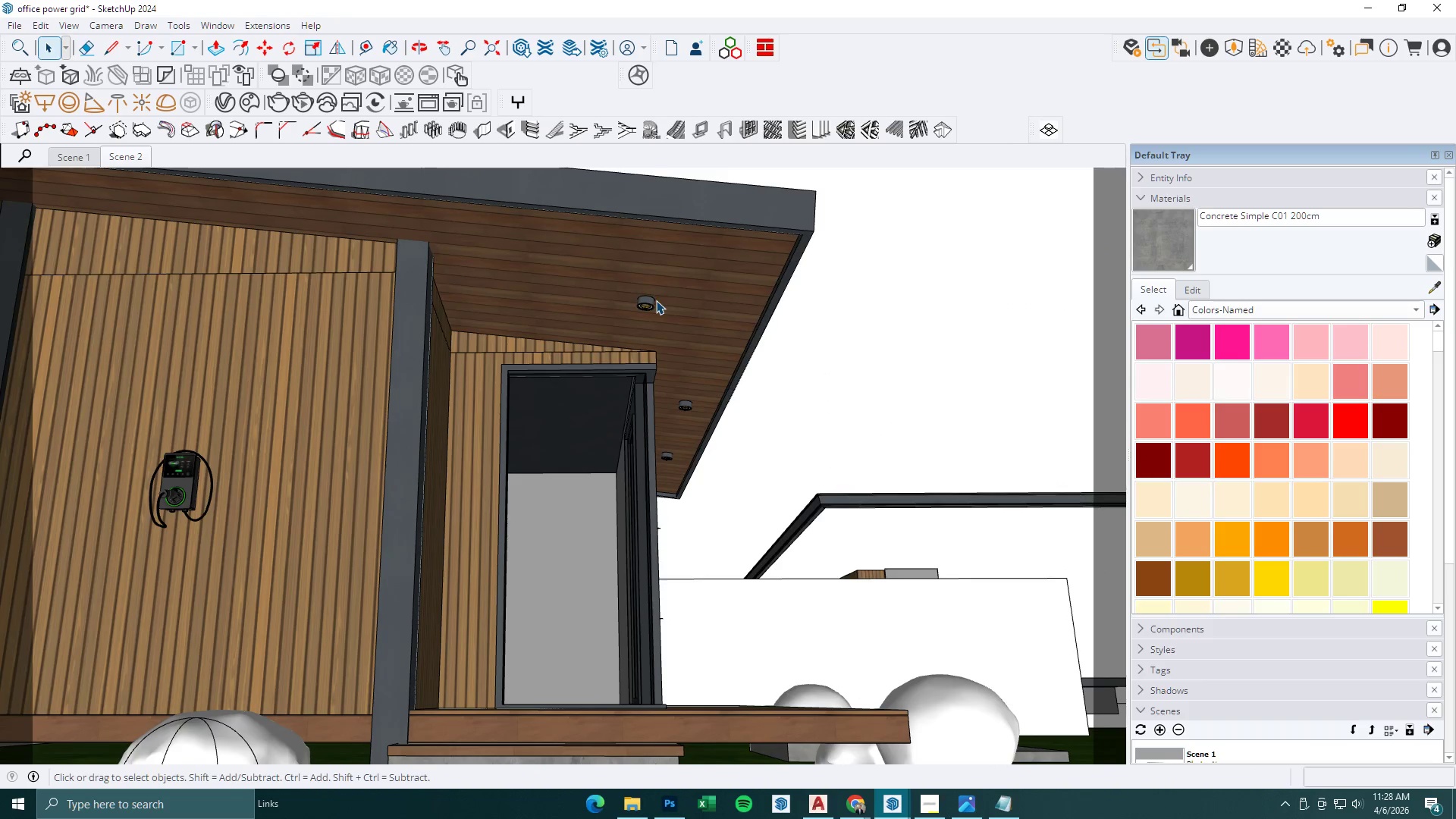 
double_click([648, 301])
 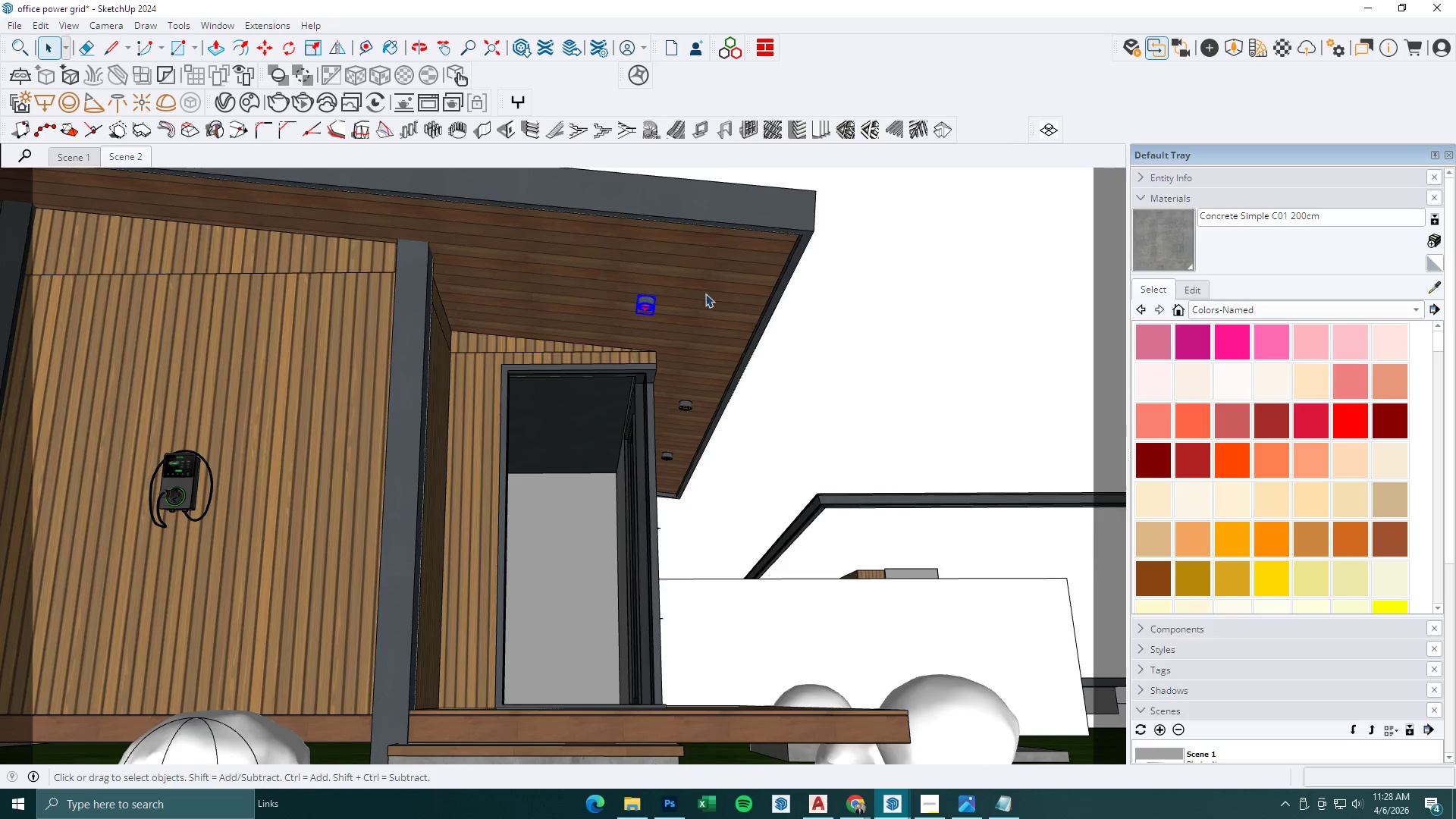 
key(M)
 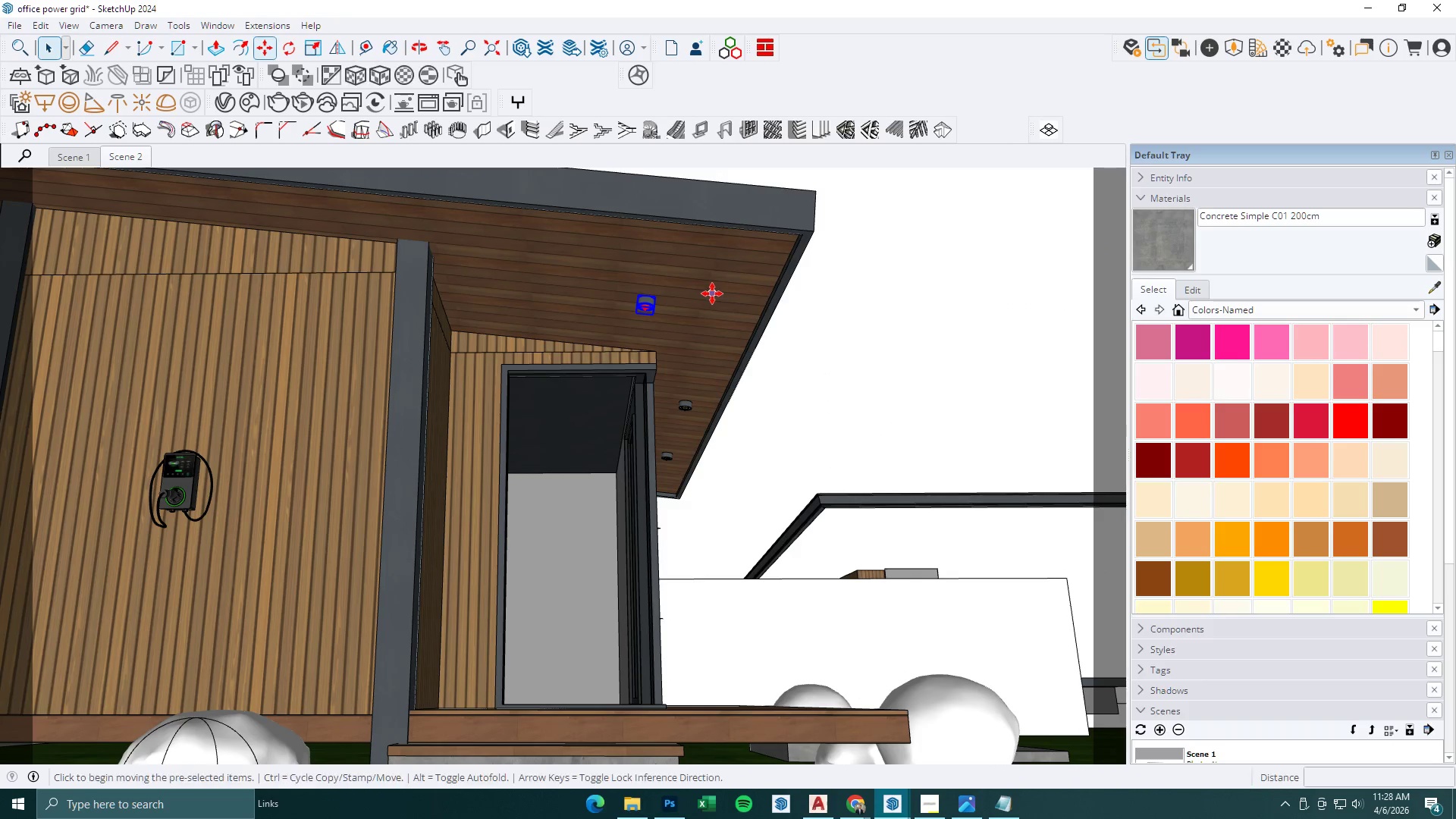 
left_click_drag(start_coordinate=[712, 293], to_coordinate=[708, 293])
 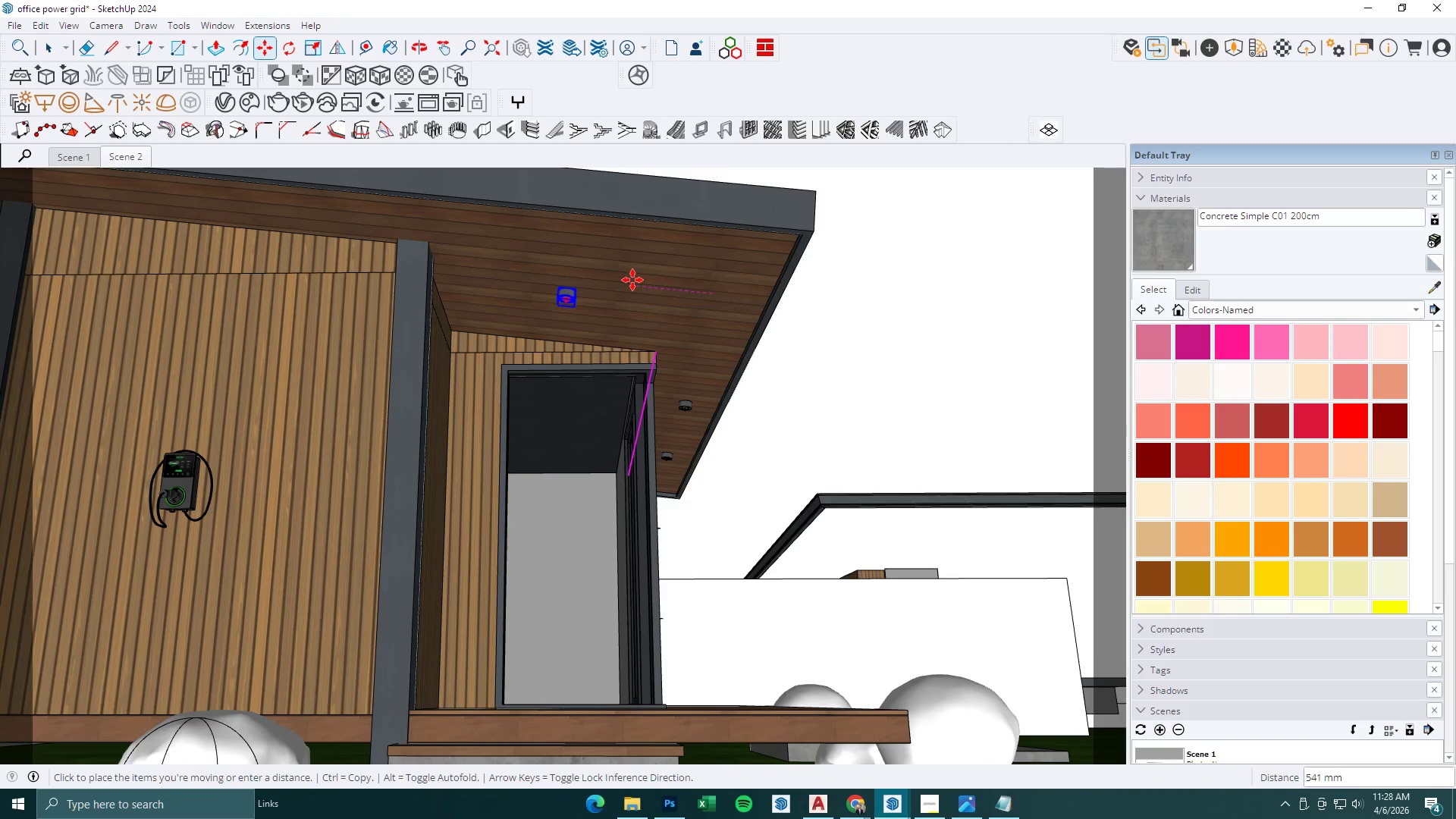 
left_click([633, 280])
 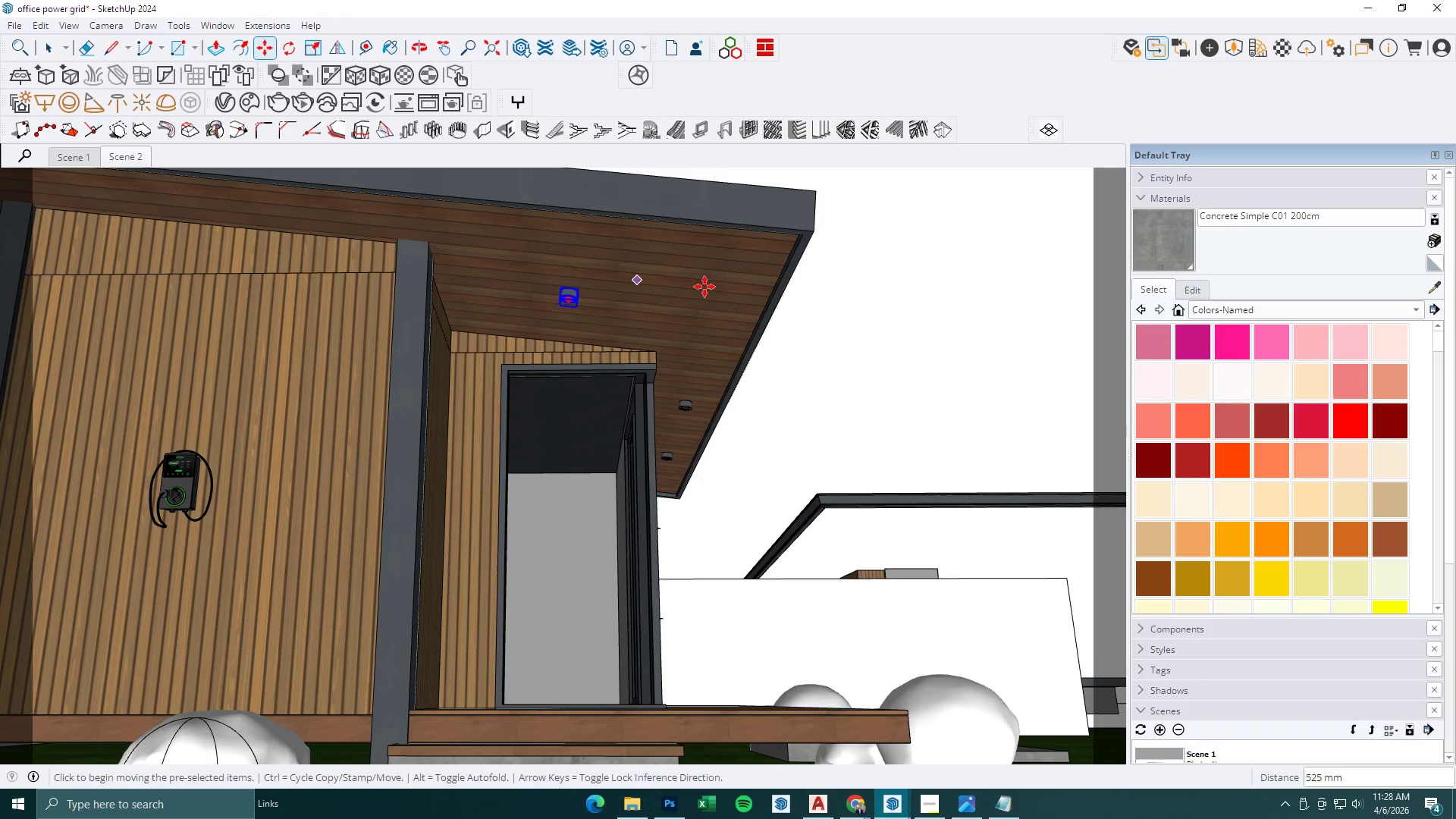 
double_click([888, 275])
 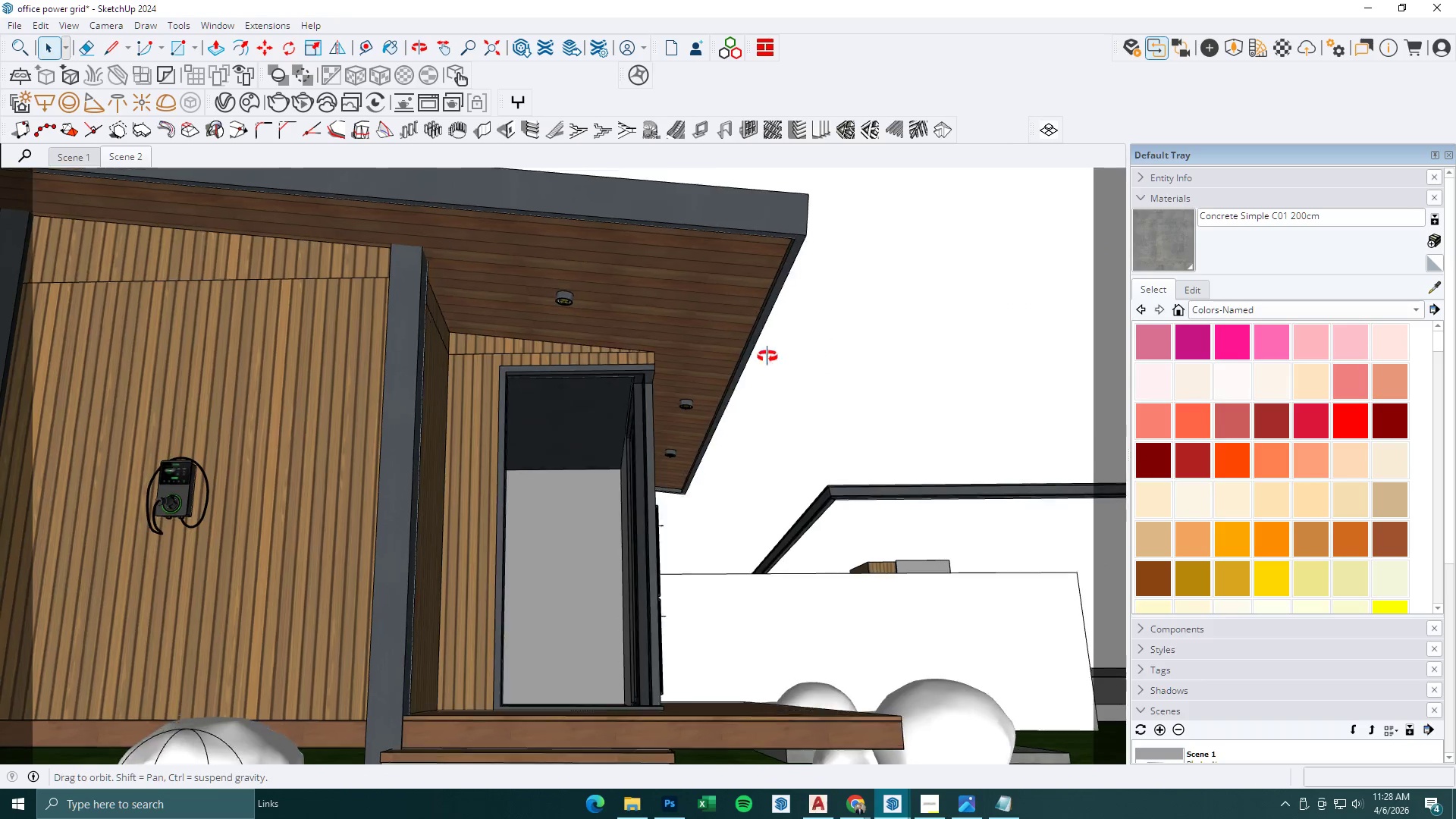 
key(Space)
 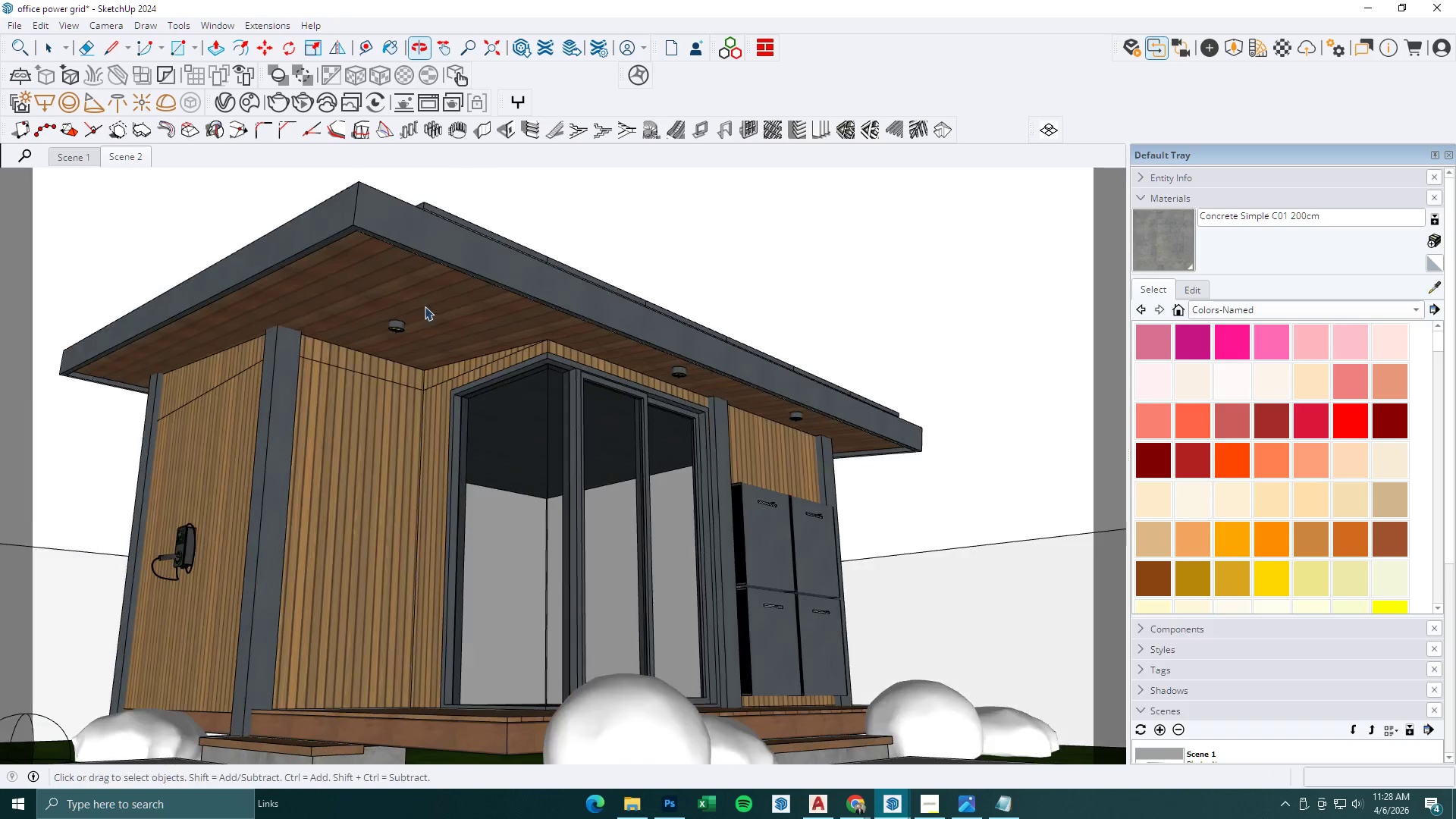 
key(Escape)
 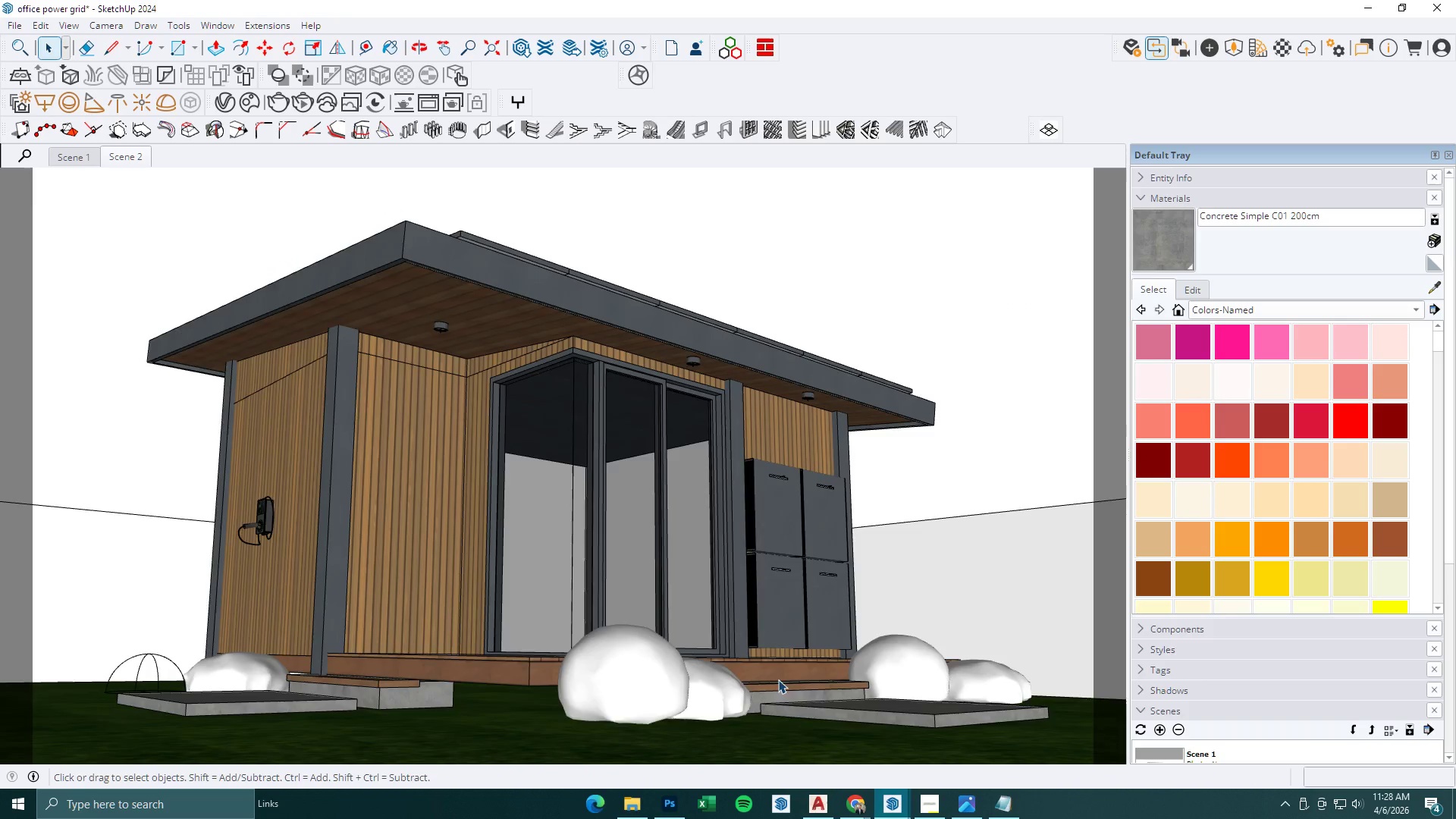 
left_click([889, 803])
 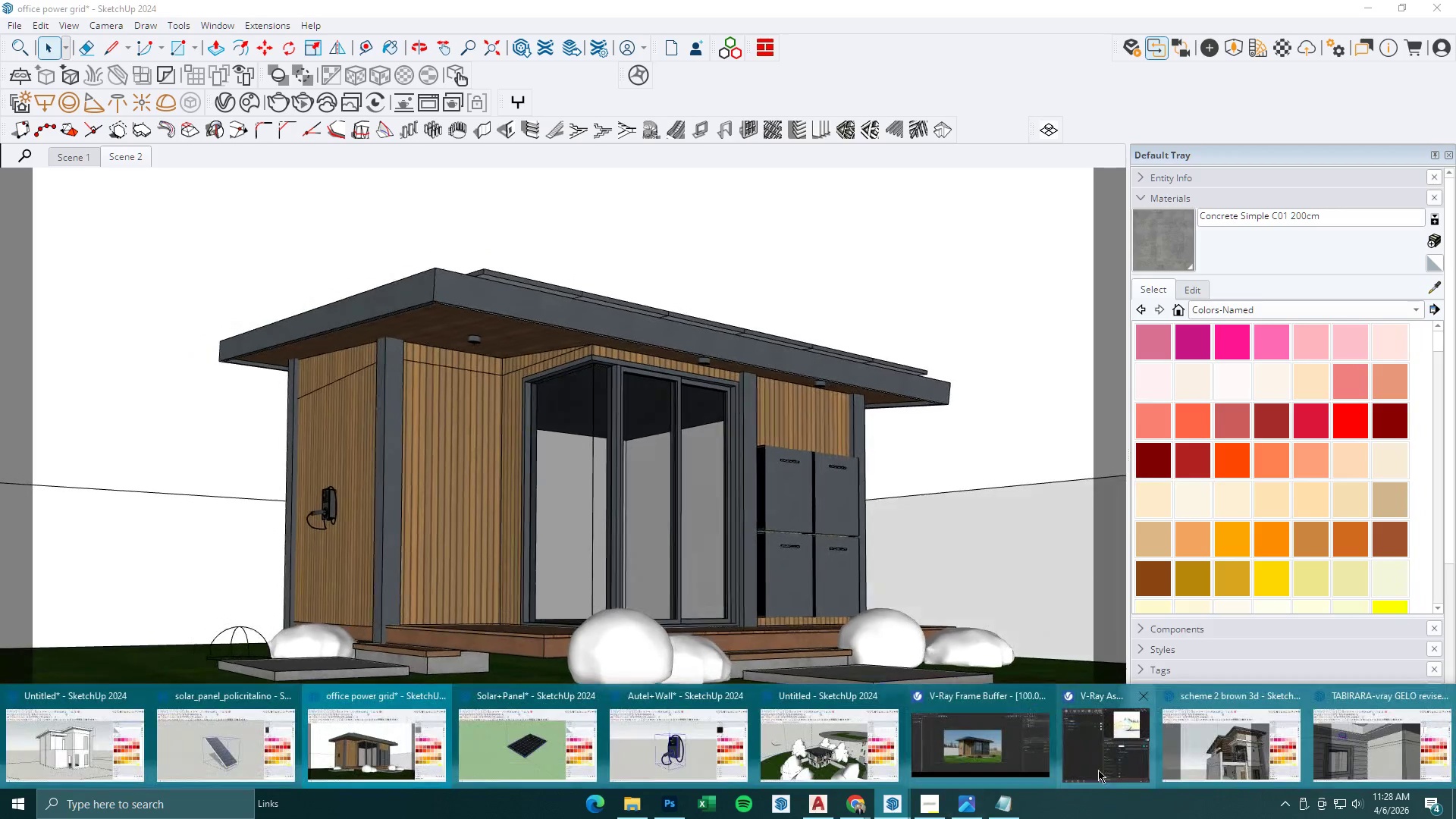 
left_click([1005, 730])
 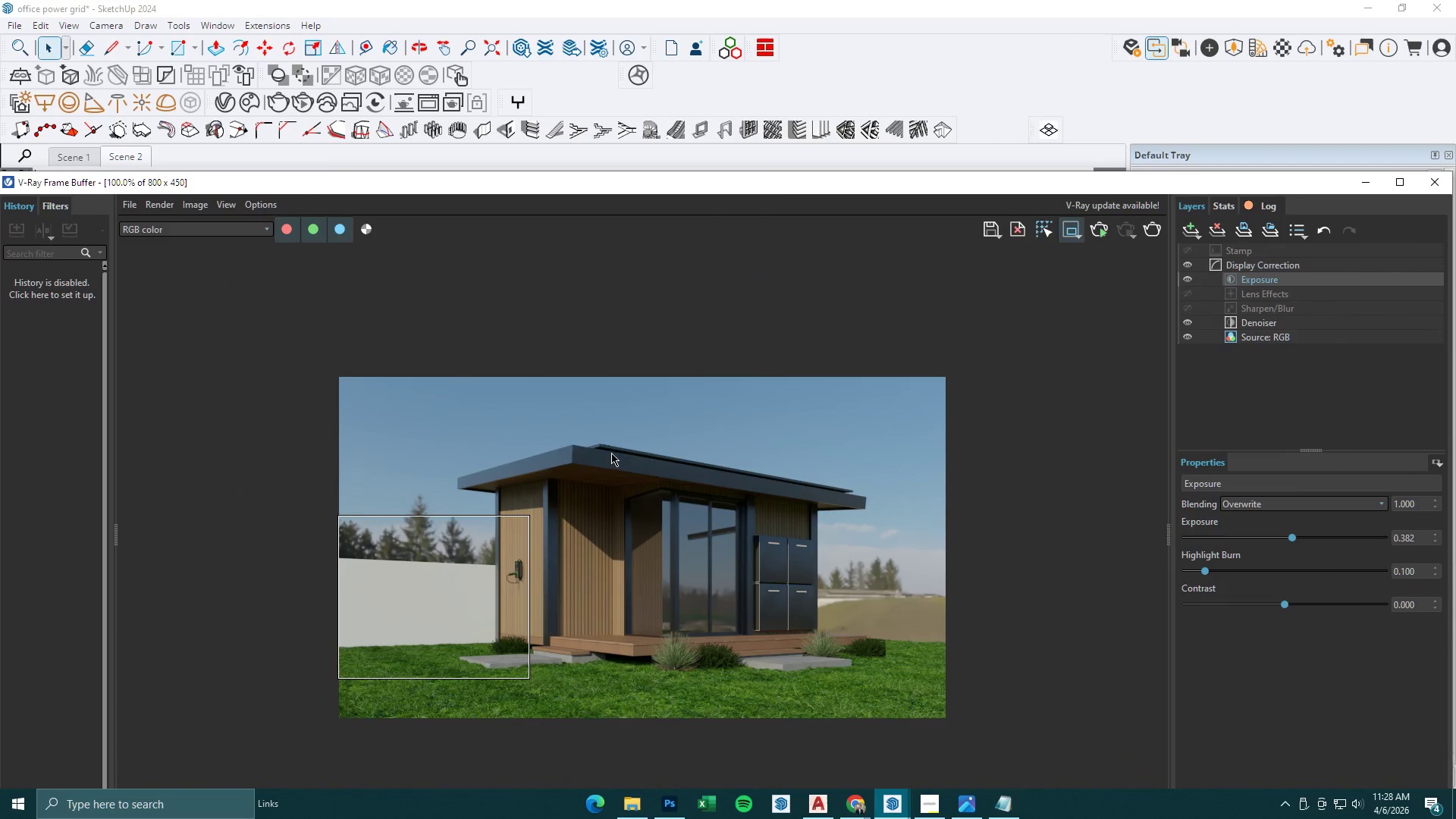 
left_click_drag(start_coordinate=[548, 443], to_coordinate=[867, 545])
 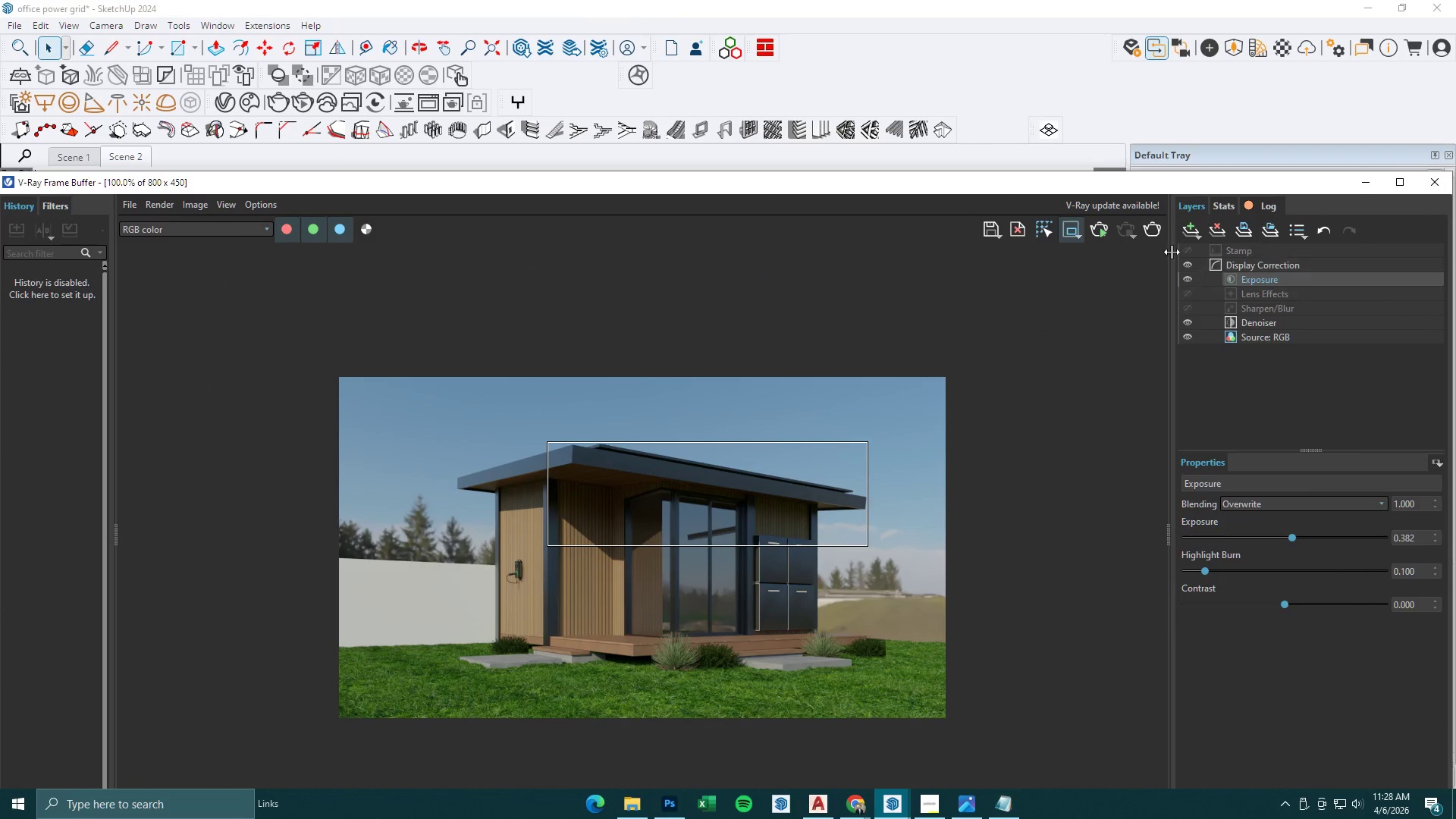 
left_click([1153, 237])
 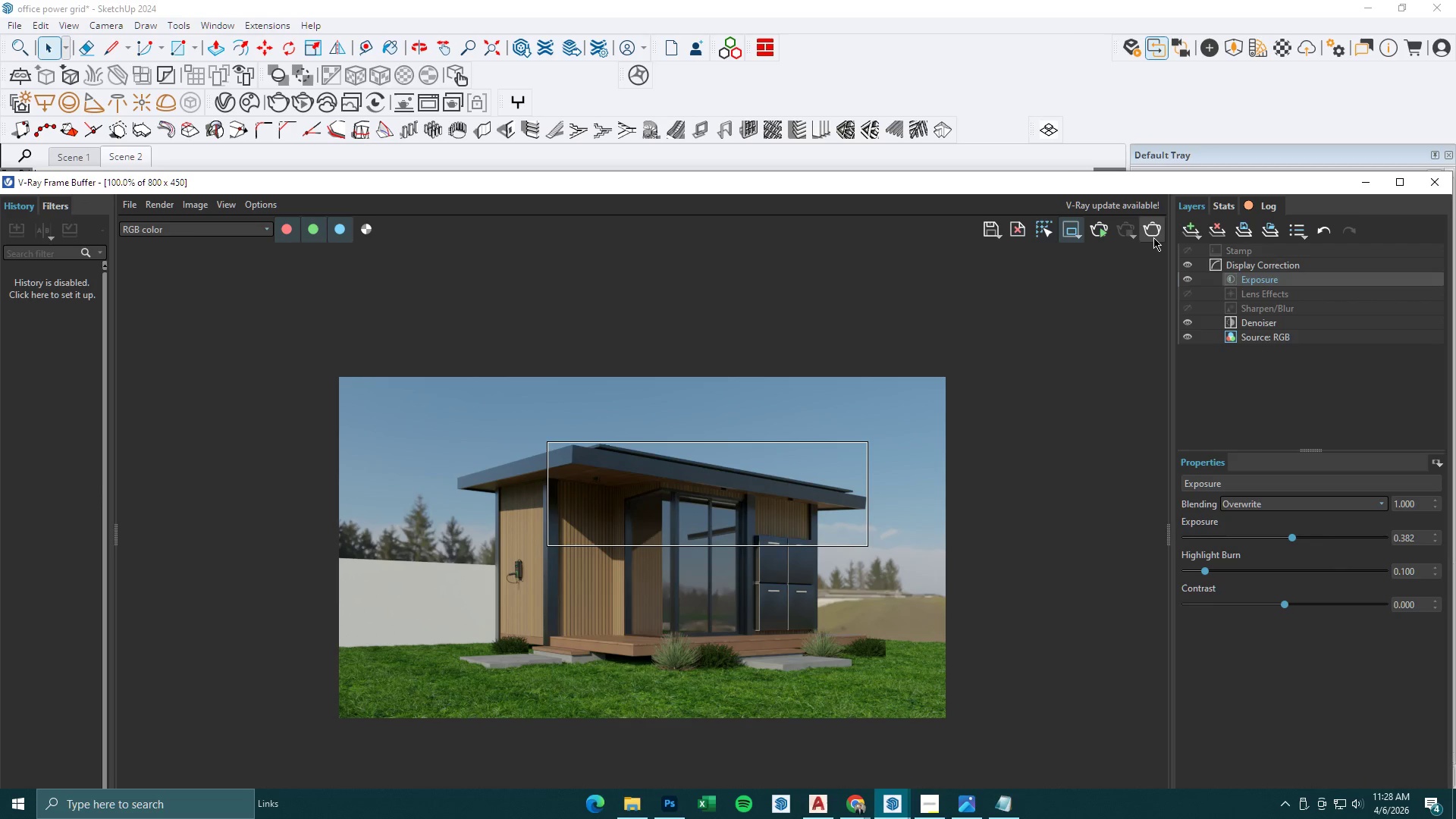 
wait(30.45)
 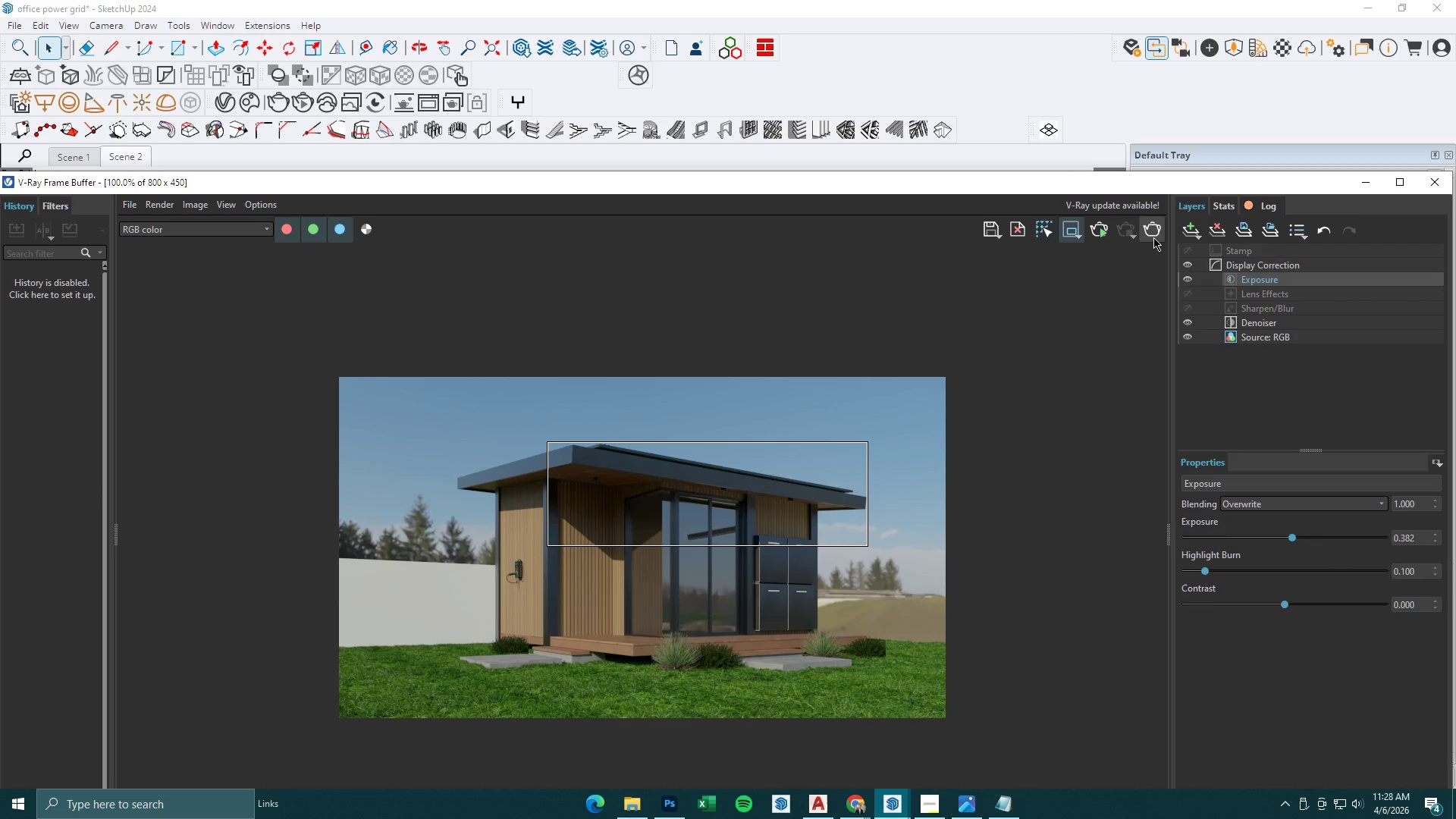 
scroll: coordinate [606, 497], scroll_direction: up, amount: 2.0
 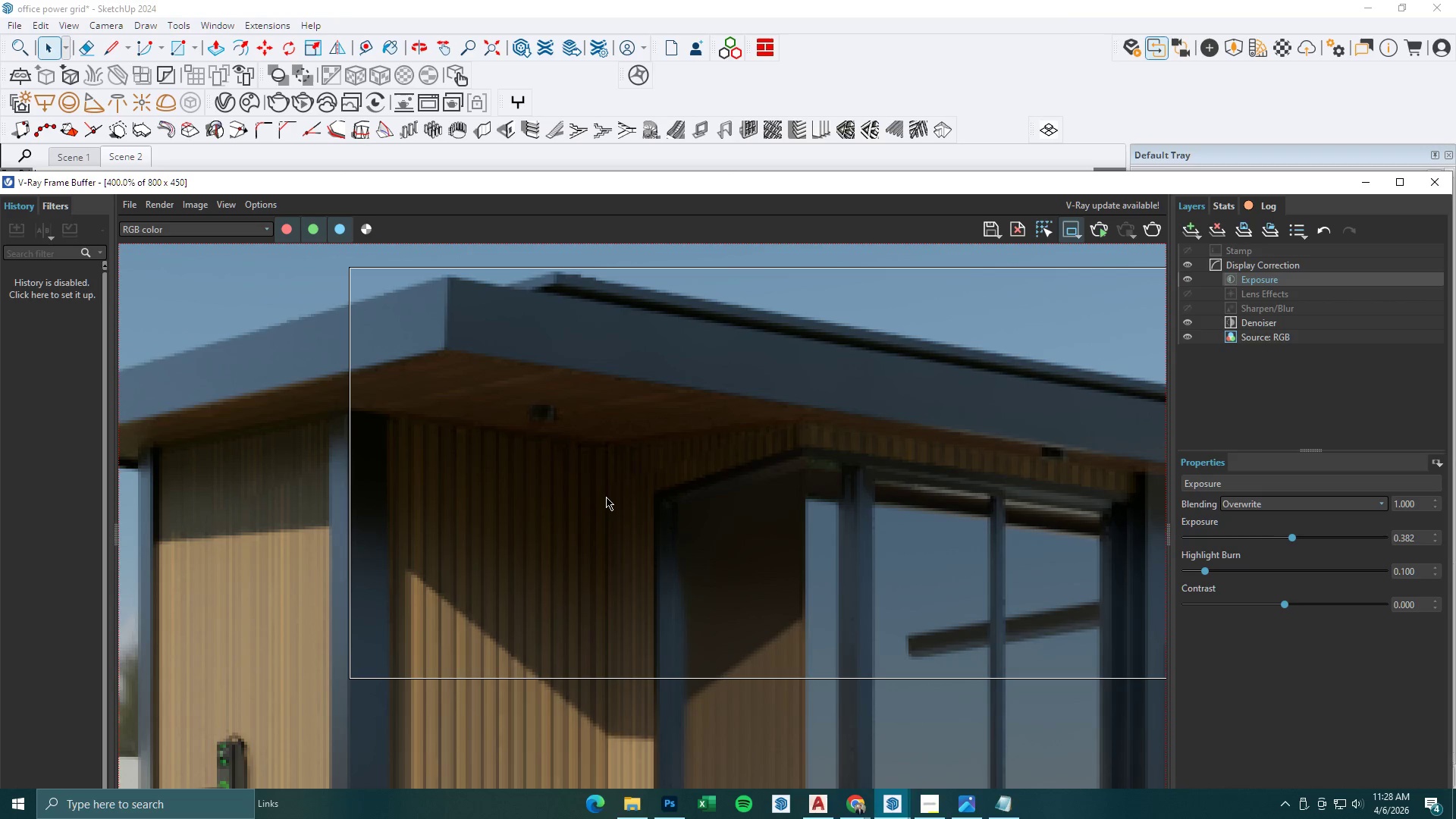 
scroll: coordinate [606, 497], scroll_direction: down, amount: 2.0
 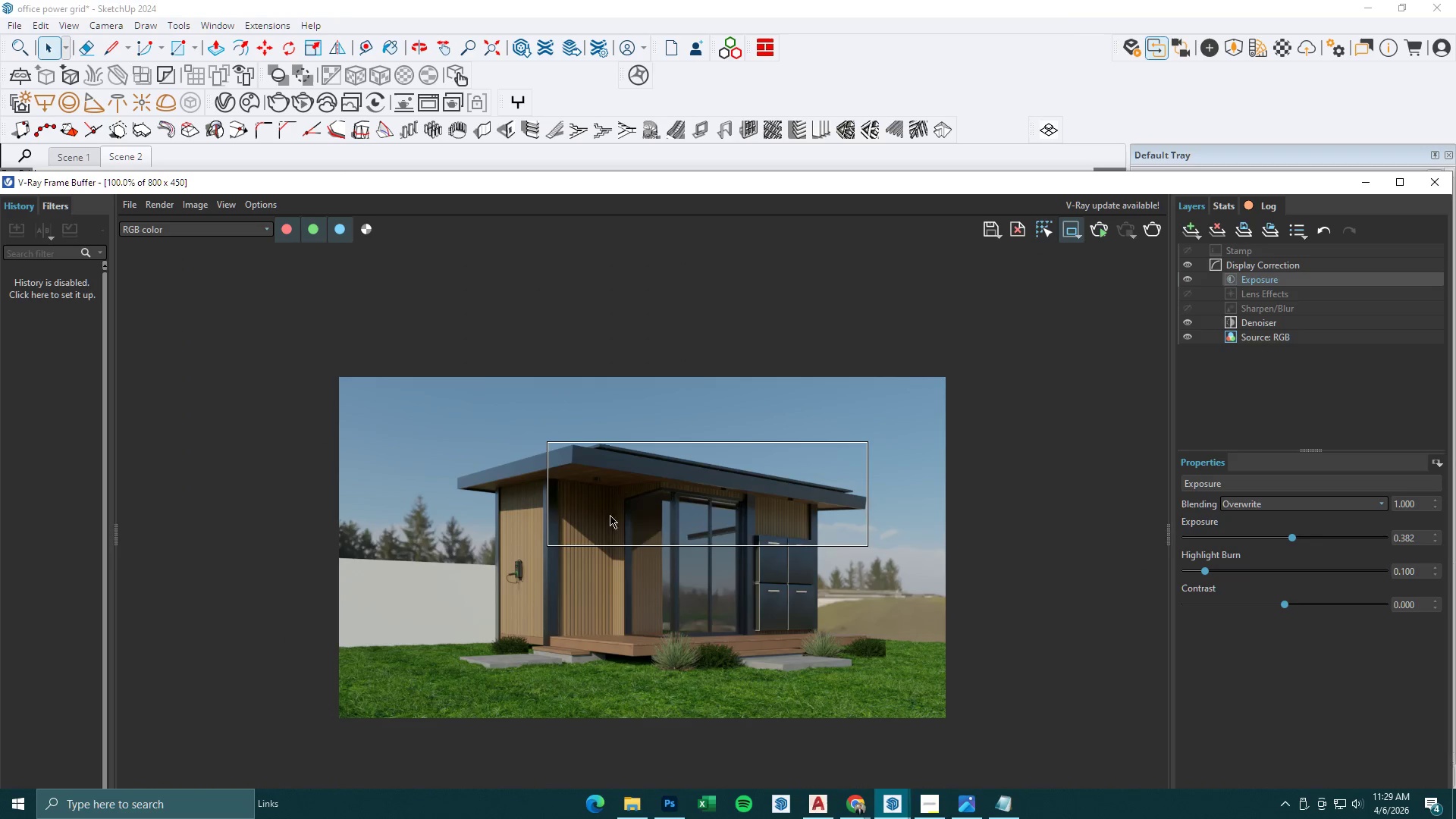 
scroll: coordinate [608, 567], scroll_direction: up, amount: 1.0
 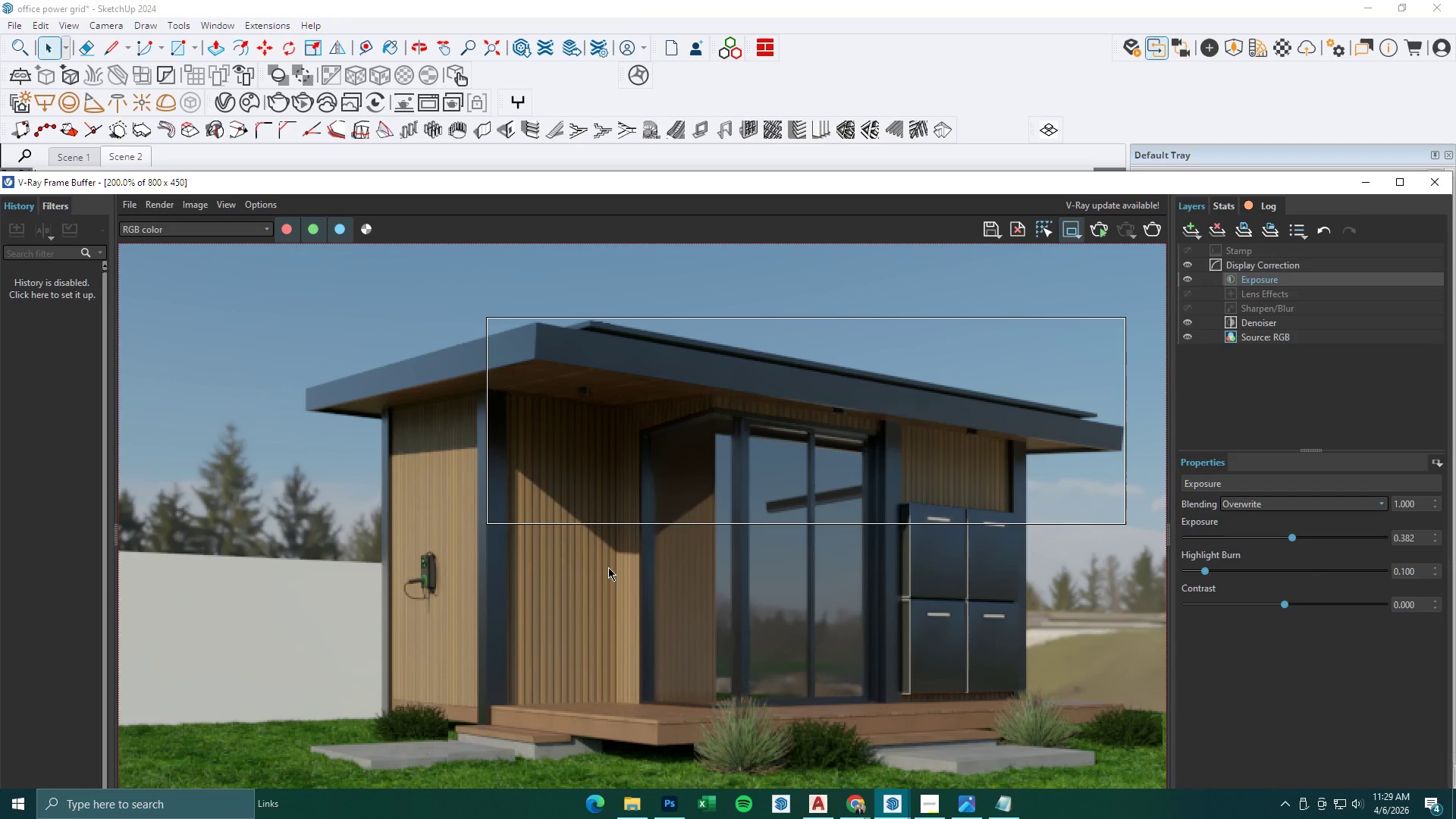 
scroll: coordinate [608, 567], scroll_direction: none, amount: 0.0
 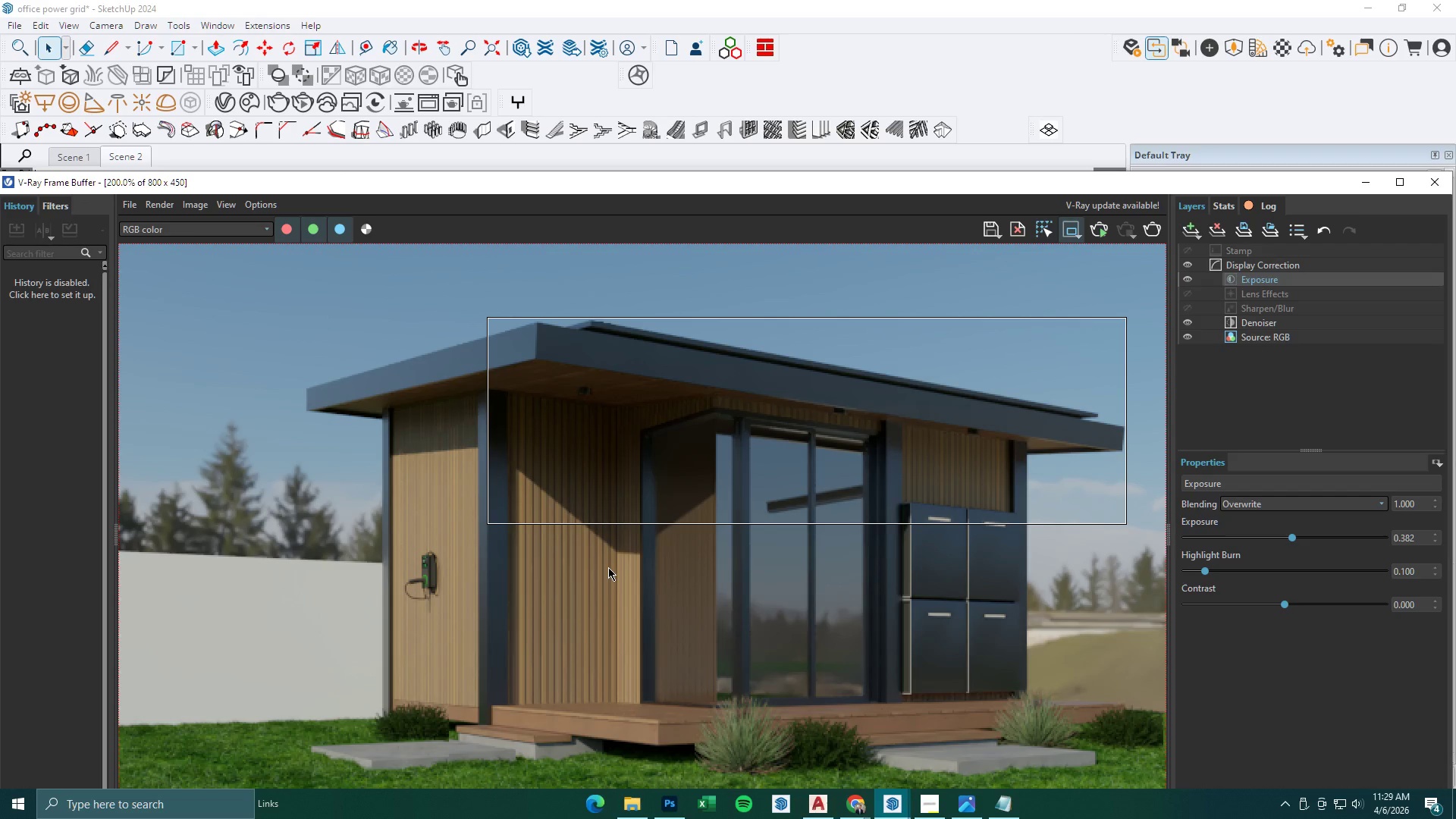 
scroll: coordinate [608, 567], scroll_direction: down, amount: 1.0
 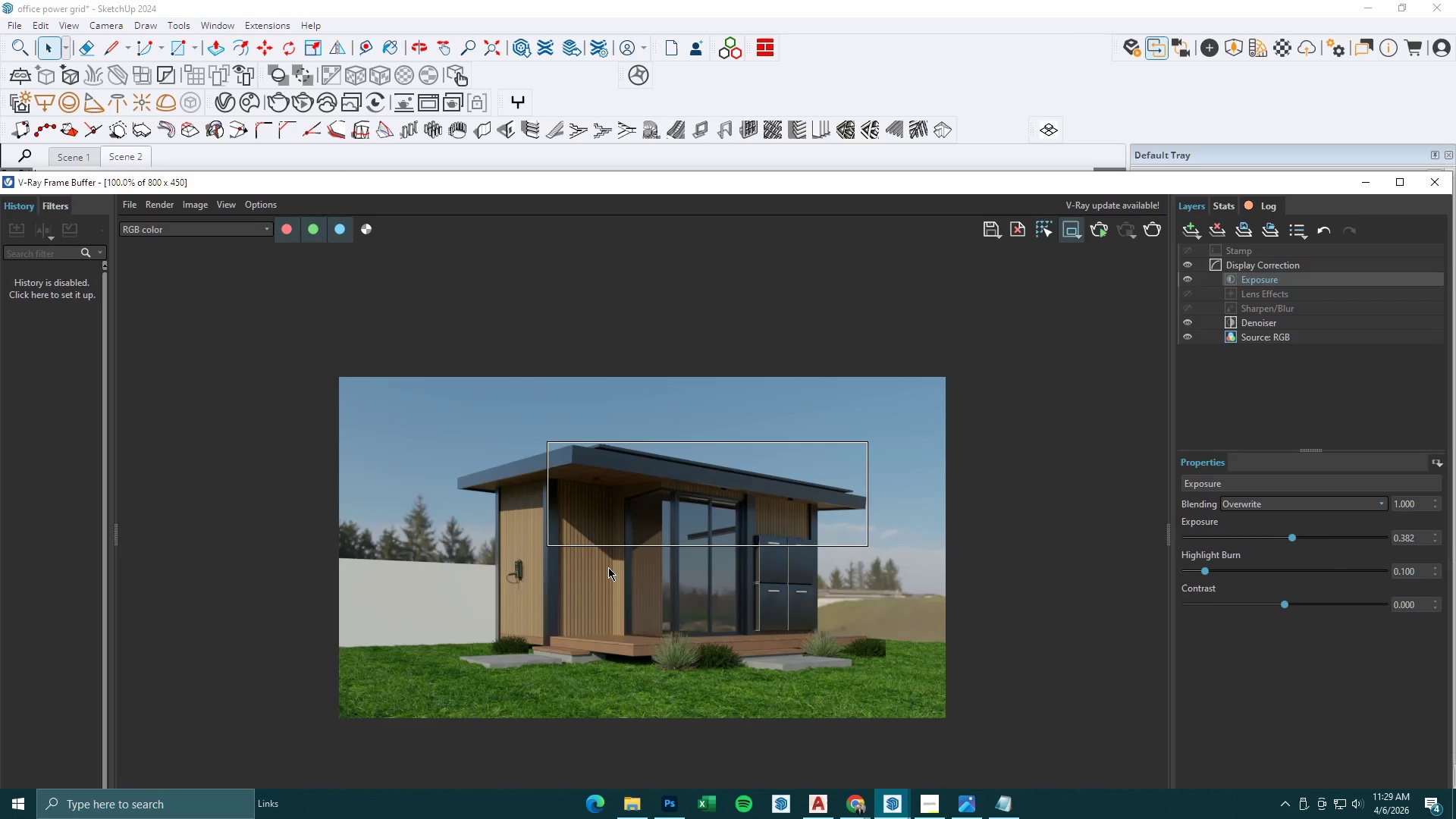 
scroll: coordinate [608, 567], scroll_direction: none, amount: 0.0
 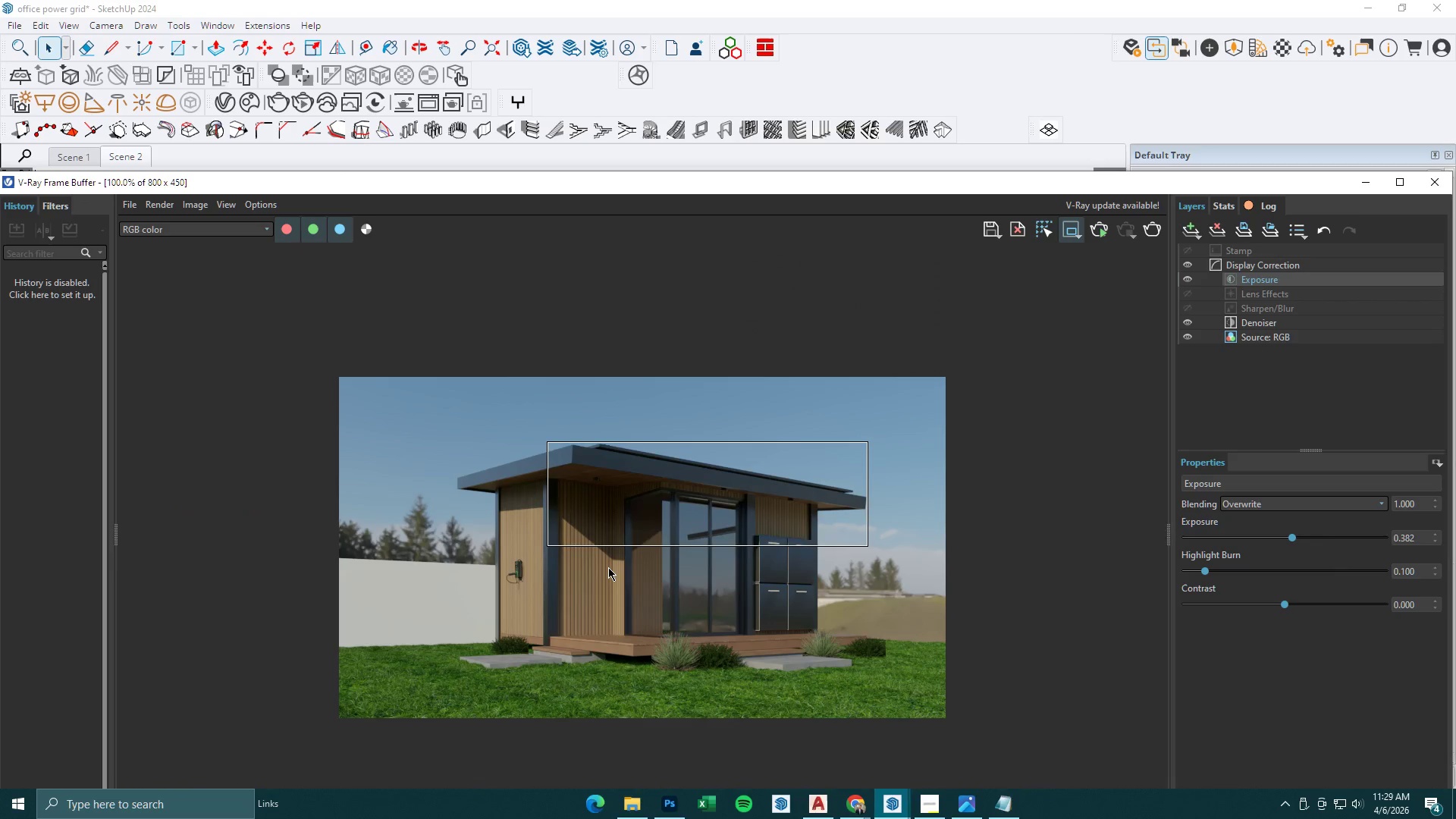 
scroll: coordinate [608, 567], scroll_direction: up, amount: 1.0
 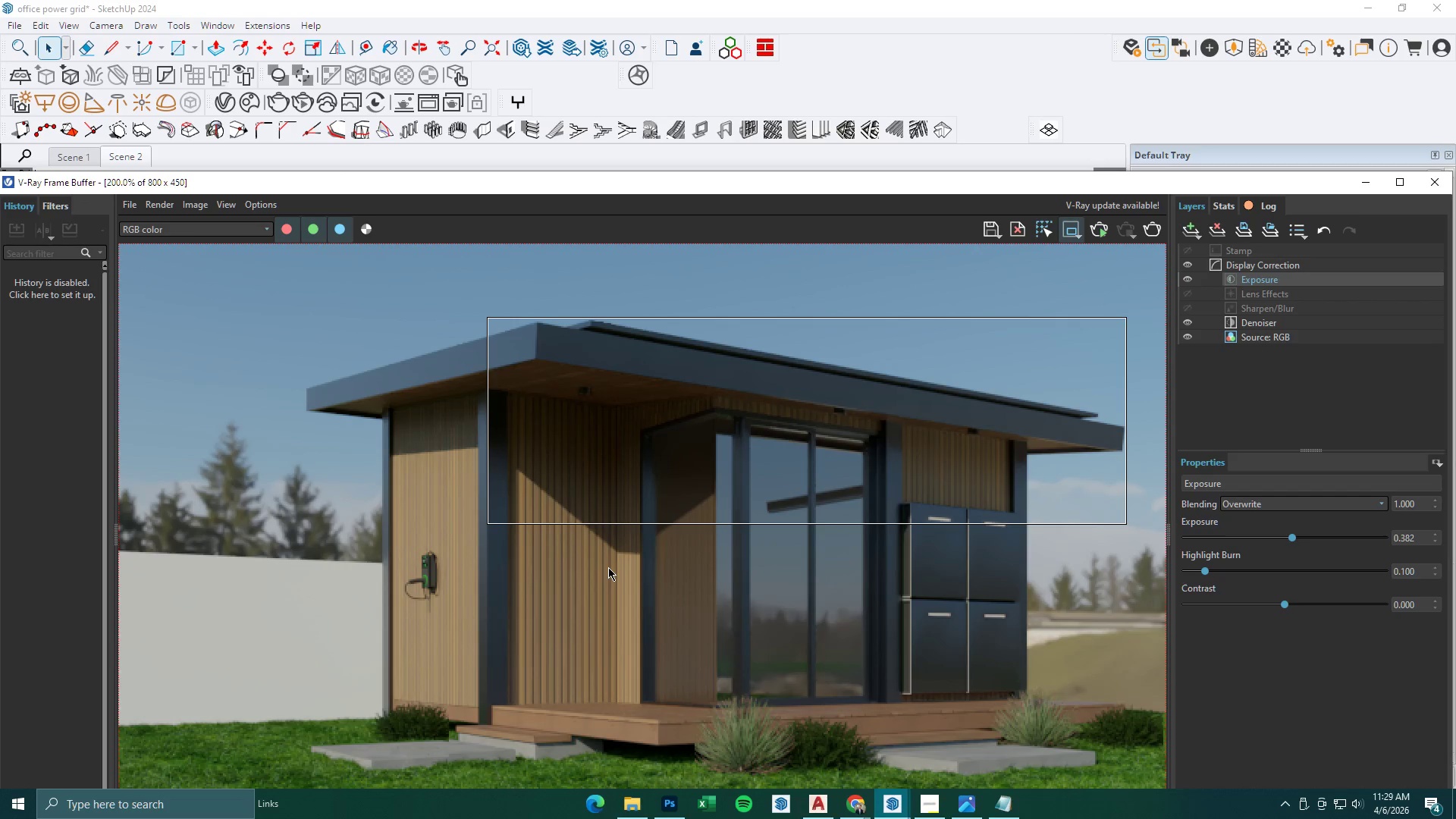 
scroll: coordinate [608, 567], scroll_direction: down, amount: 1.0
 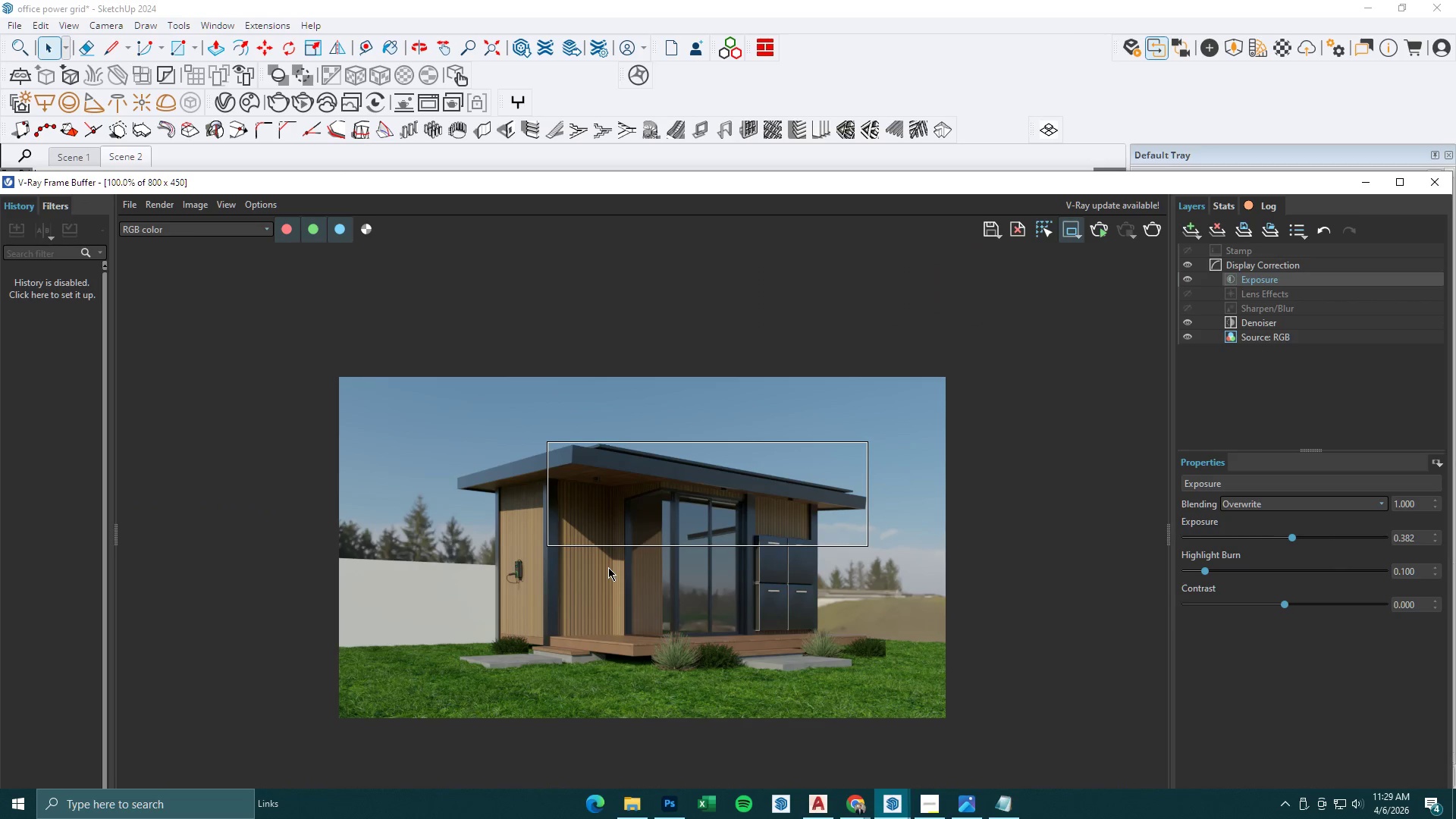 
scroll: coordinate [608, 567], scroll_direction: up, amount: 1.0
 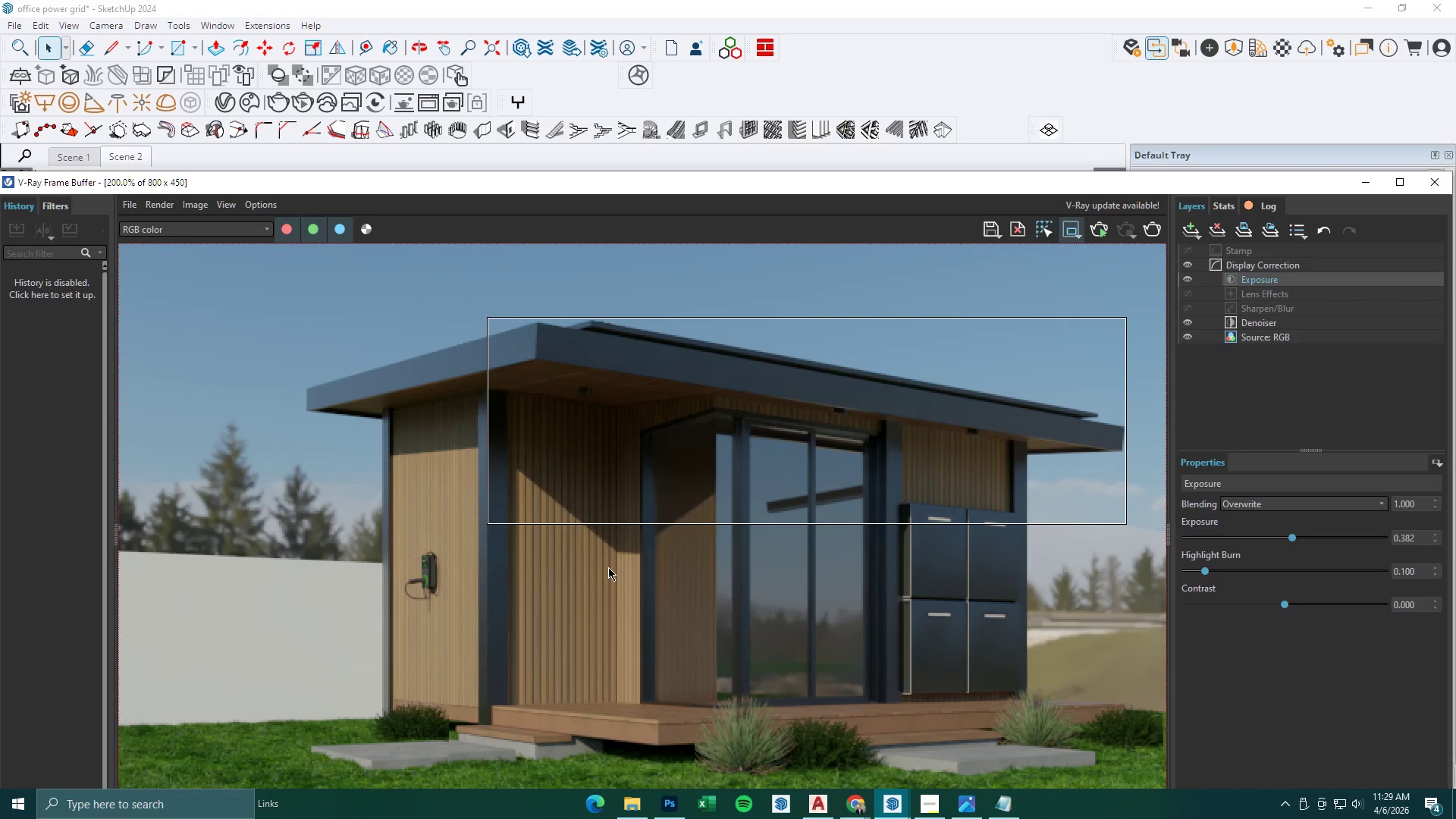 
scroll: coordinate [608, 567], scroll_direction: down, amount: 1.0
 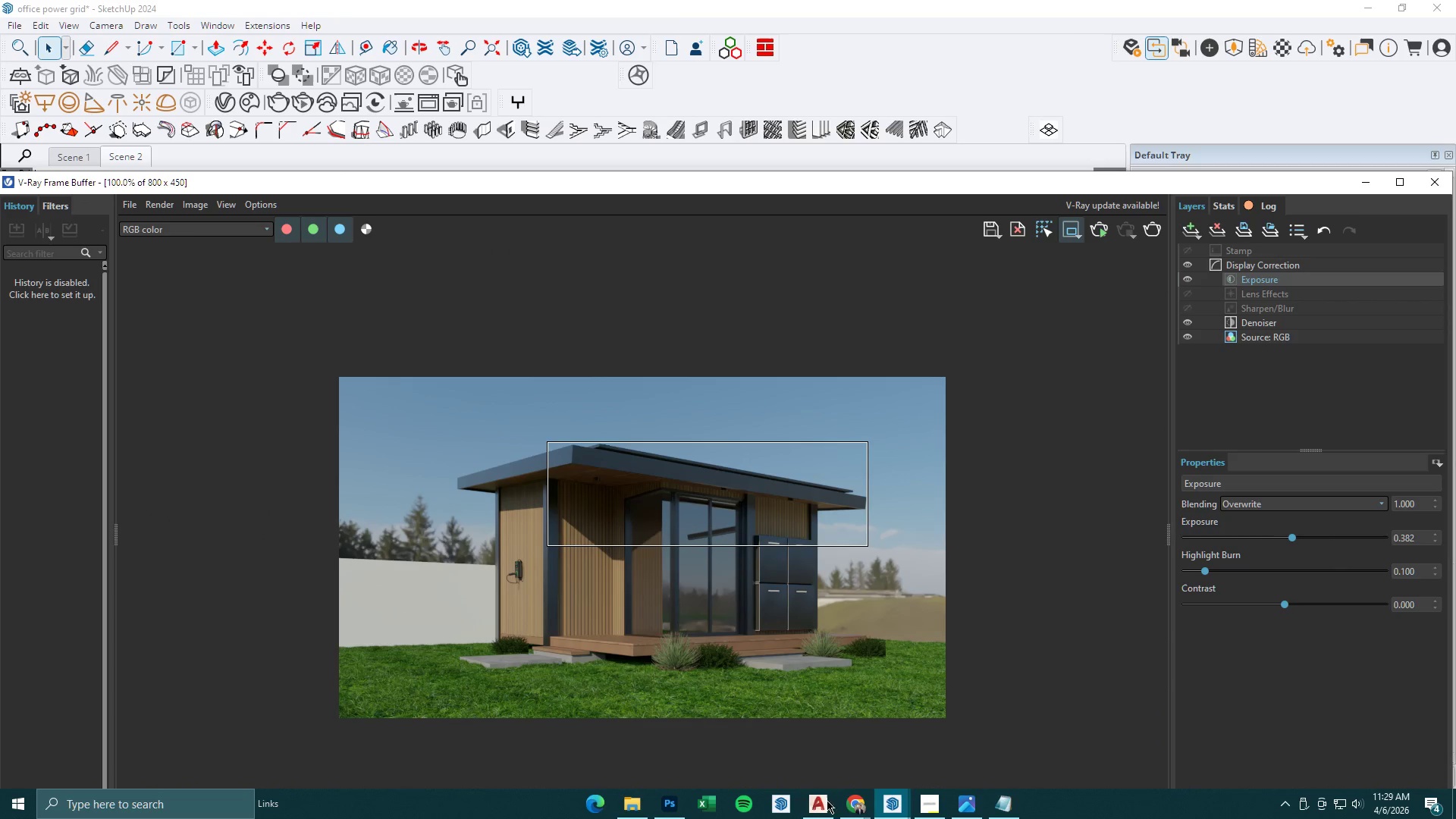 
left_click([852, 811])
 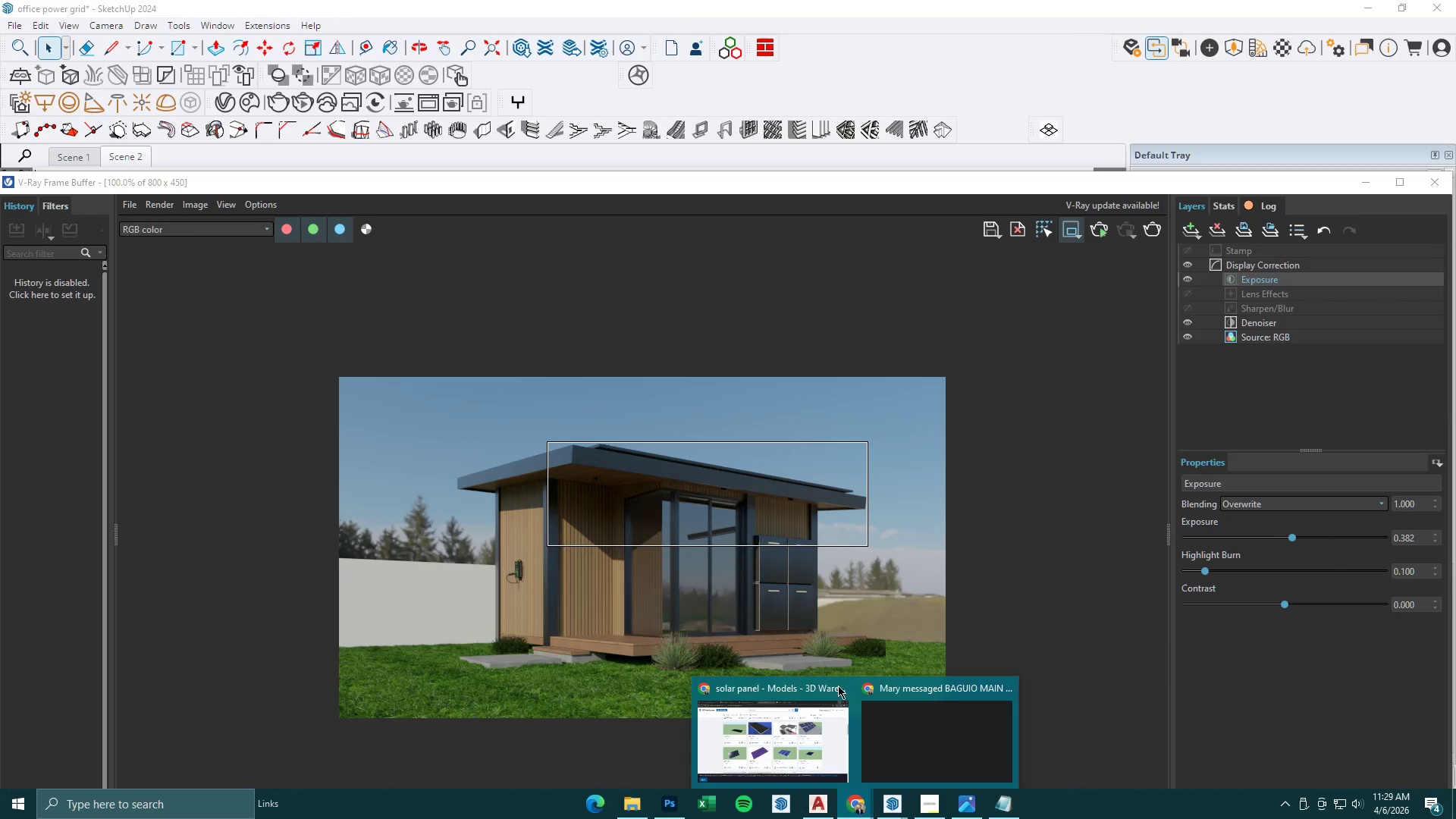 
left_click([826, 745])
 